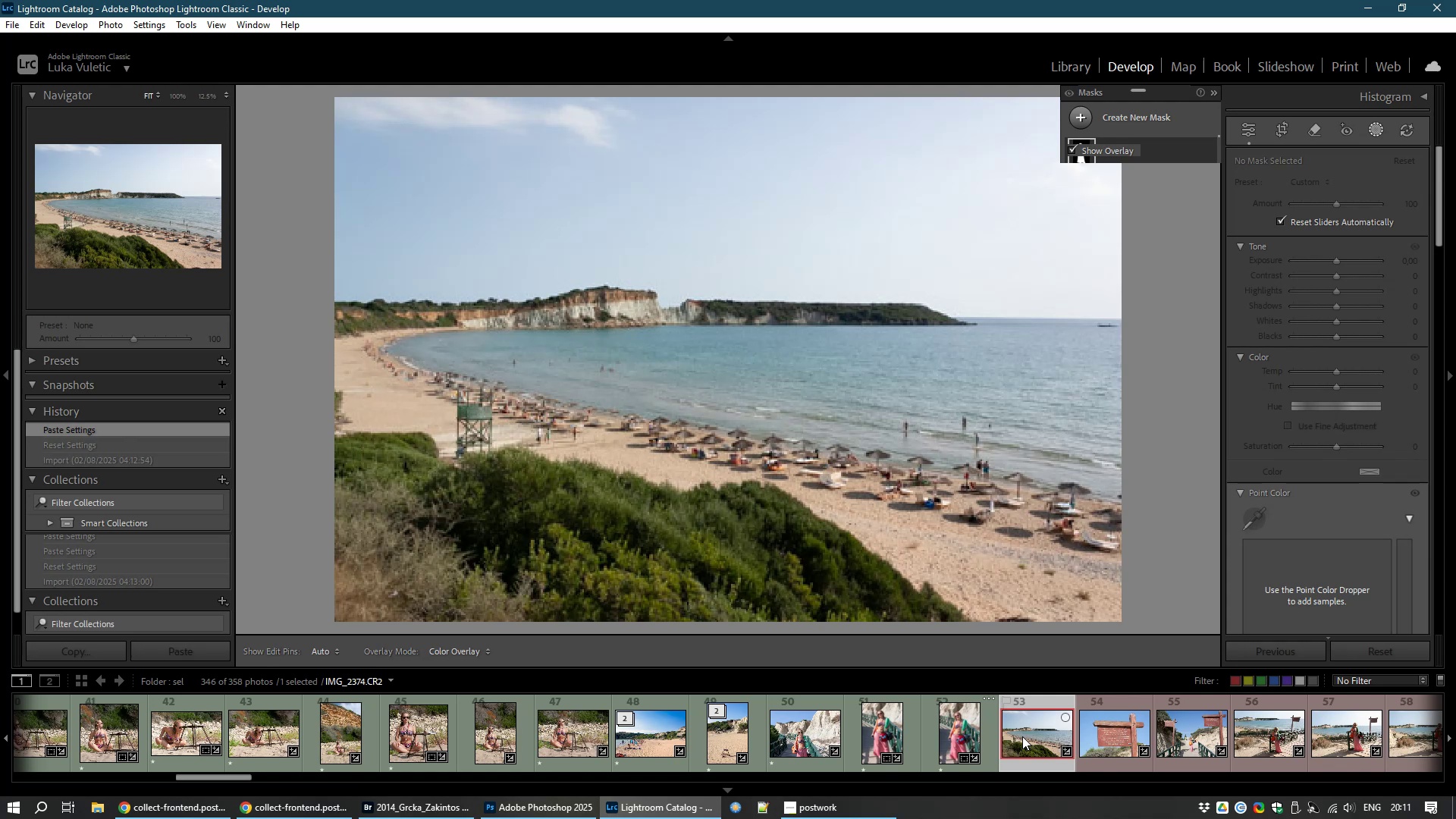 
key(Control+E)
 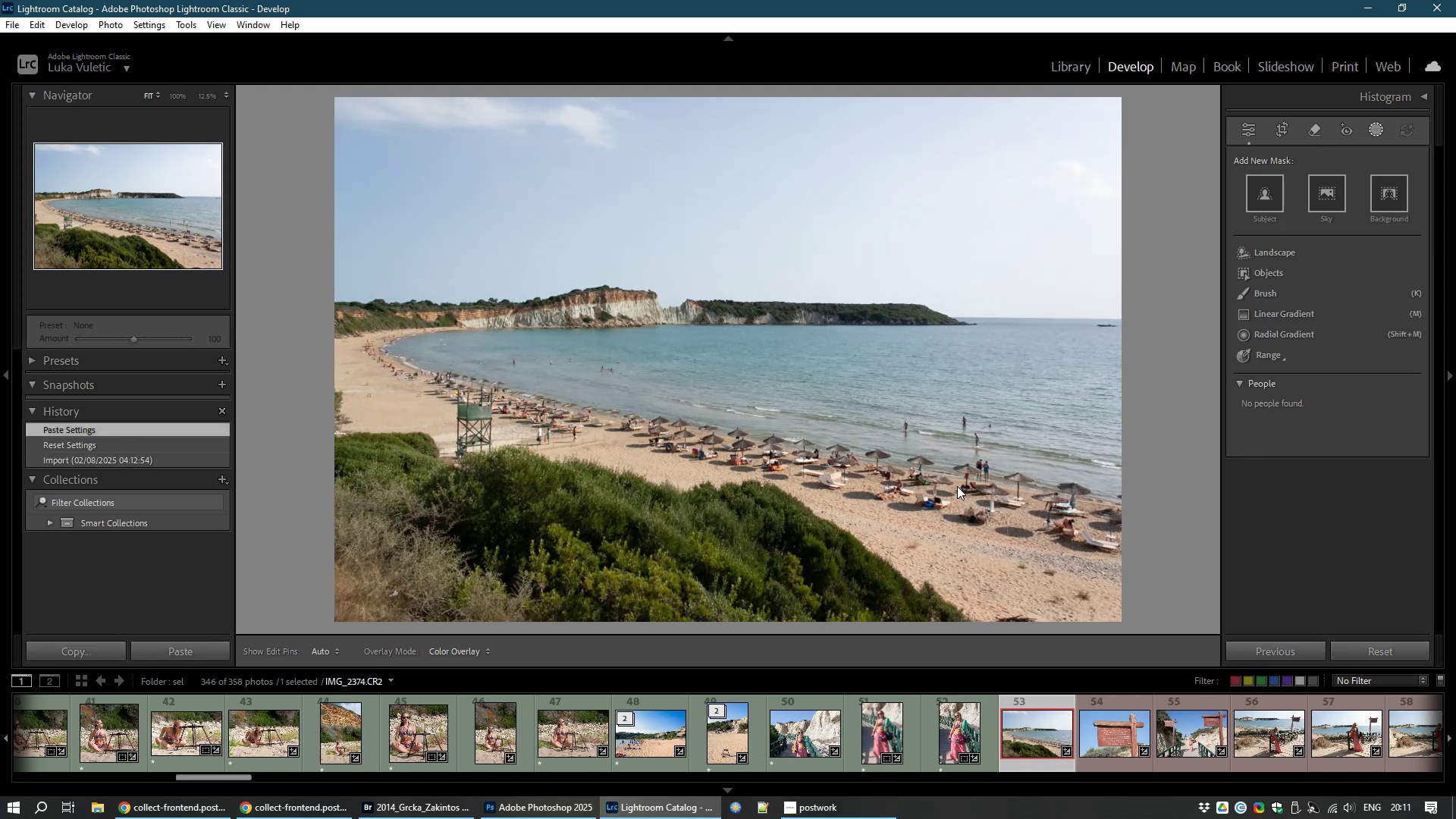 
key(Control+L)
 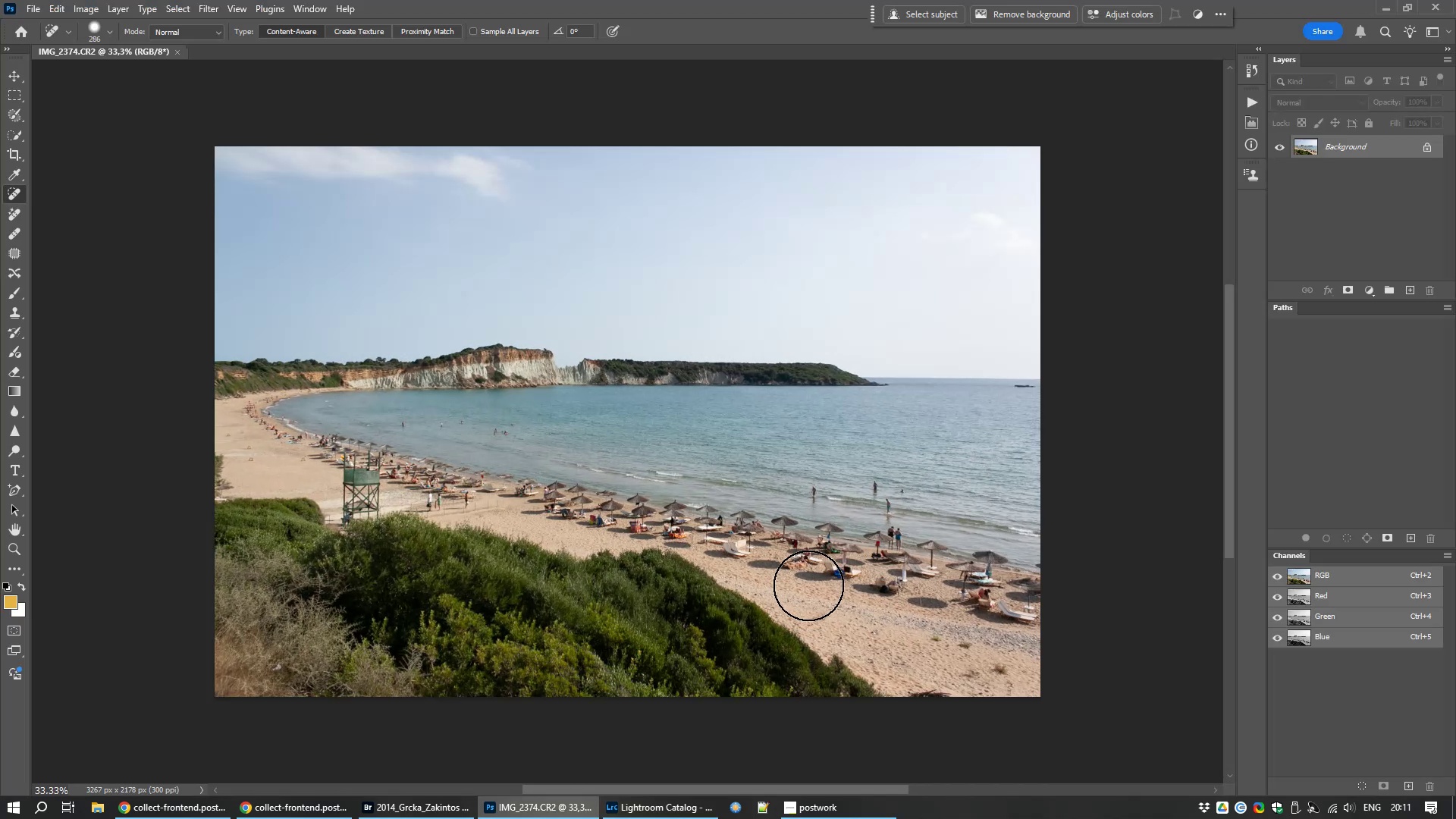 
left_click([628, 815])
 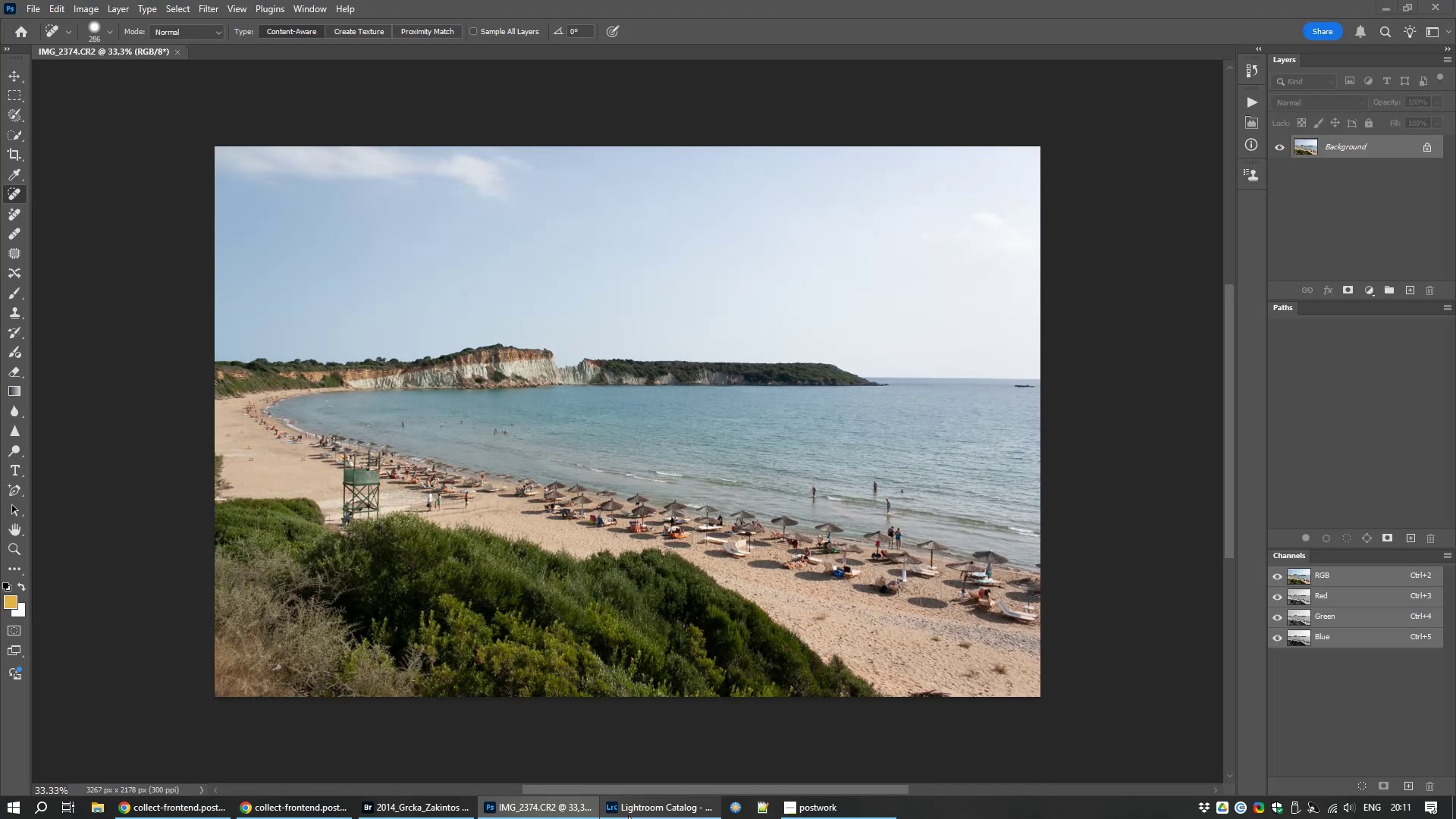 
key(Control+K)
 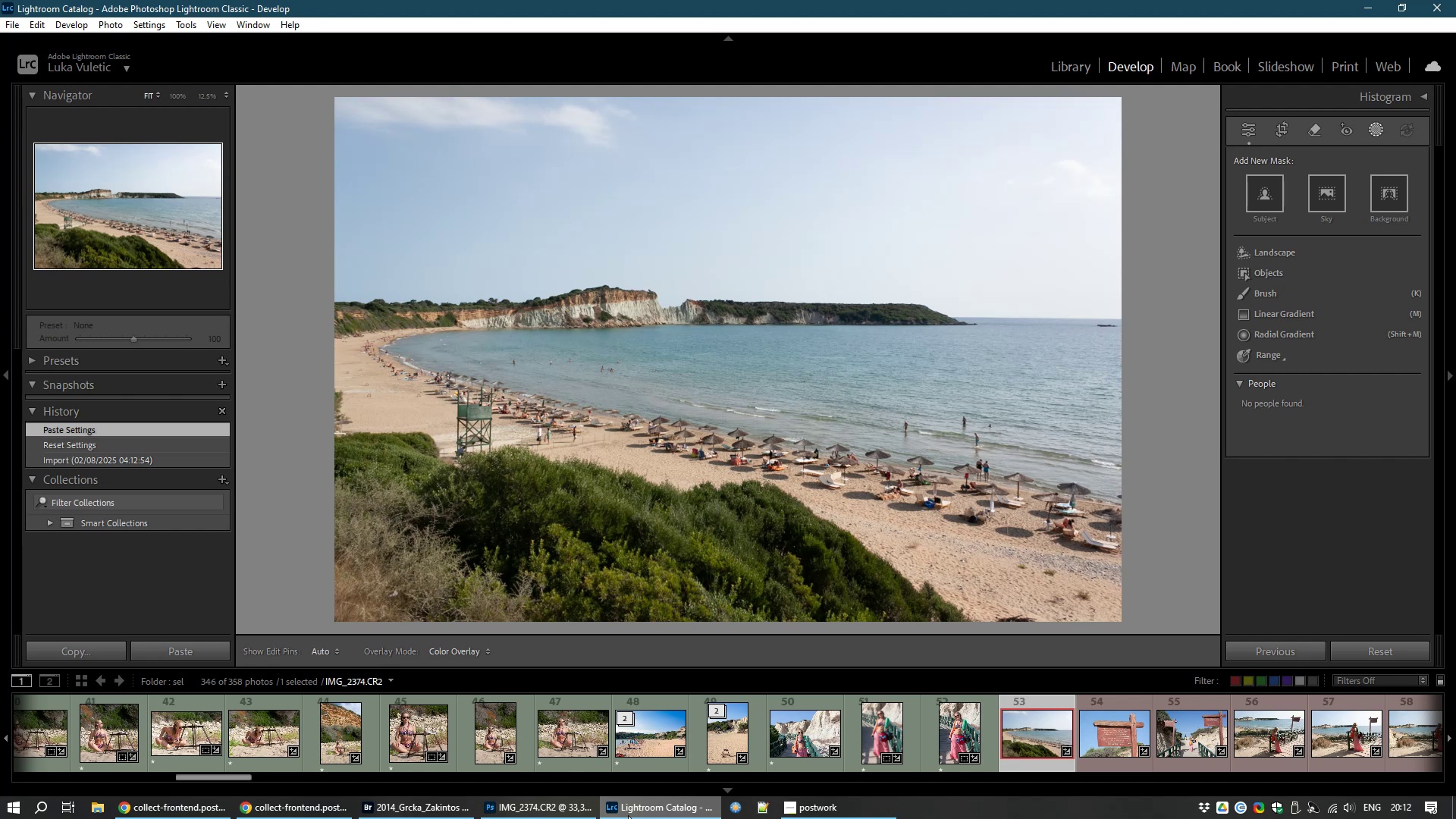 
key(Control+L)
 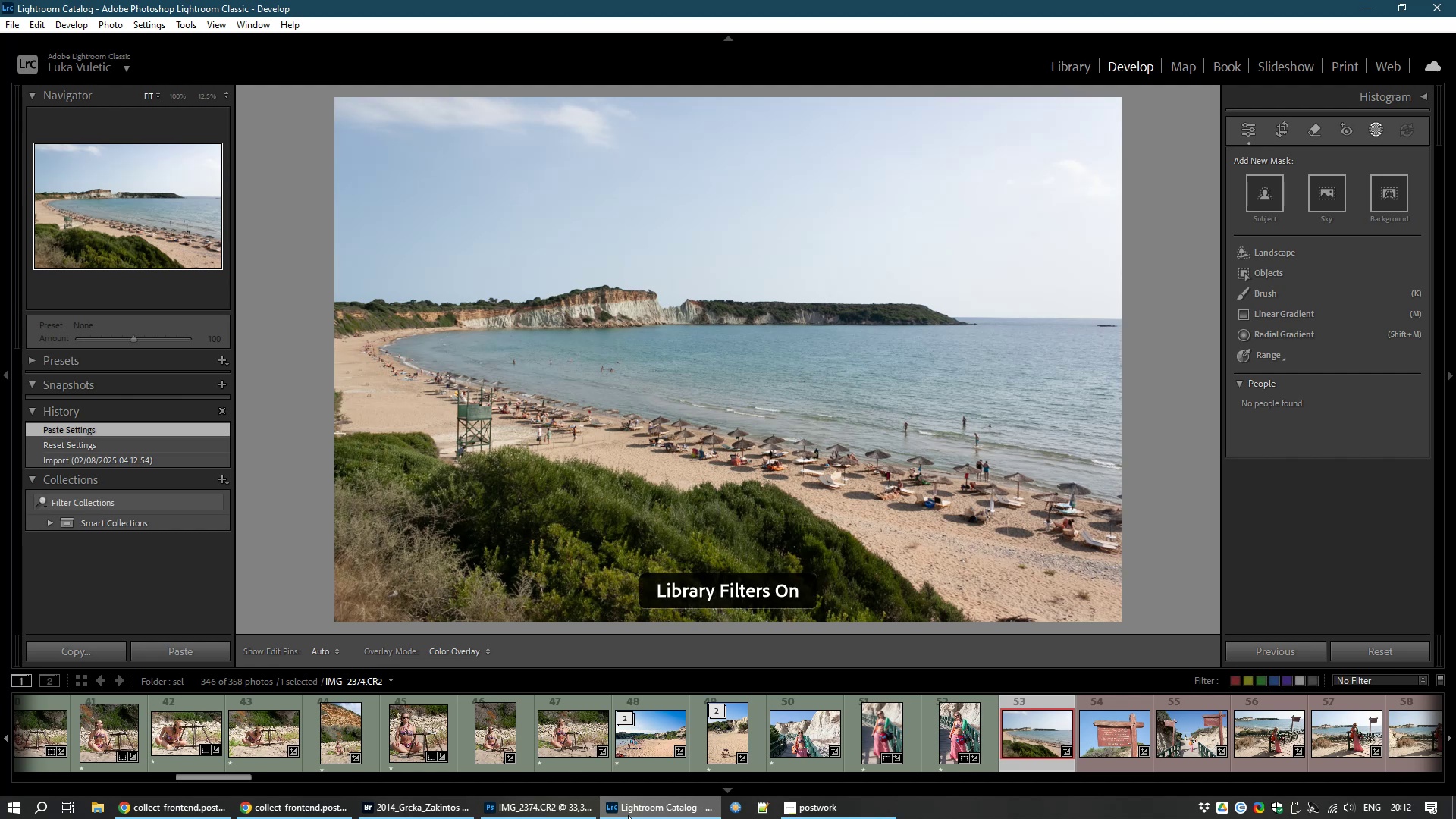 
hold_key(key=ControlLeft, duration=1.24)
 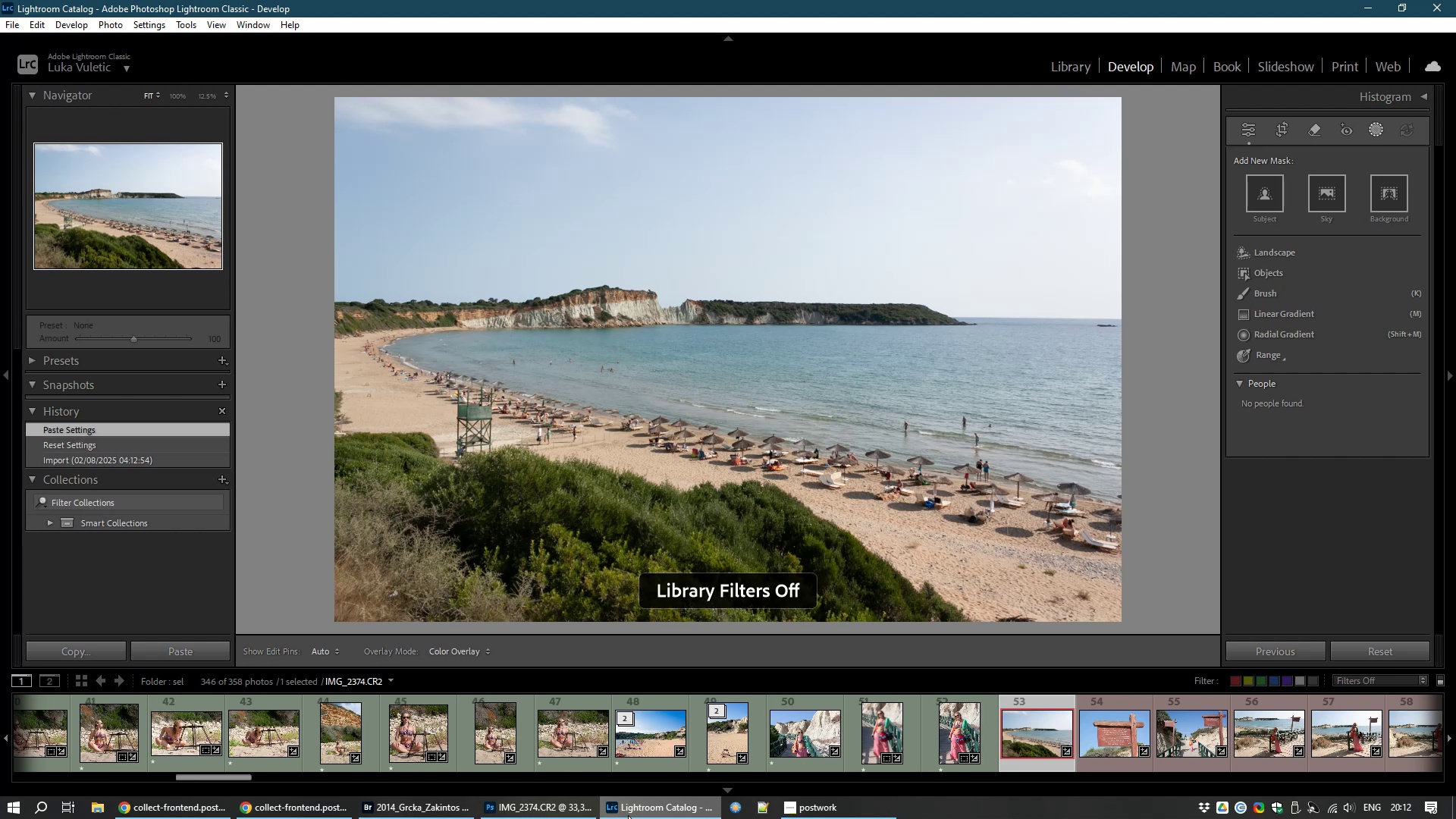 
hold_key(key=L, duration=0.39)
 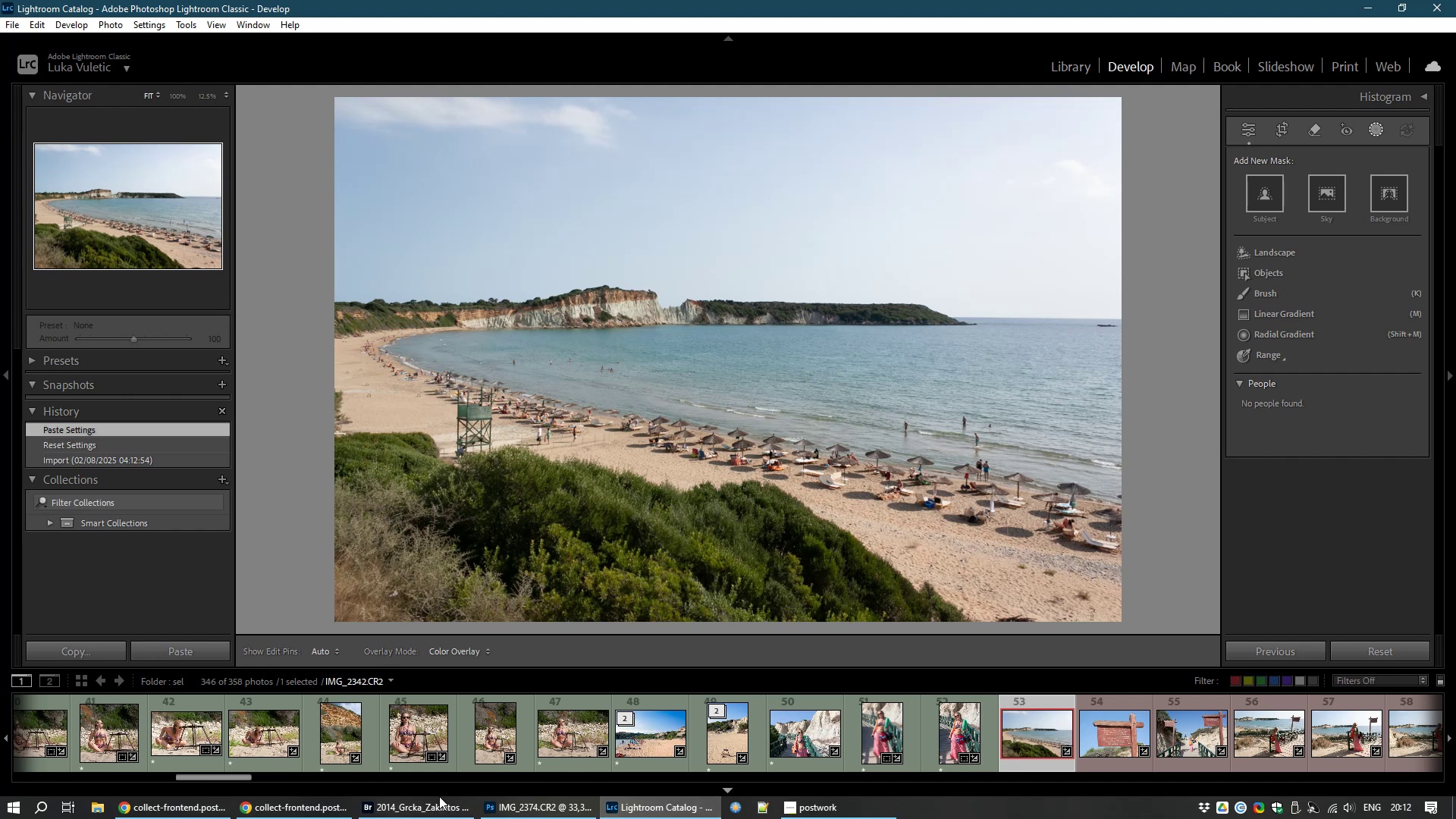 
left_click([582, 812])
 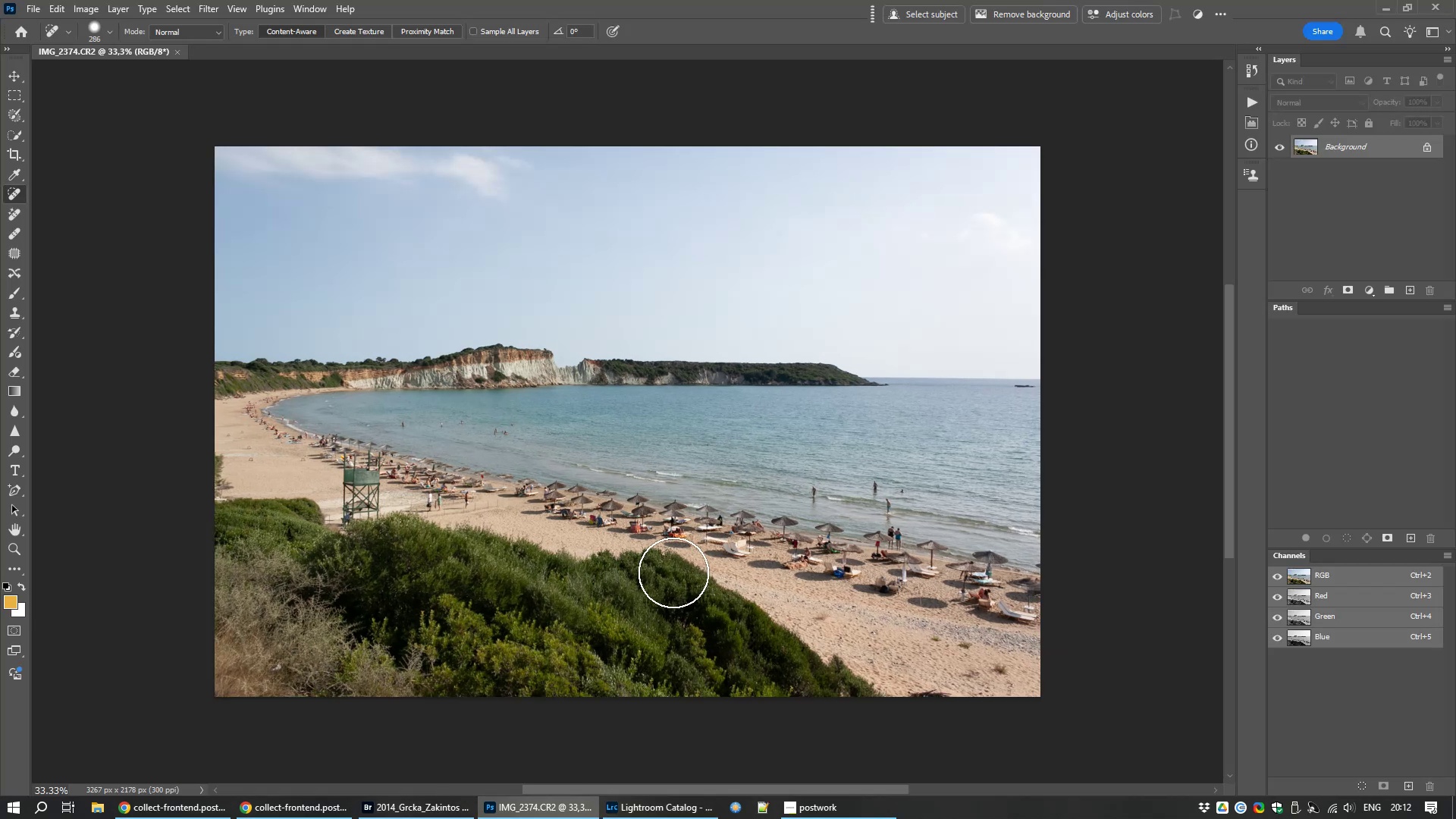 
key(Control+L)
 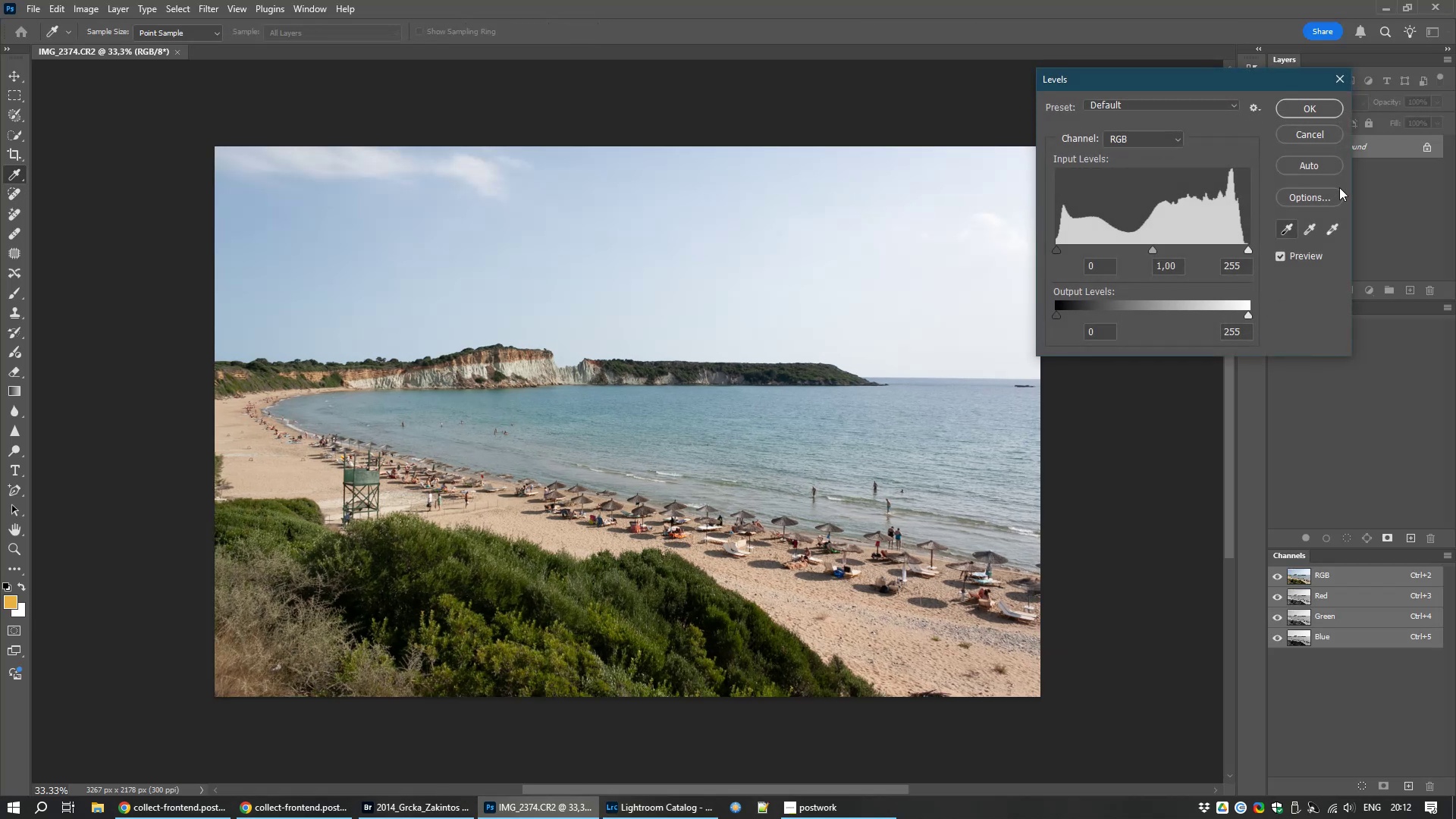 
left_click([1319, 196])
 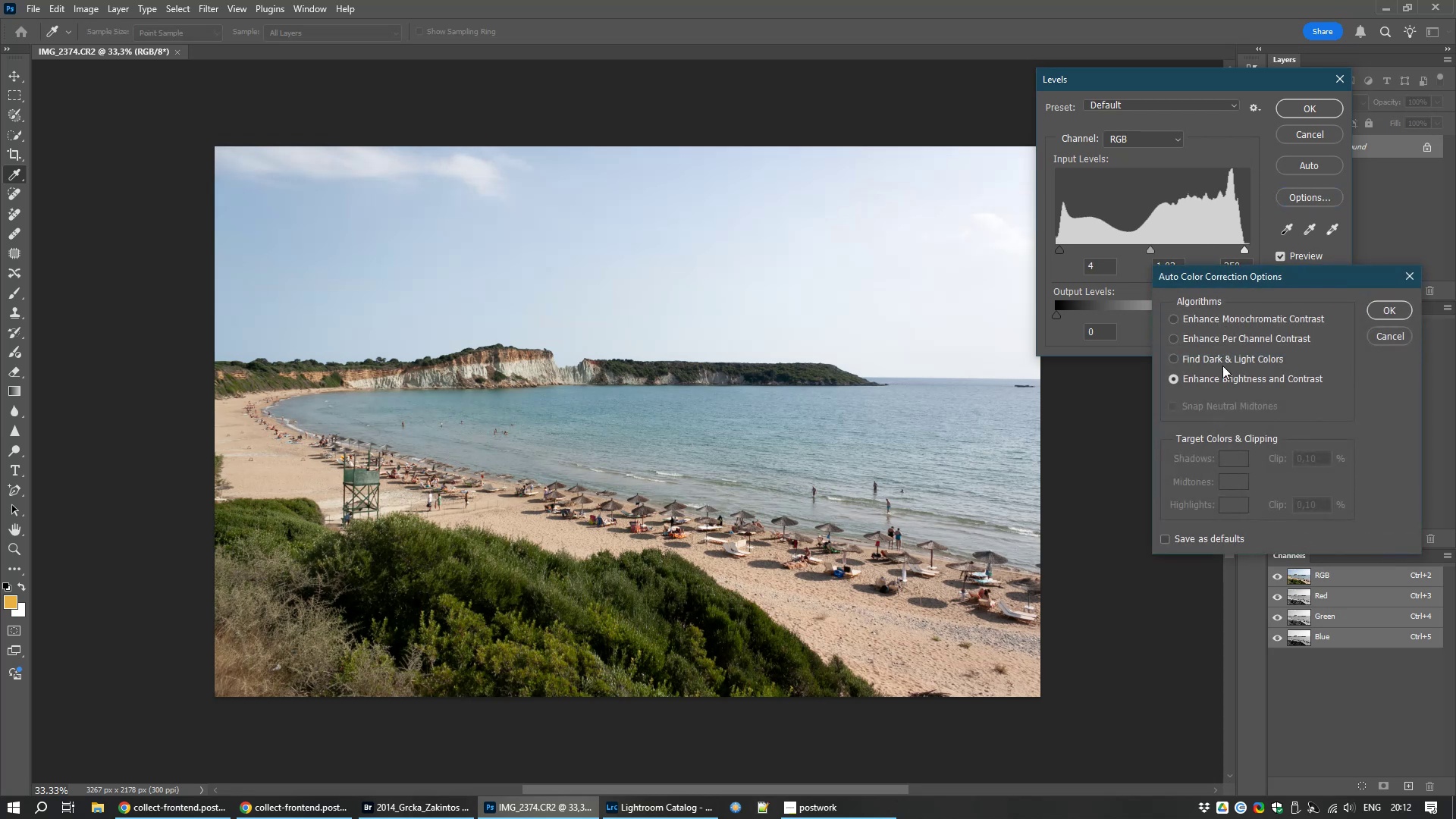 
left_click([1218, 358])
 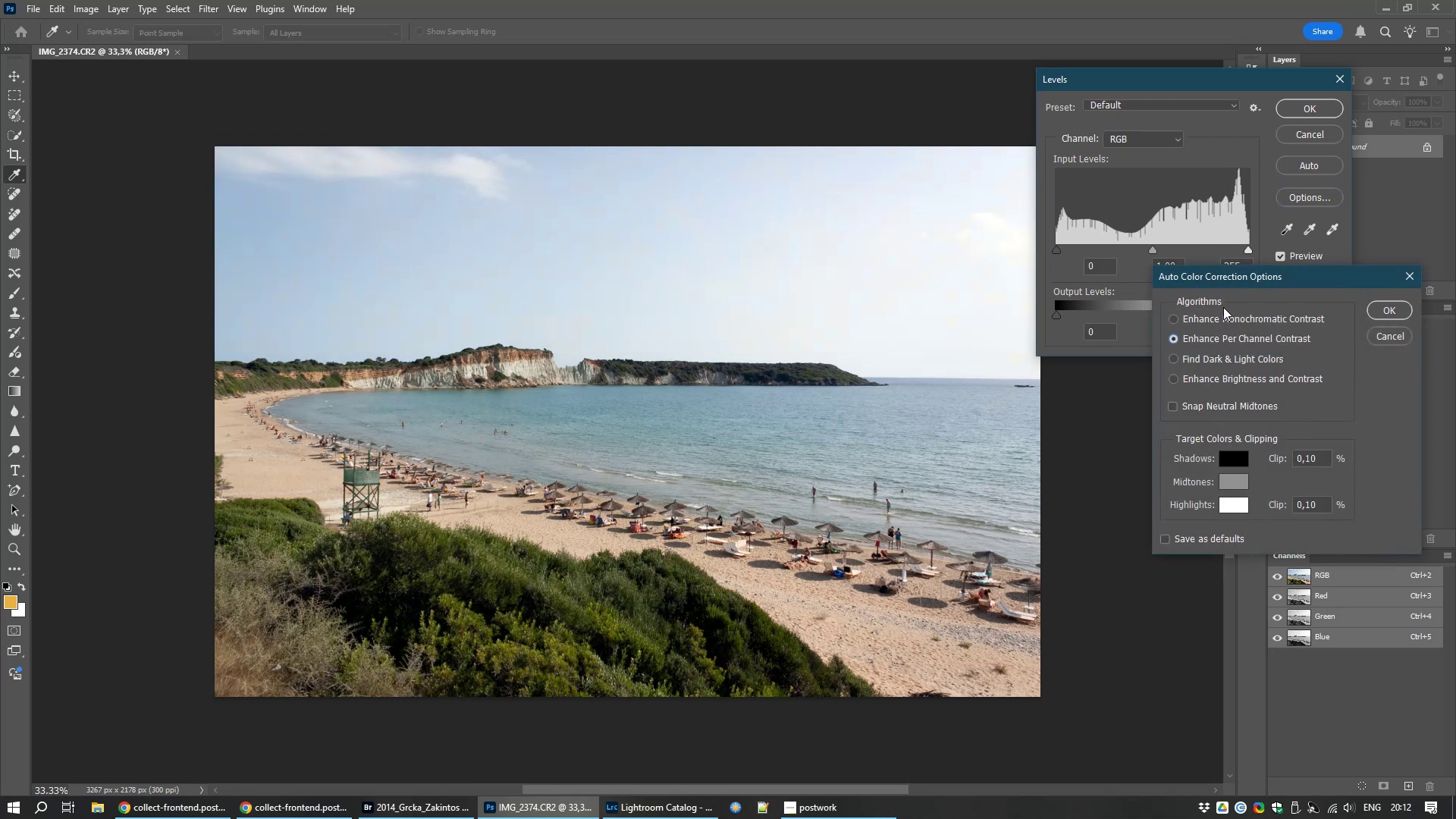 
left_click([1212, 313])
 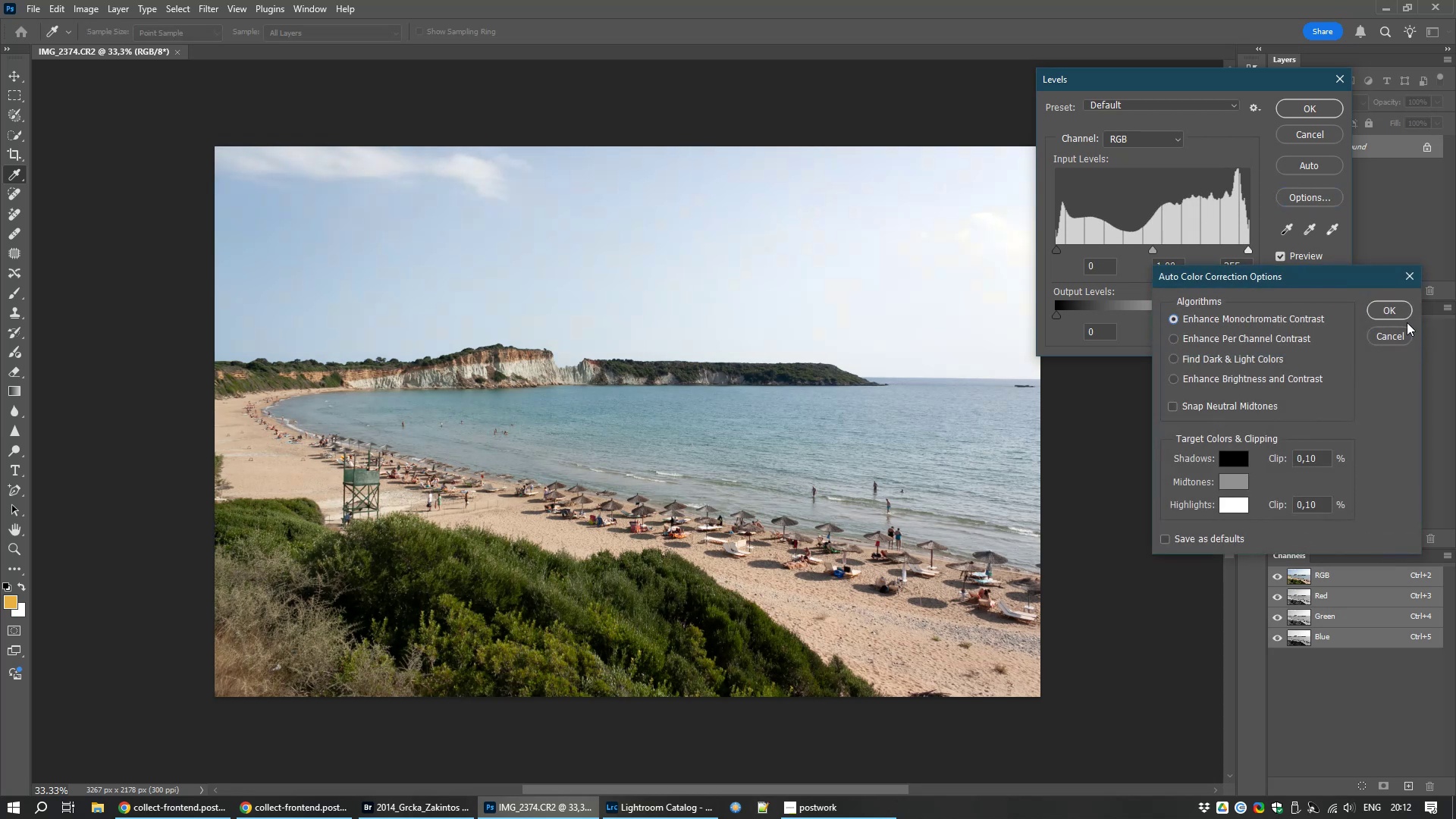 
left_click([1392, 335])
 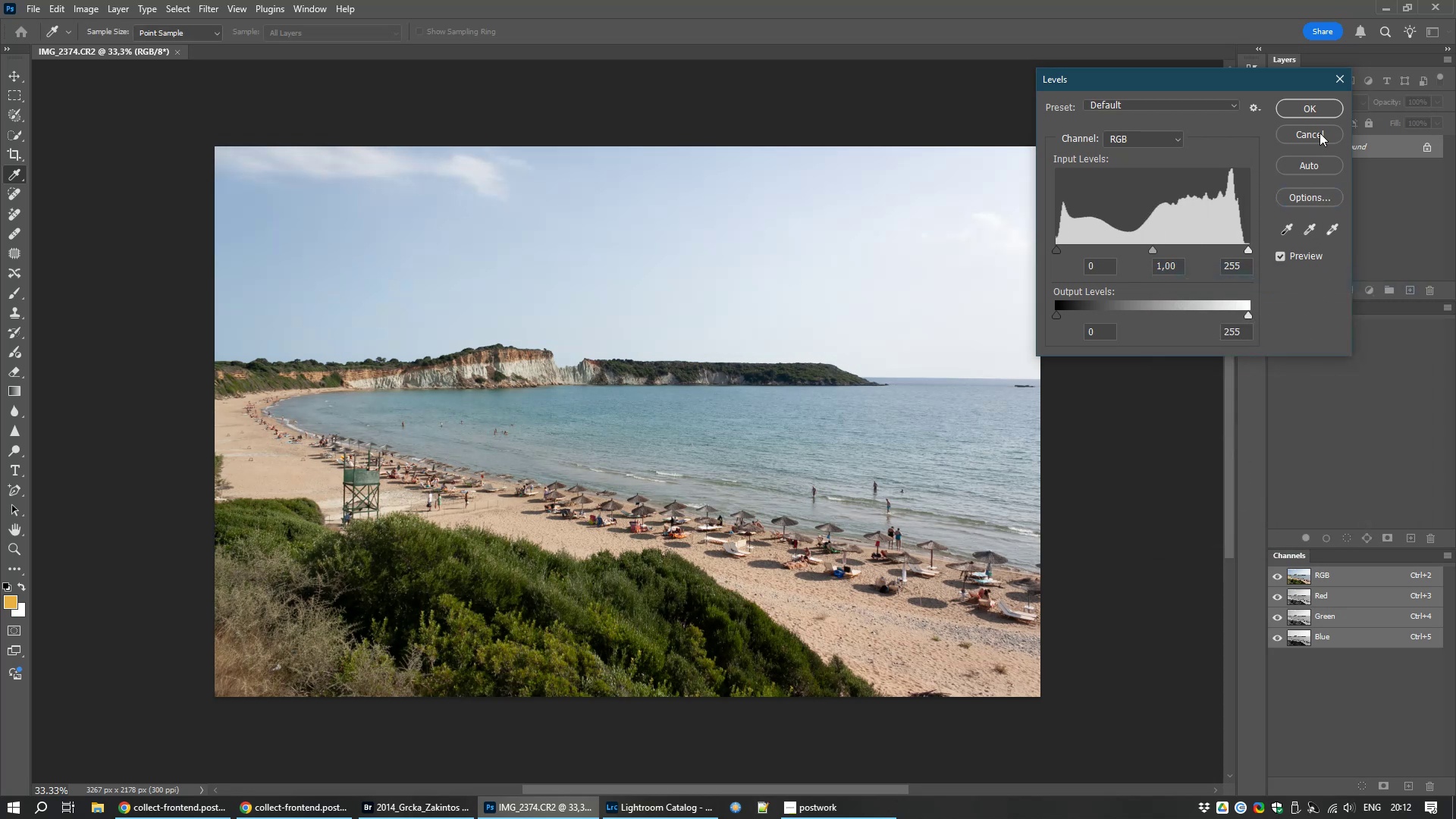 
left_click([1320, 133])
 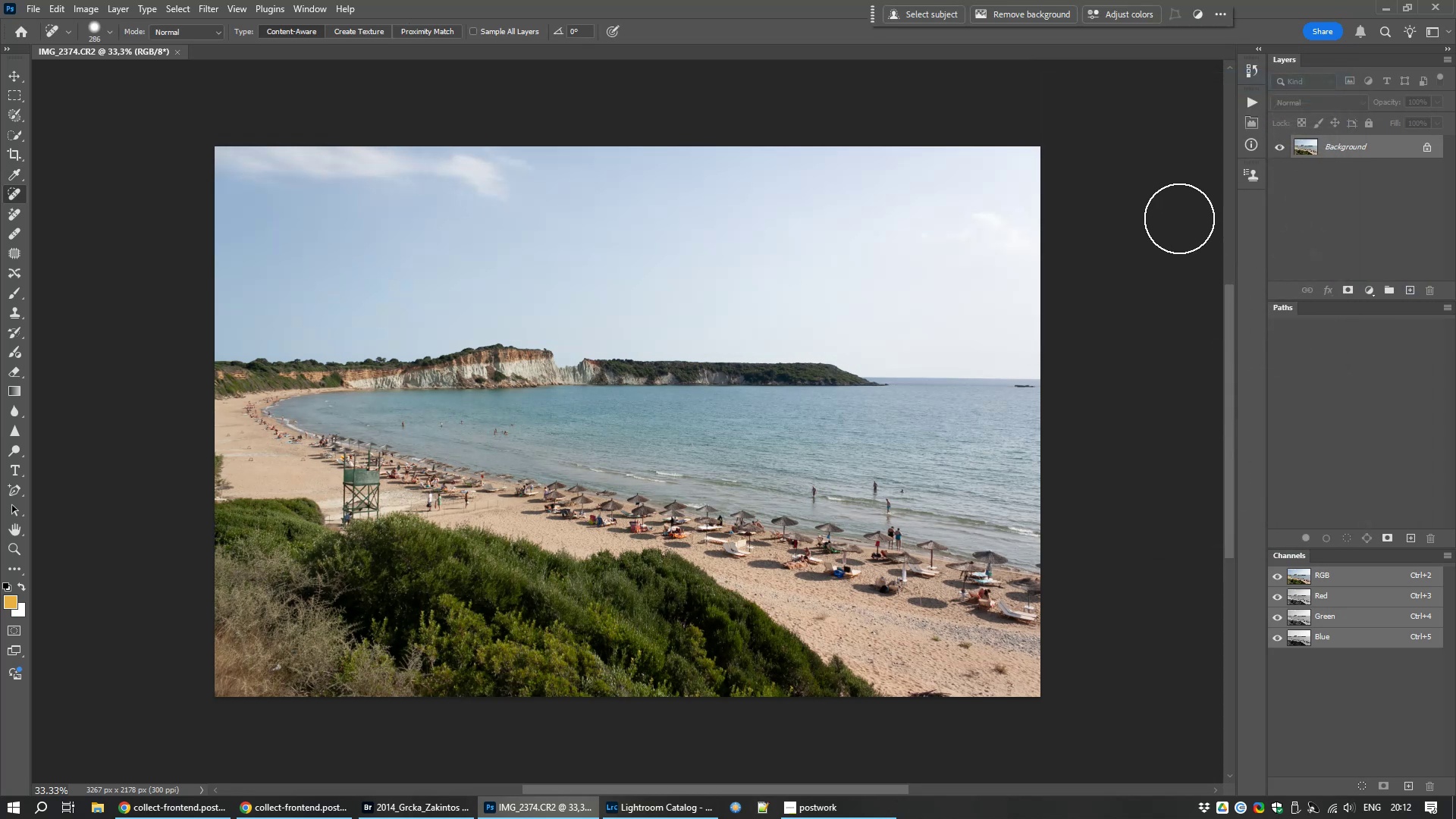 
key(Control+W)
 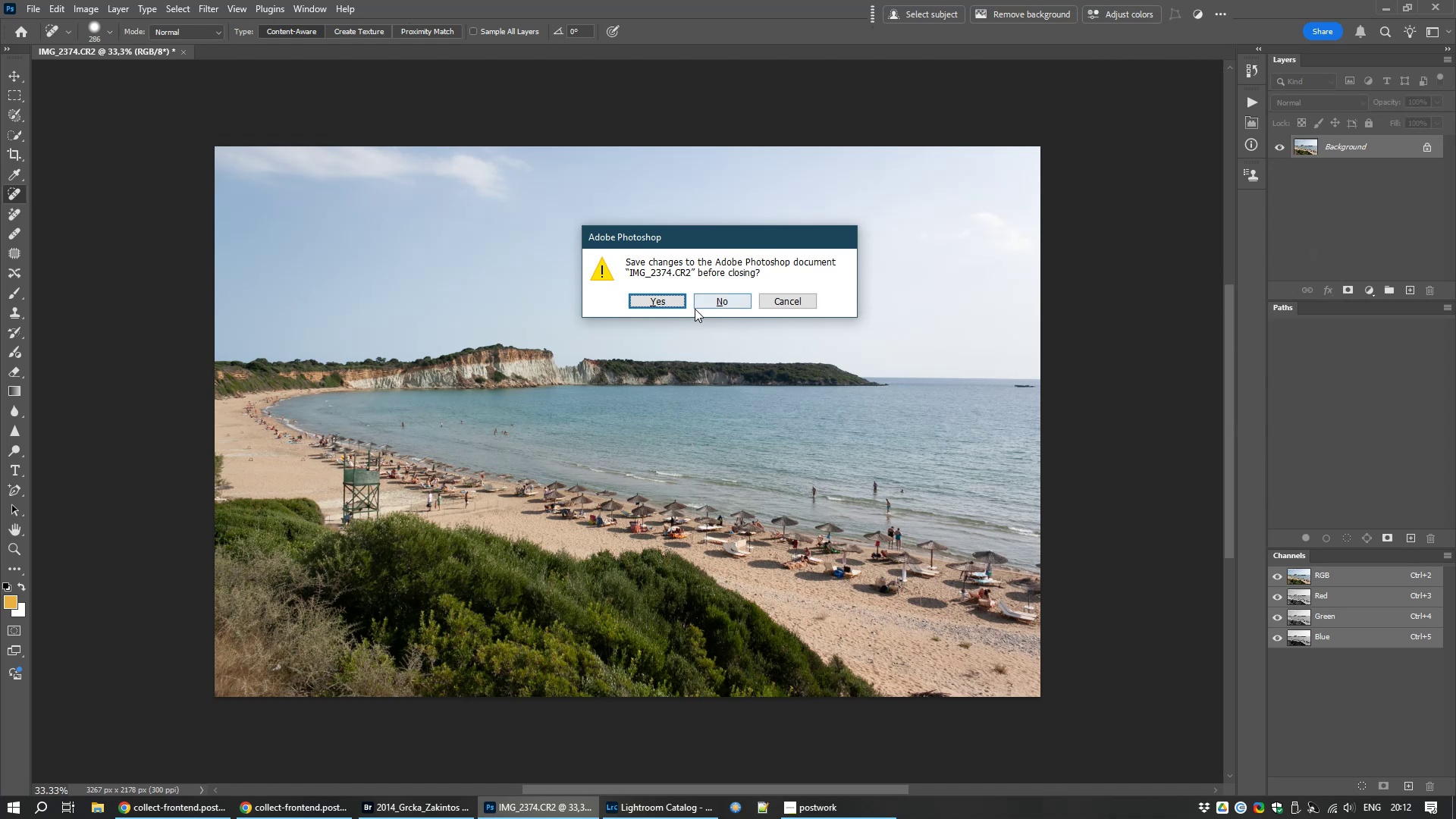 
left_click([722, 307])
 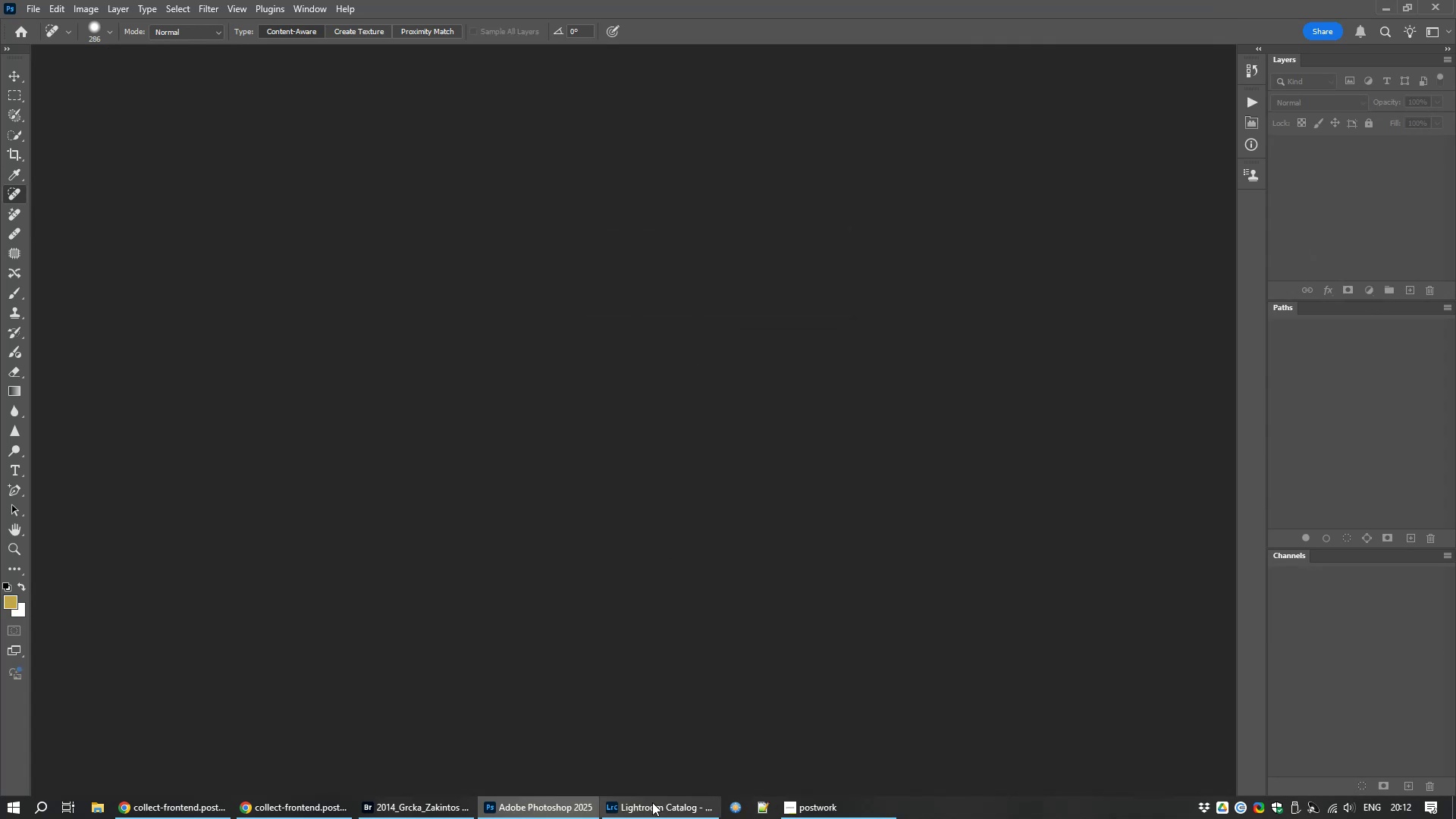 
left_click([649, 808])
 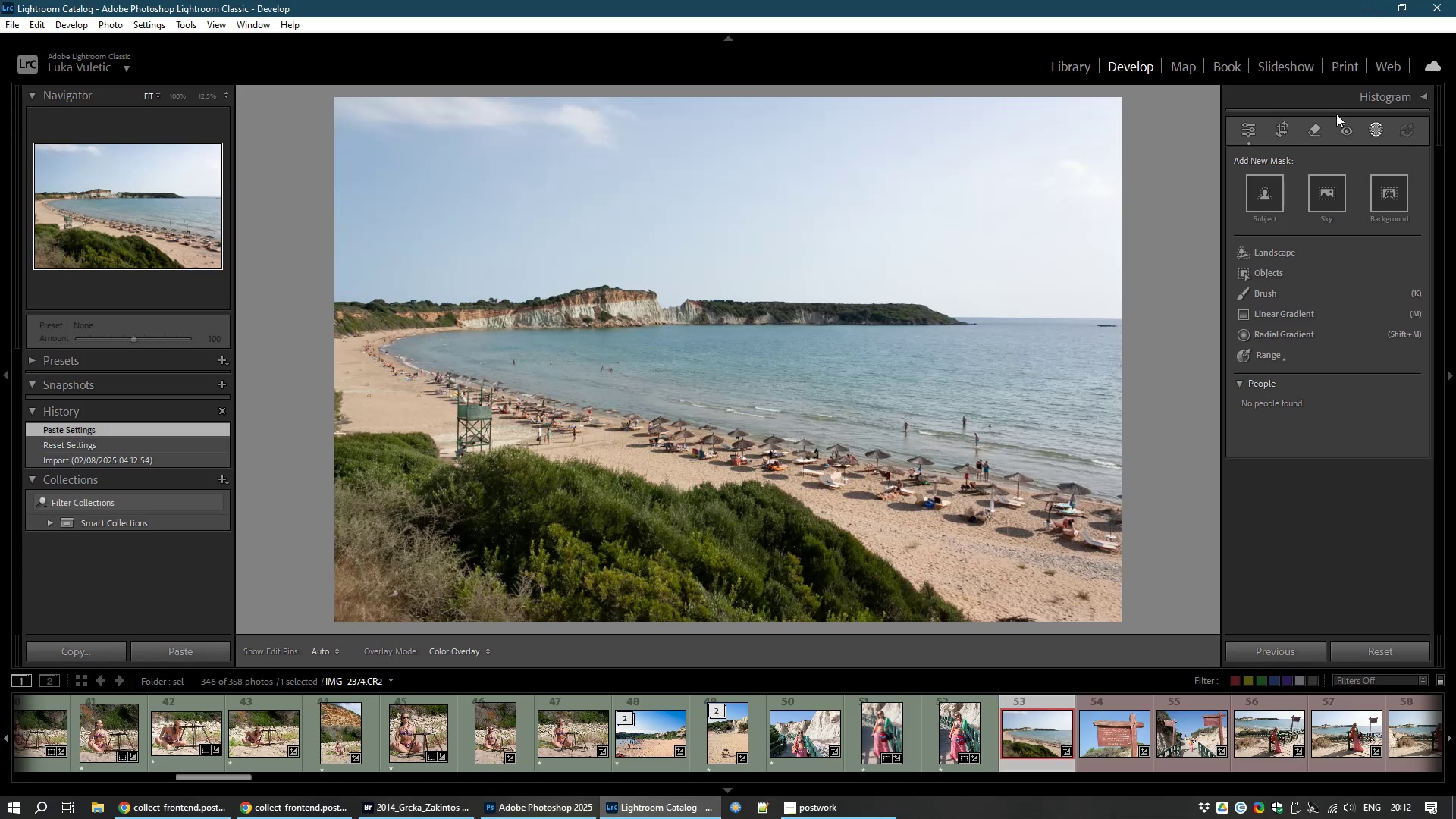 
wait(5.57)
 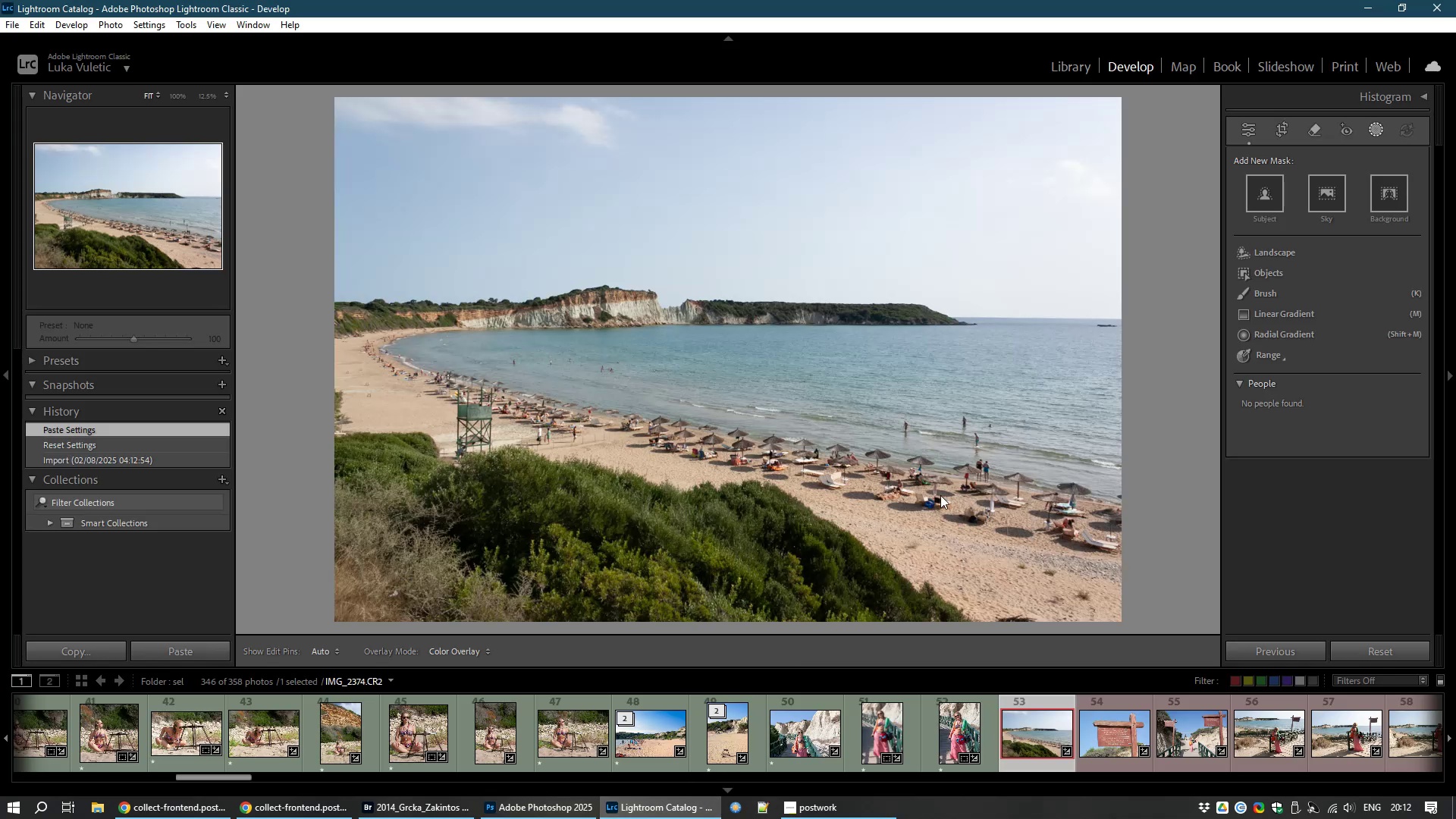 
left_click([1239, 127])
 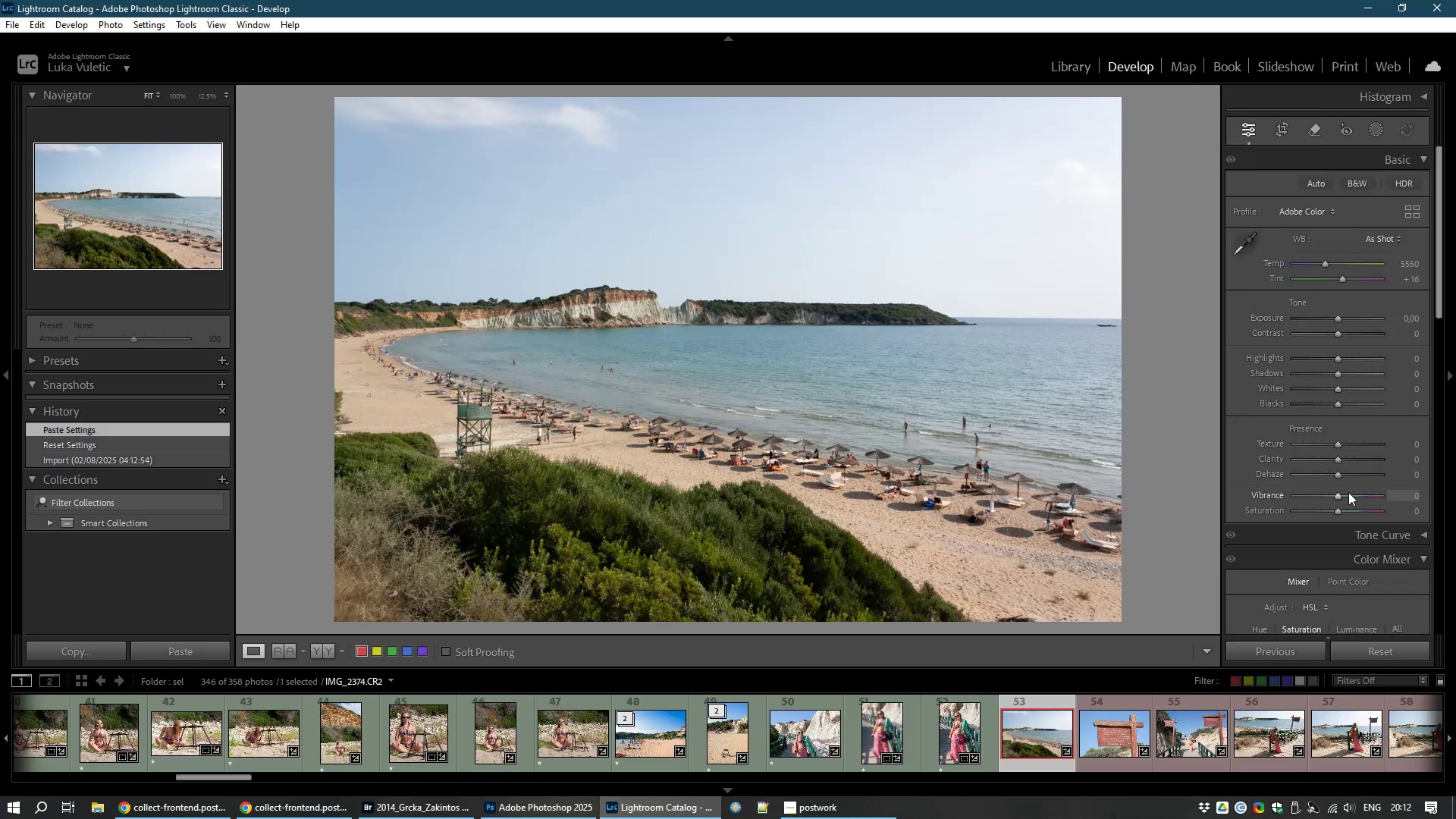 
left_click_drag(start_coordinate=[1341, 493], to_coordinate=[1364, 491])
 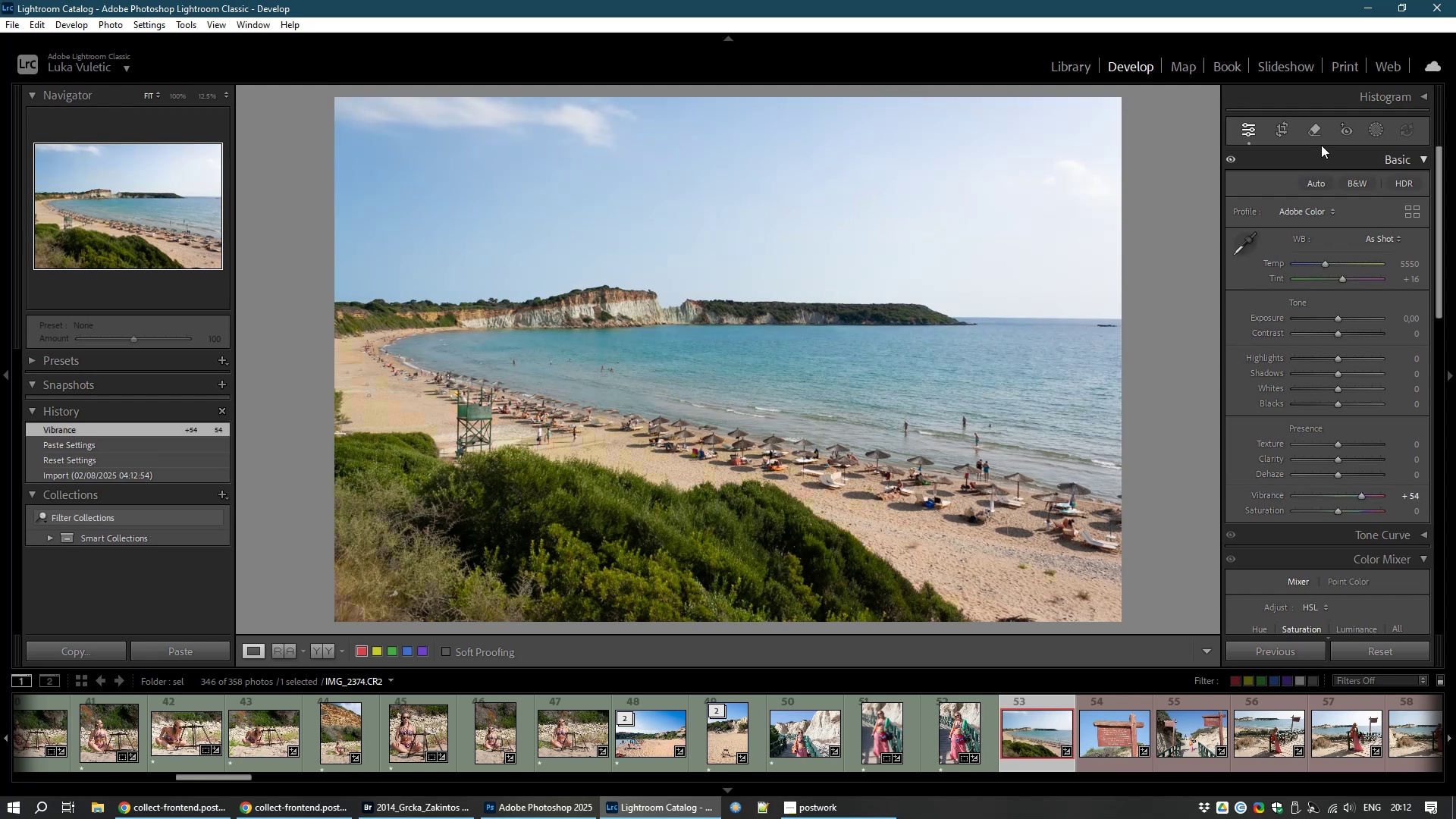 
left_click([1376, 130])
 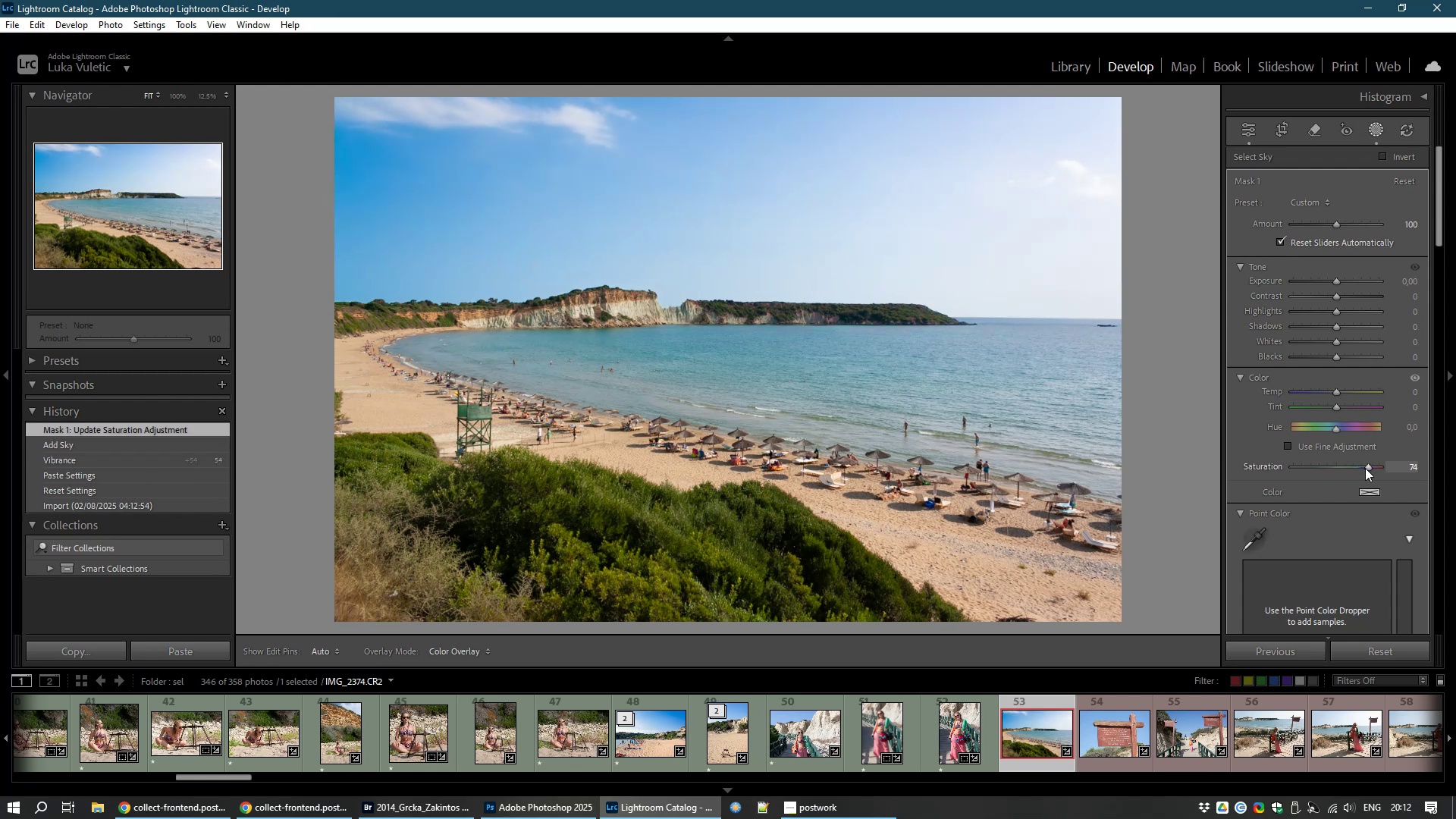 
wait(22.66)
 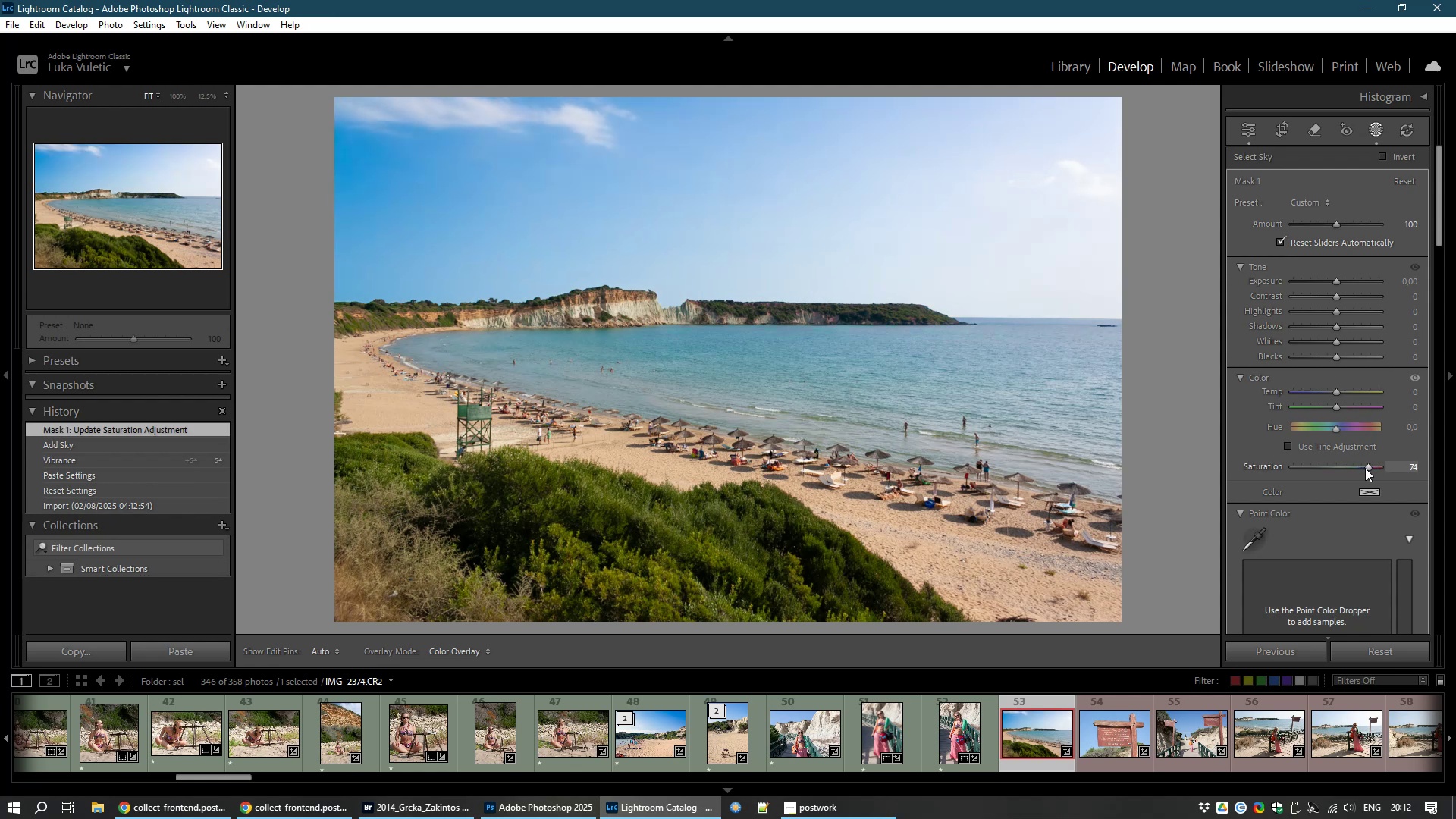 
left_click([1018, 740])
 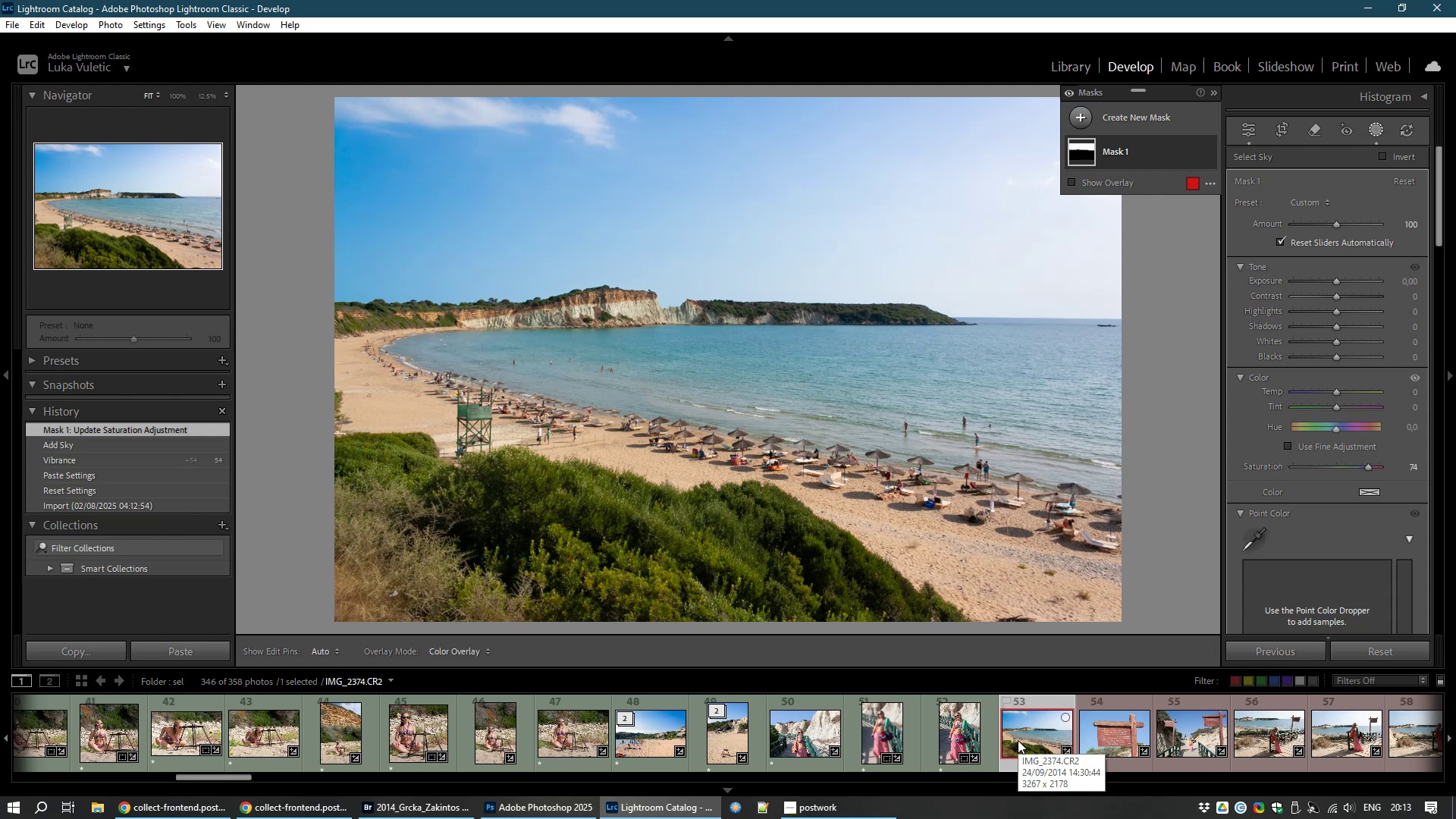 
type(81)
 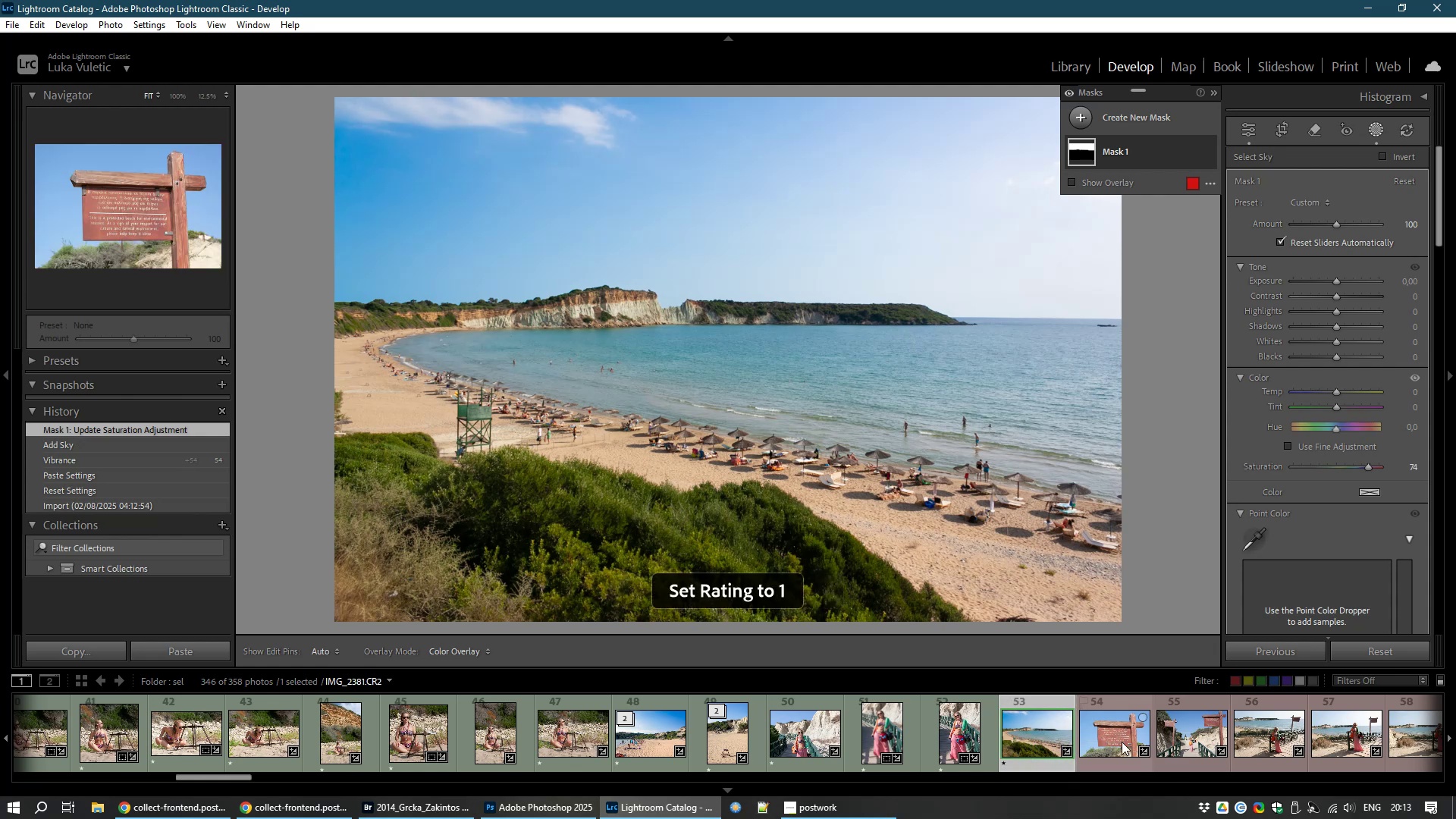 
left_click([1115, 742])
 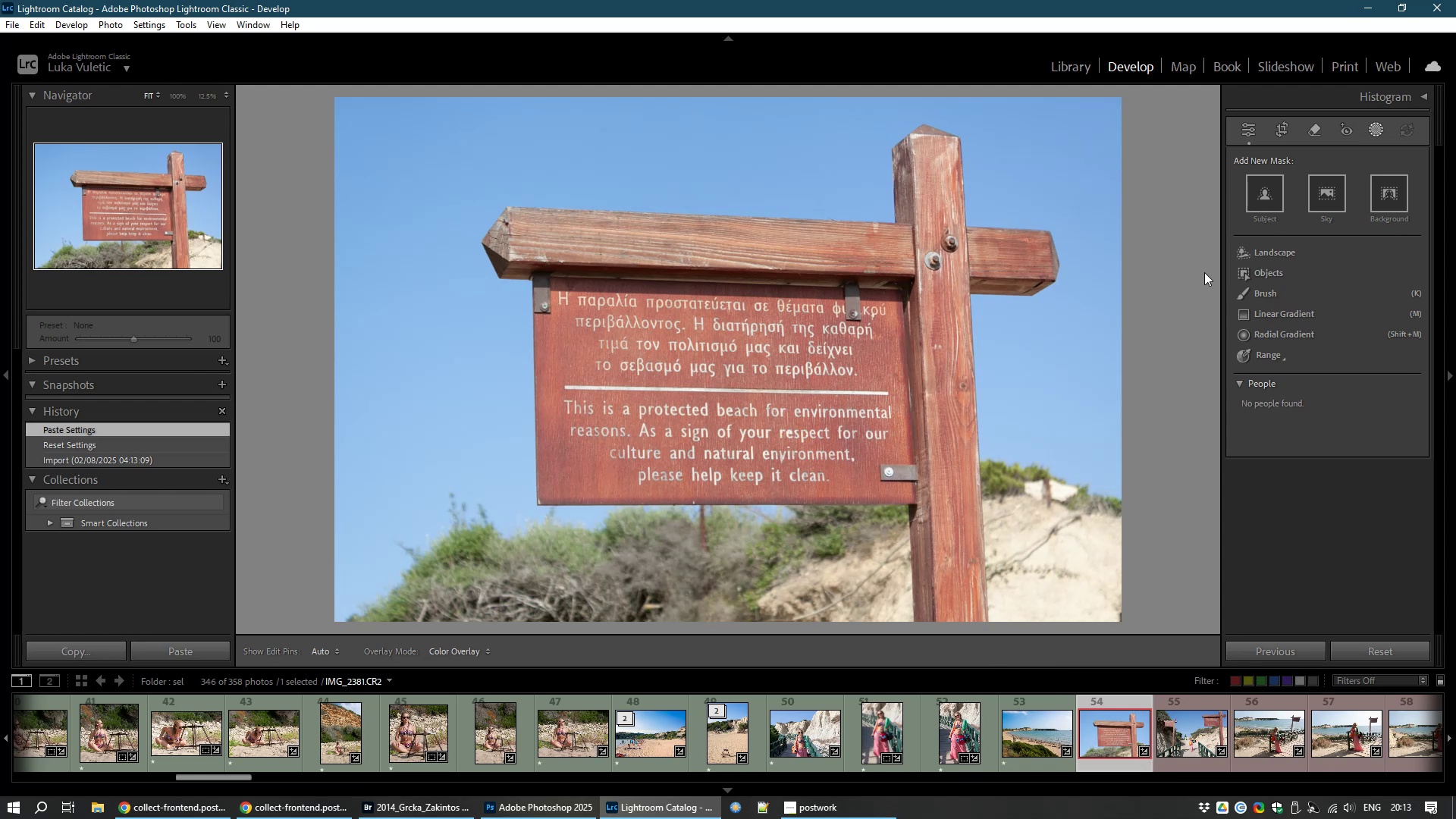 
wait(7.85)
 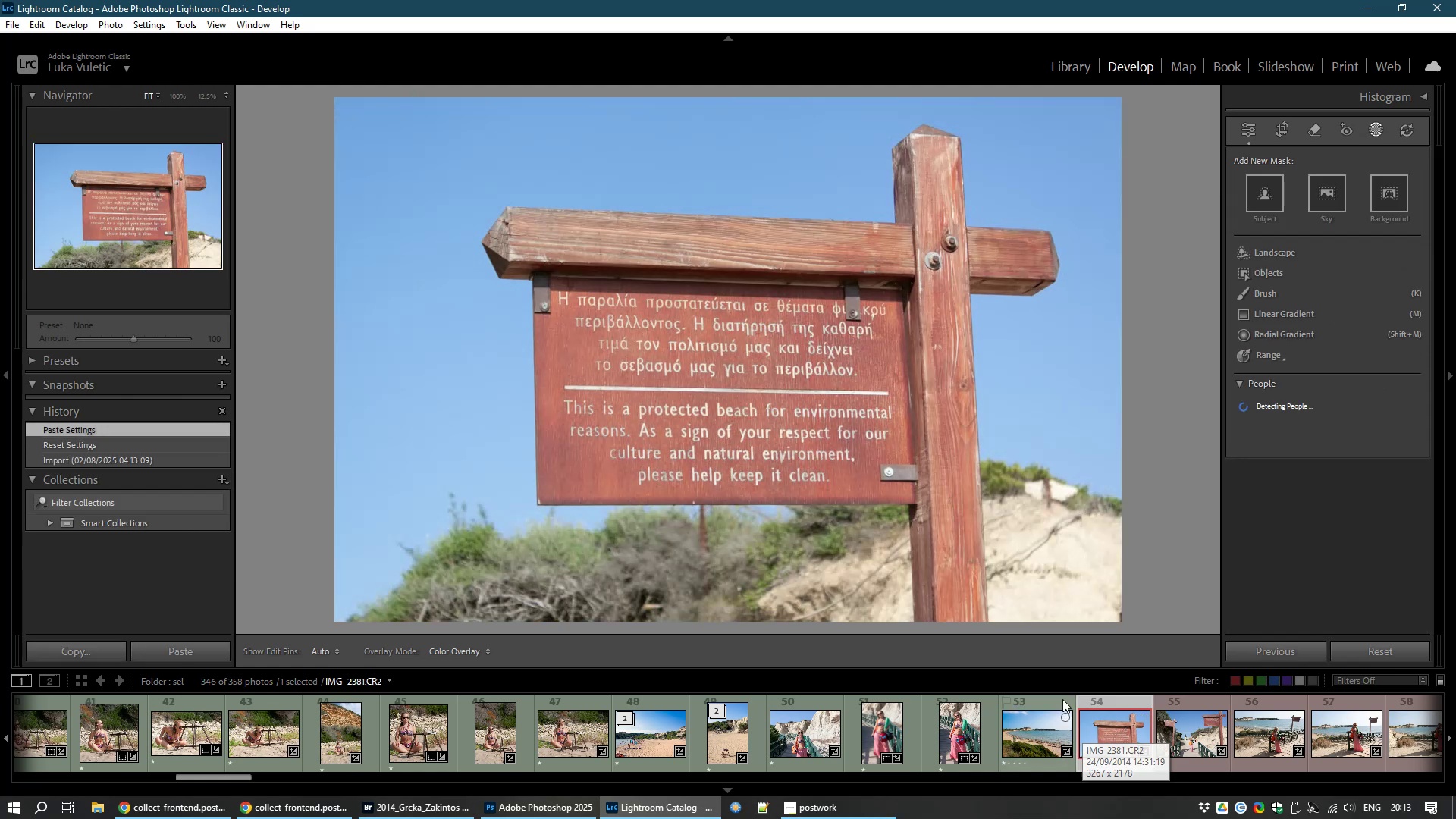 
left_click([1252, 123])
 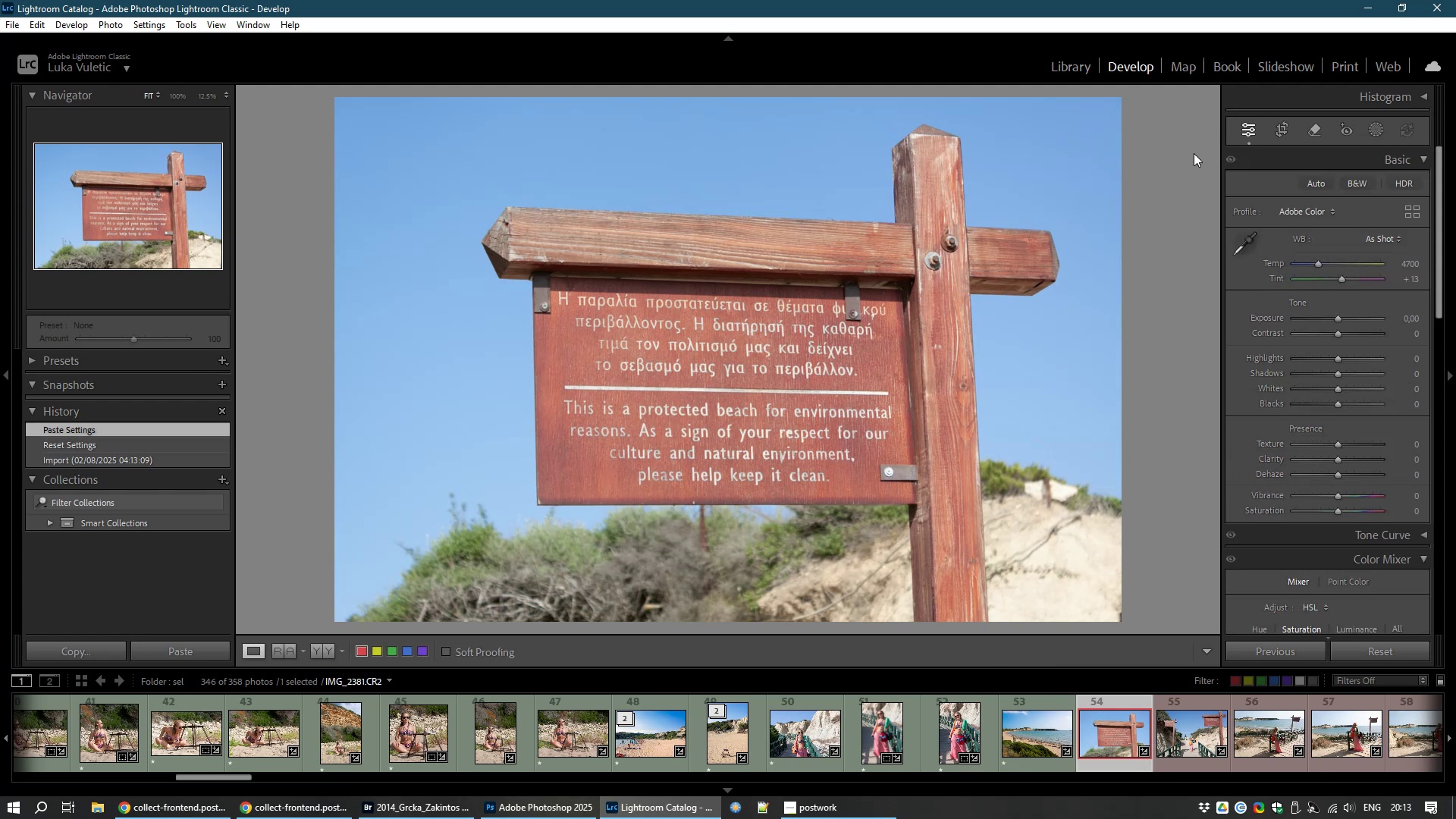 
left_click([1285, 125])
 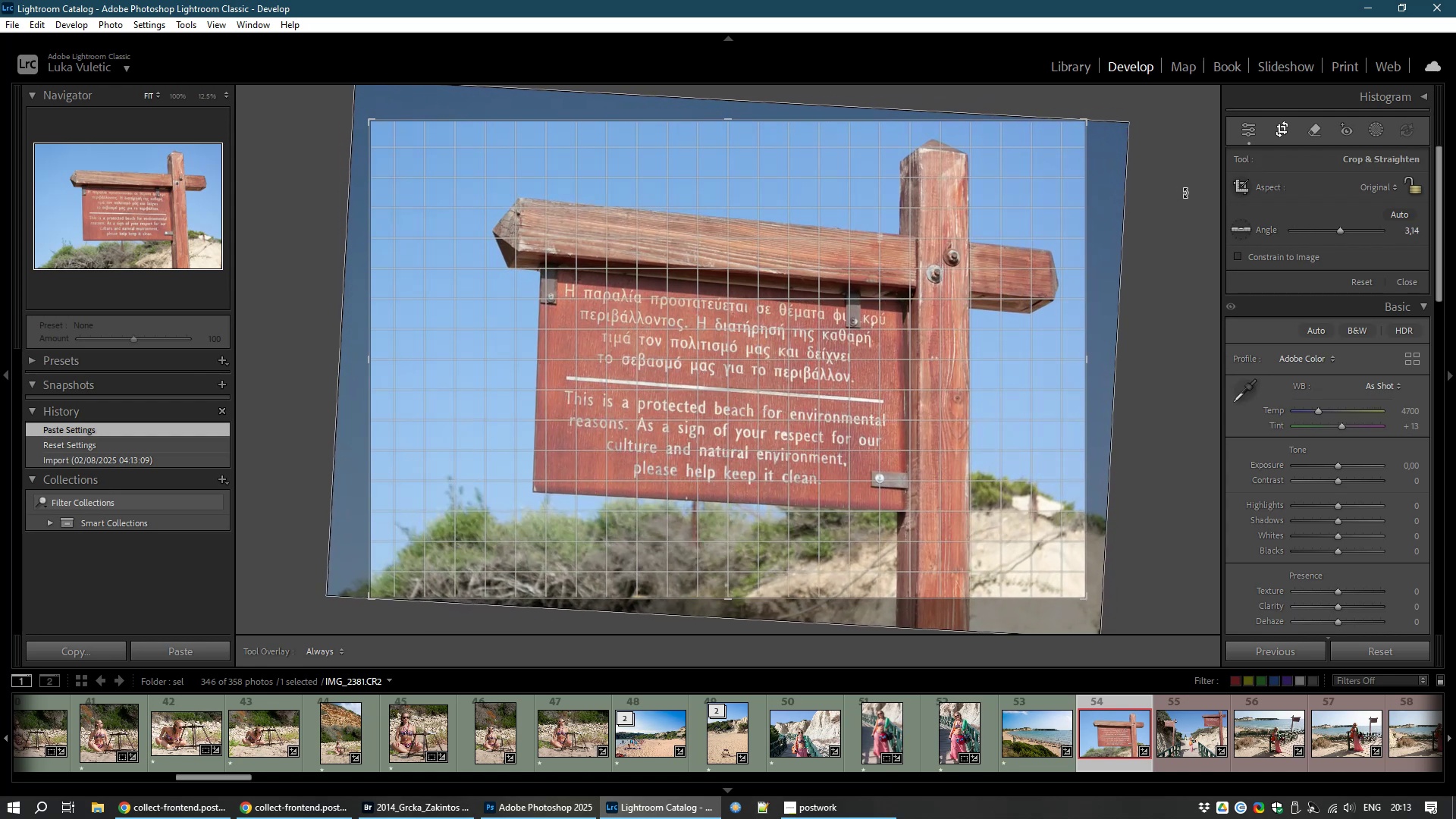 
wait(6.4)
 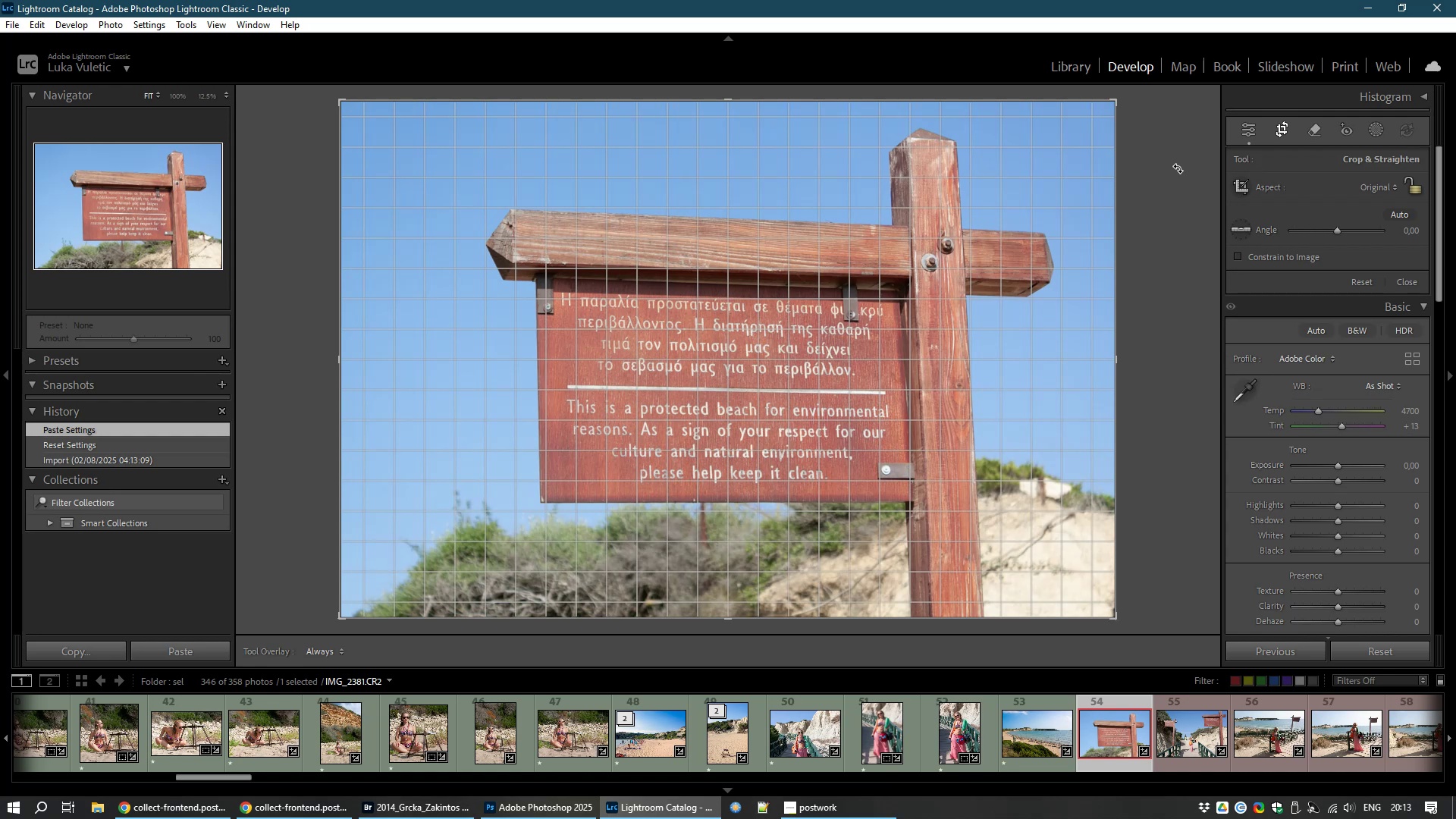 
double_click([1097, 231])
 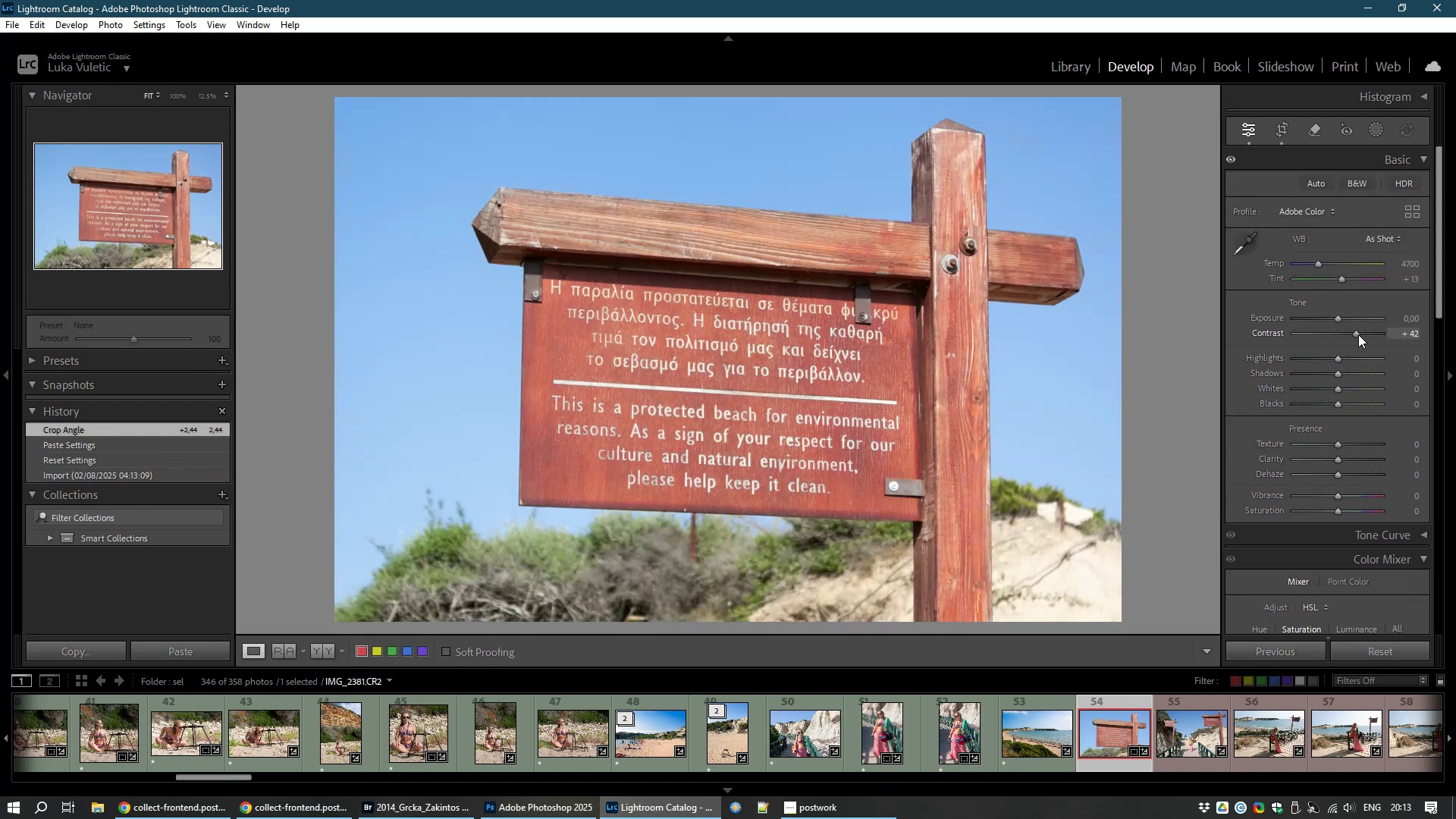 
wait(9.86)
 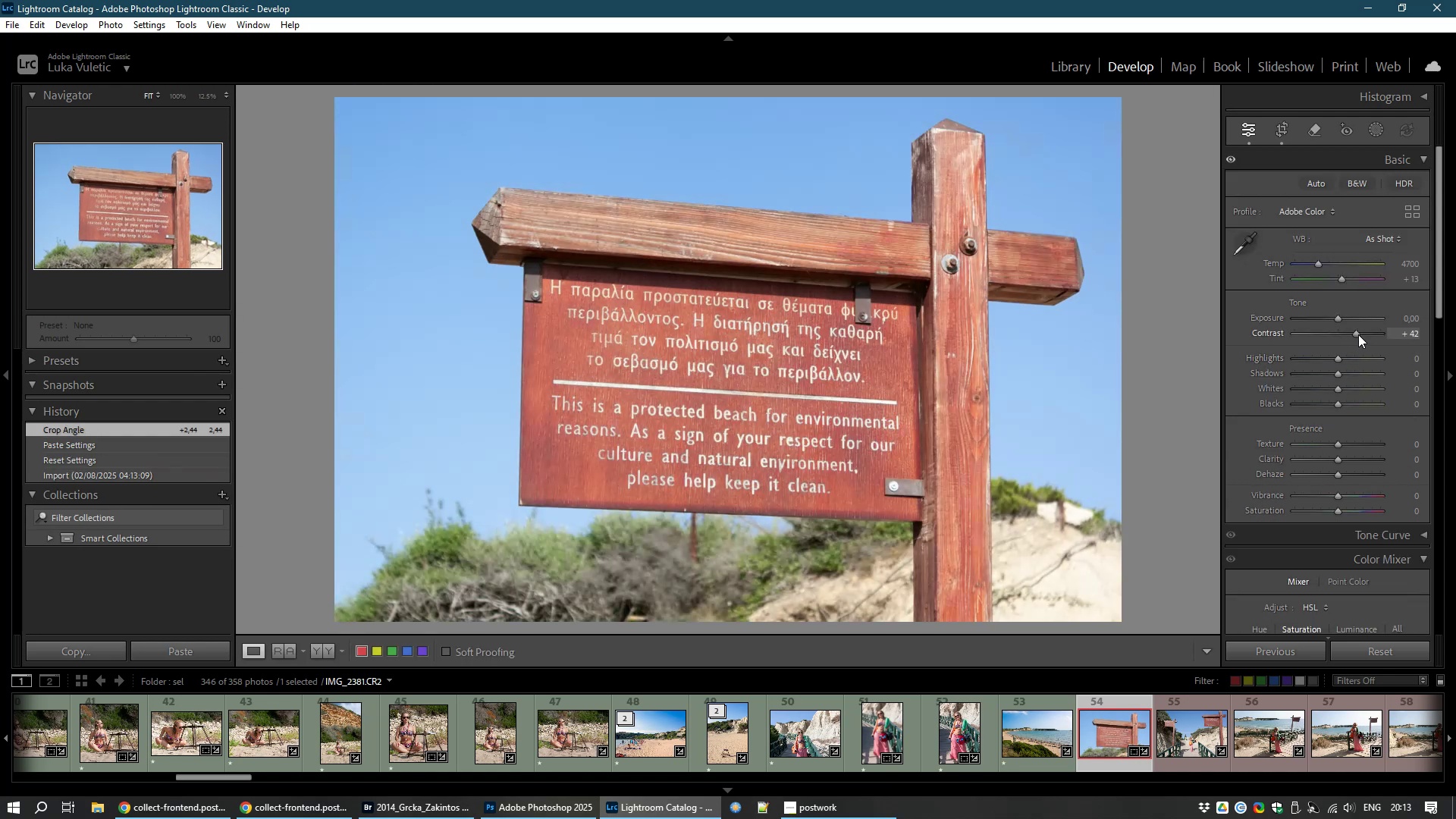 
type(81)
 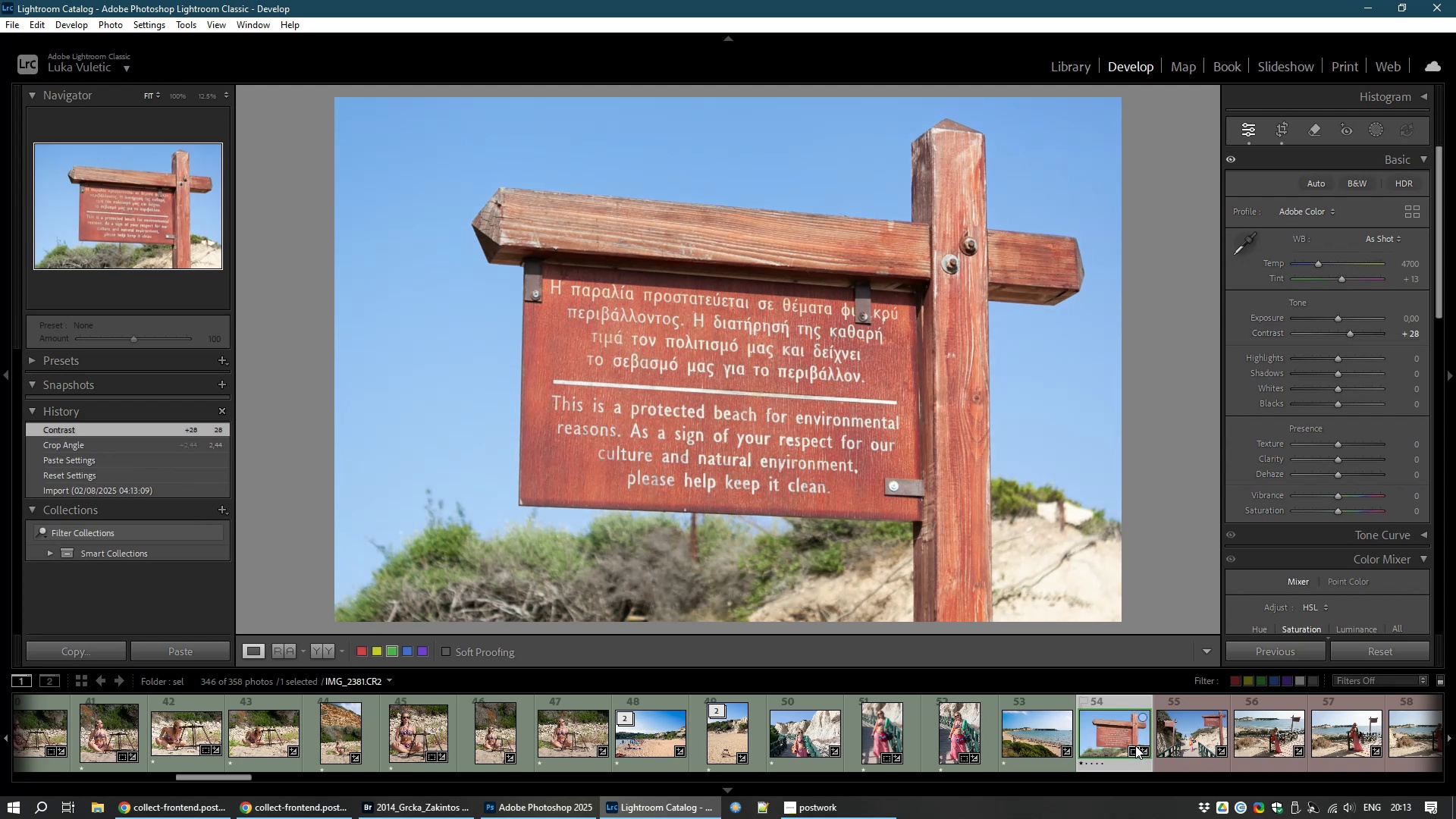 
left_click([1194, 738])
 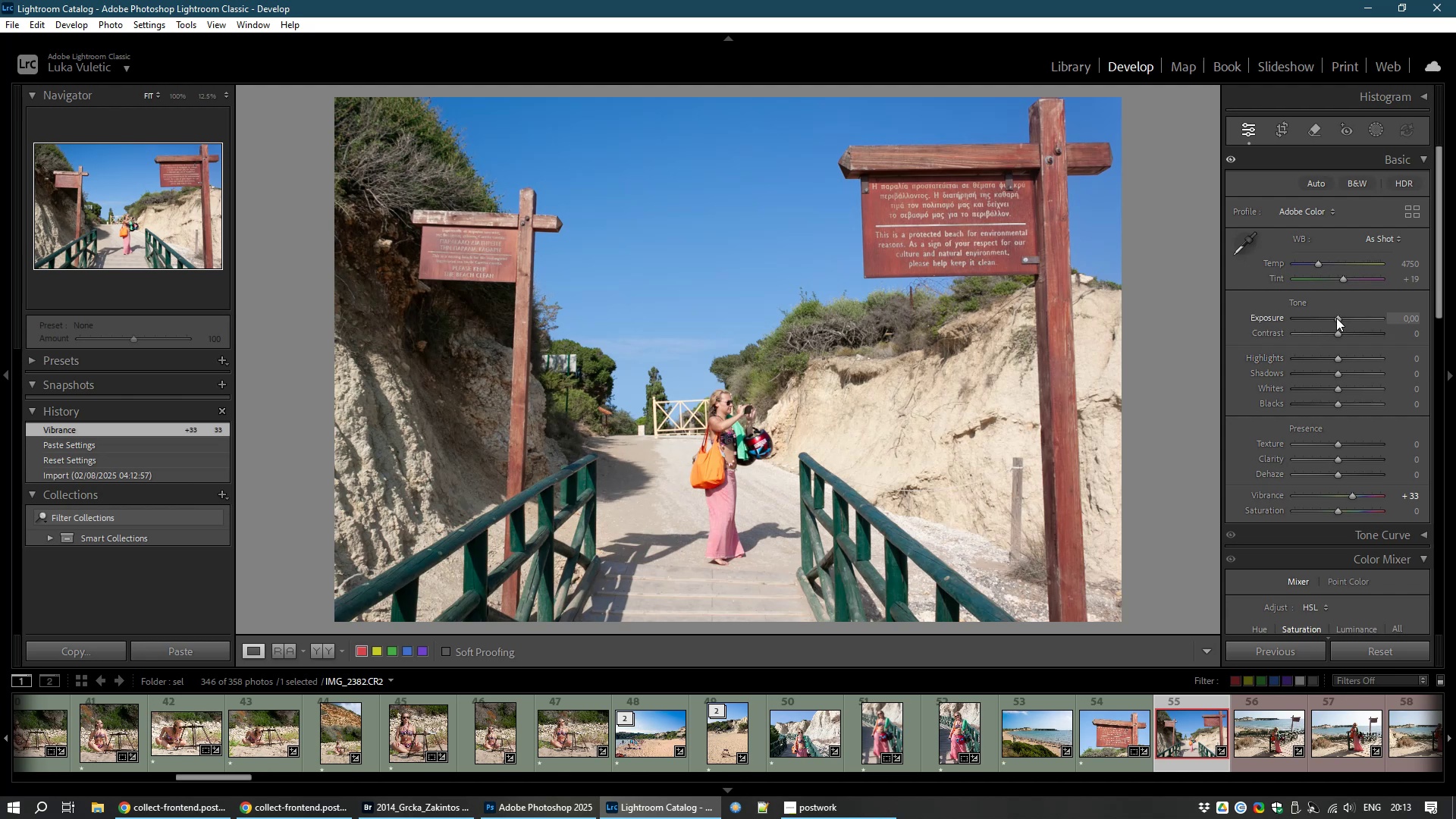 
wait(18.97)
 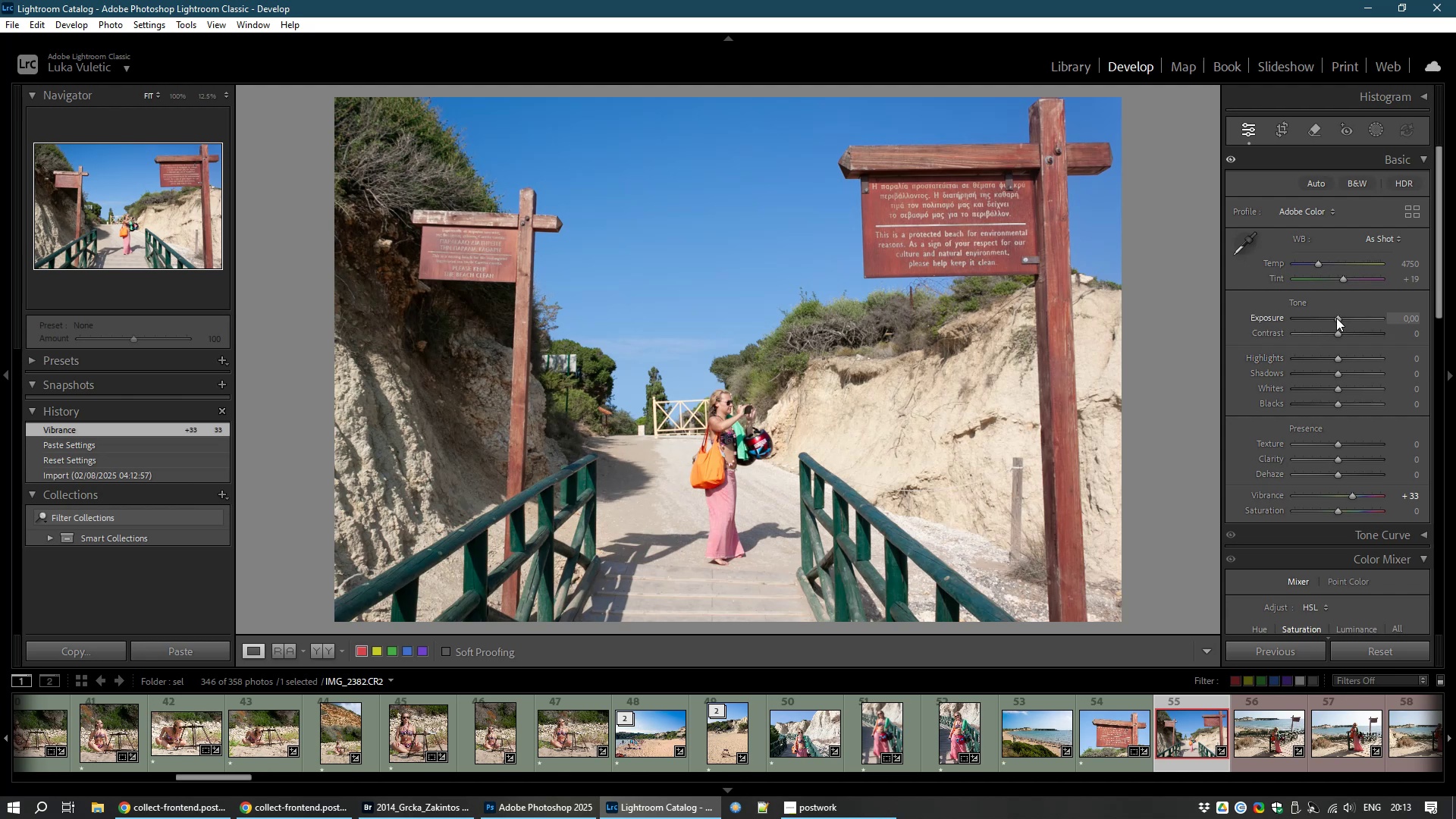 
left_click_drag(start_coordinate=[1338, 370], to_coordinate=[1344, 369])
 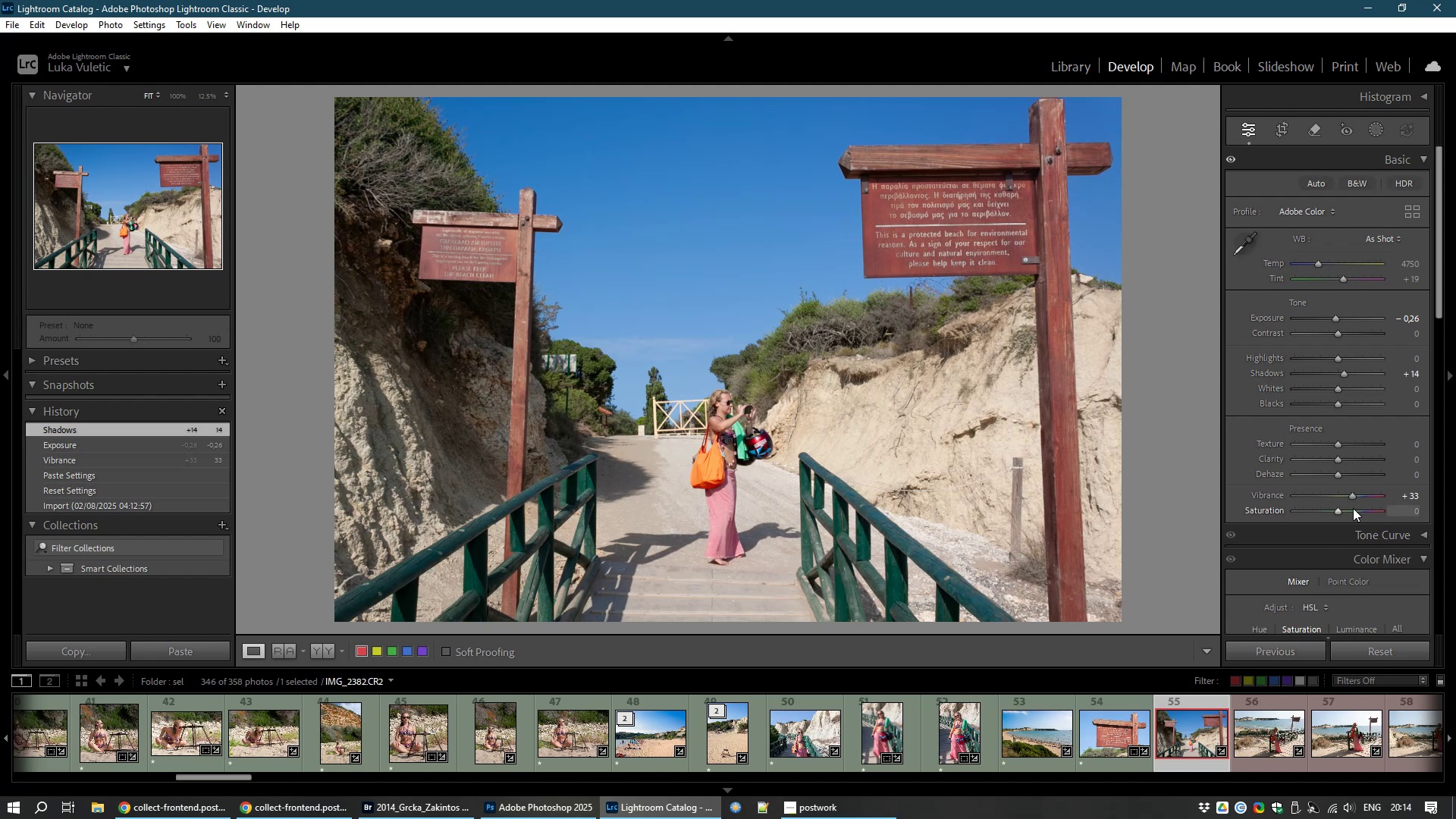 
wait(5.68)
 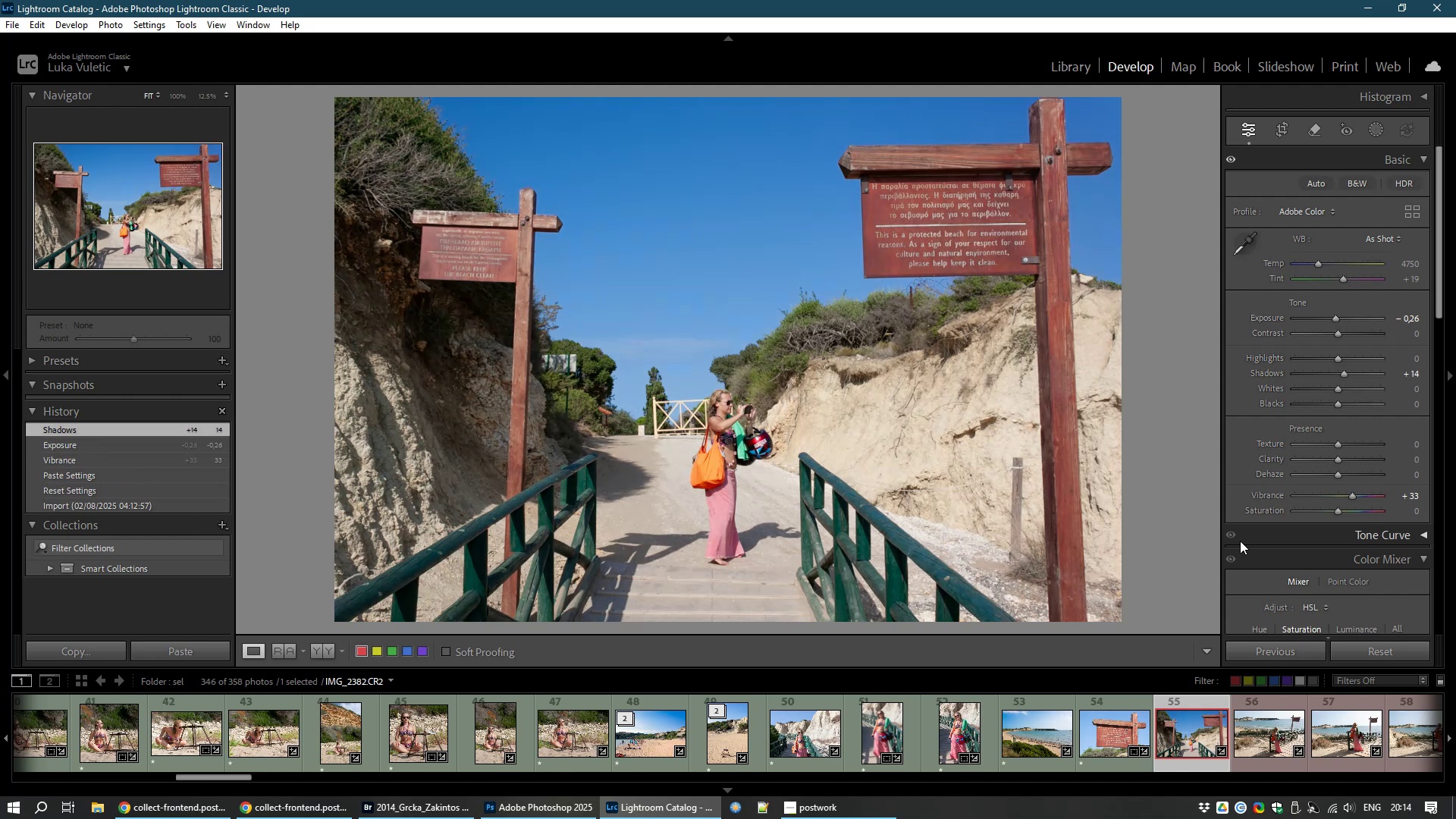 
left_click([1335, 511])
 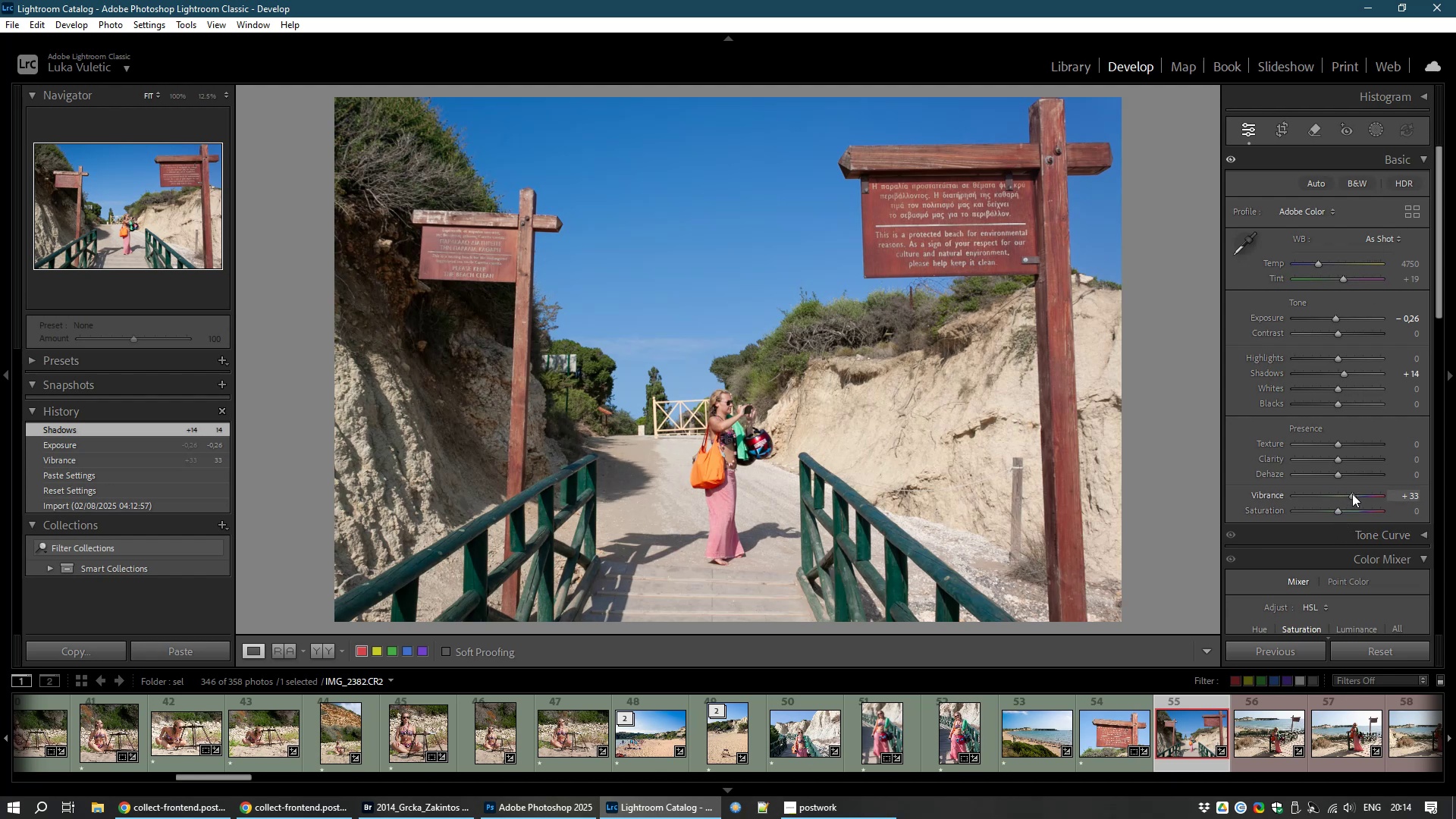 
left_click_drag(start_coordinate=[1353, 491], to_coordinate=[1348, 492])
 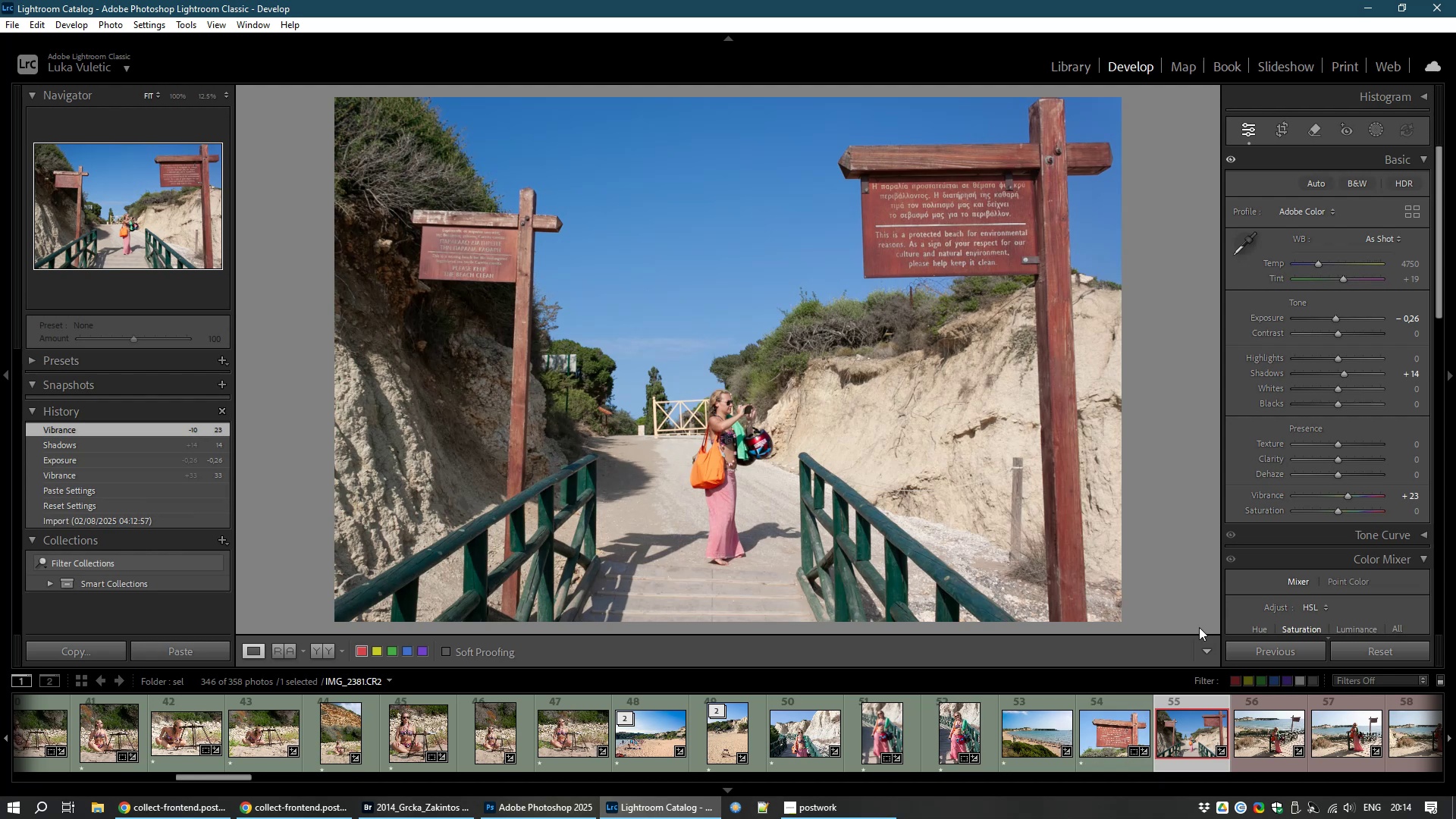 
type(81)
 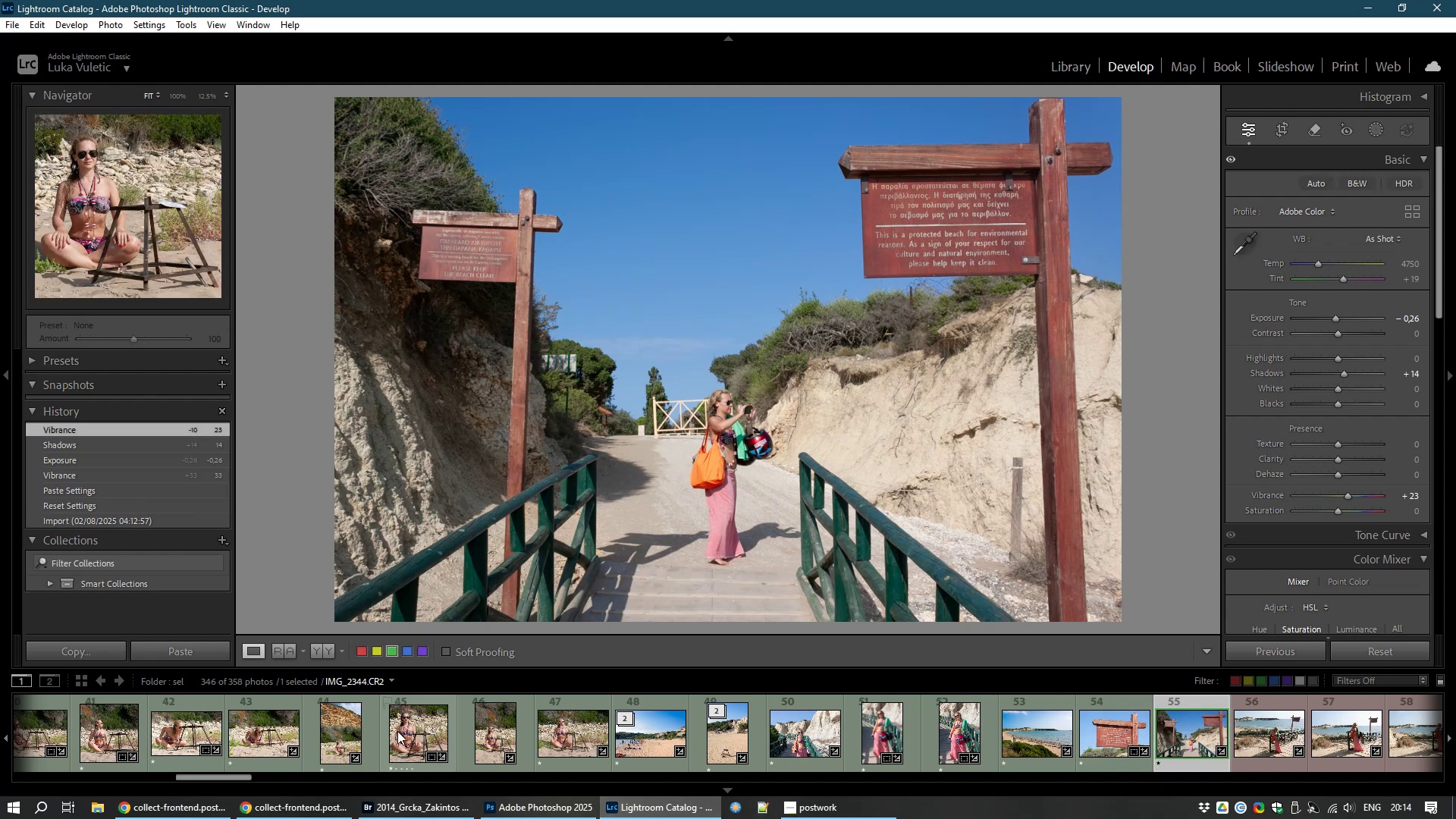 
left_click_drag(start_coordinate=[210, 777], to_coordinate=[262, 778])
 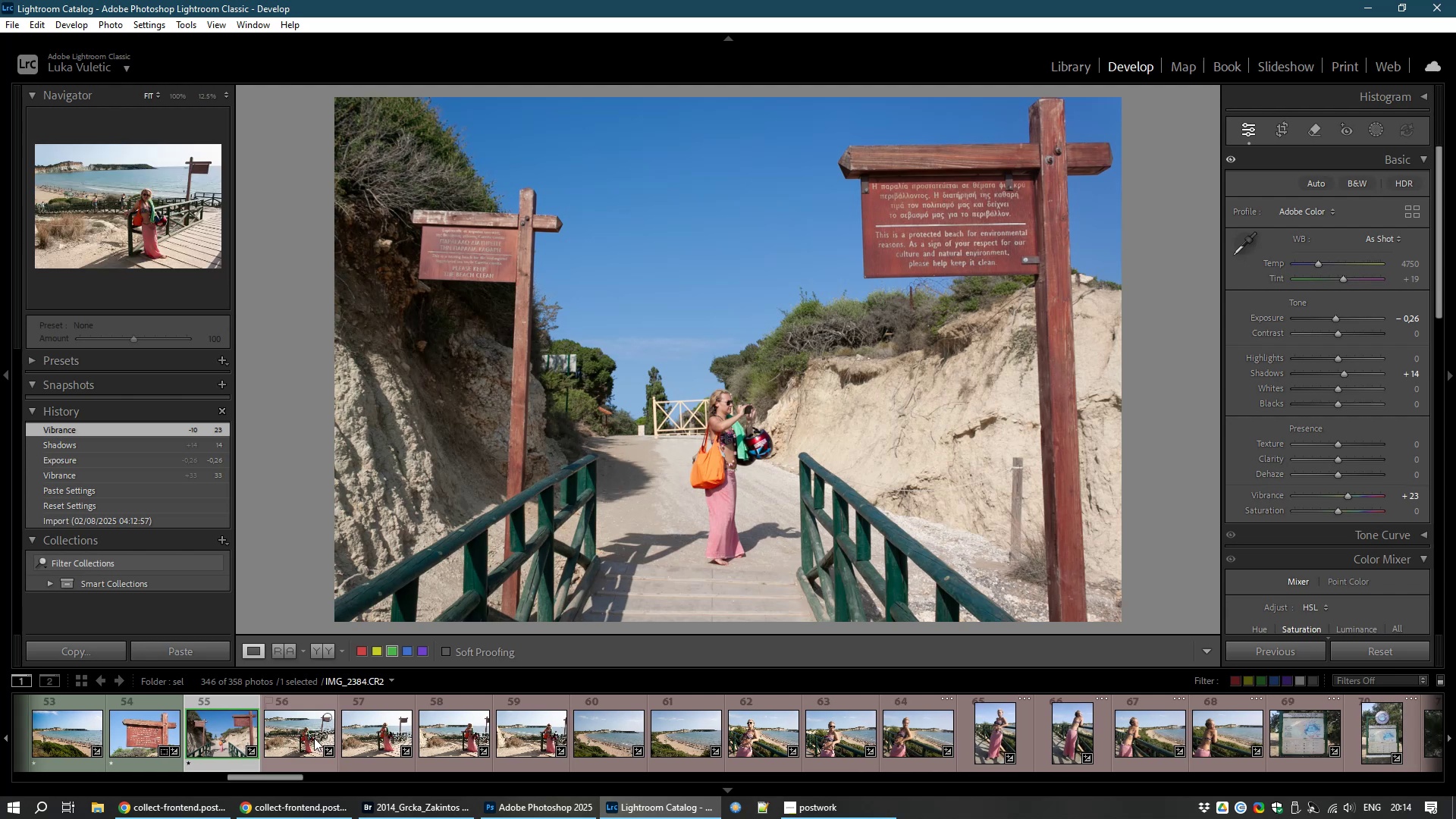 
left_click([314, 738])
 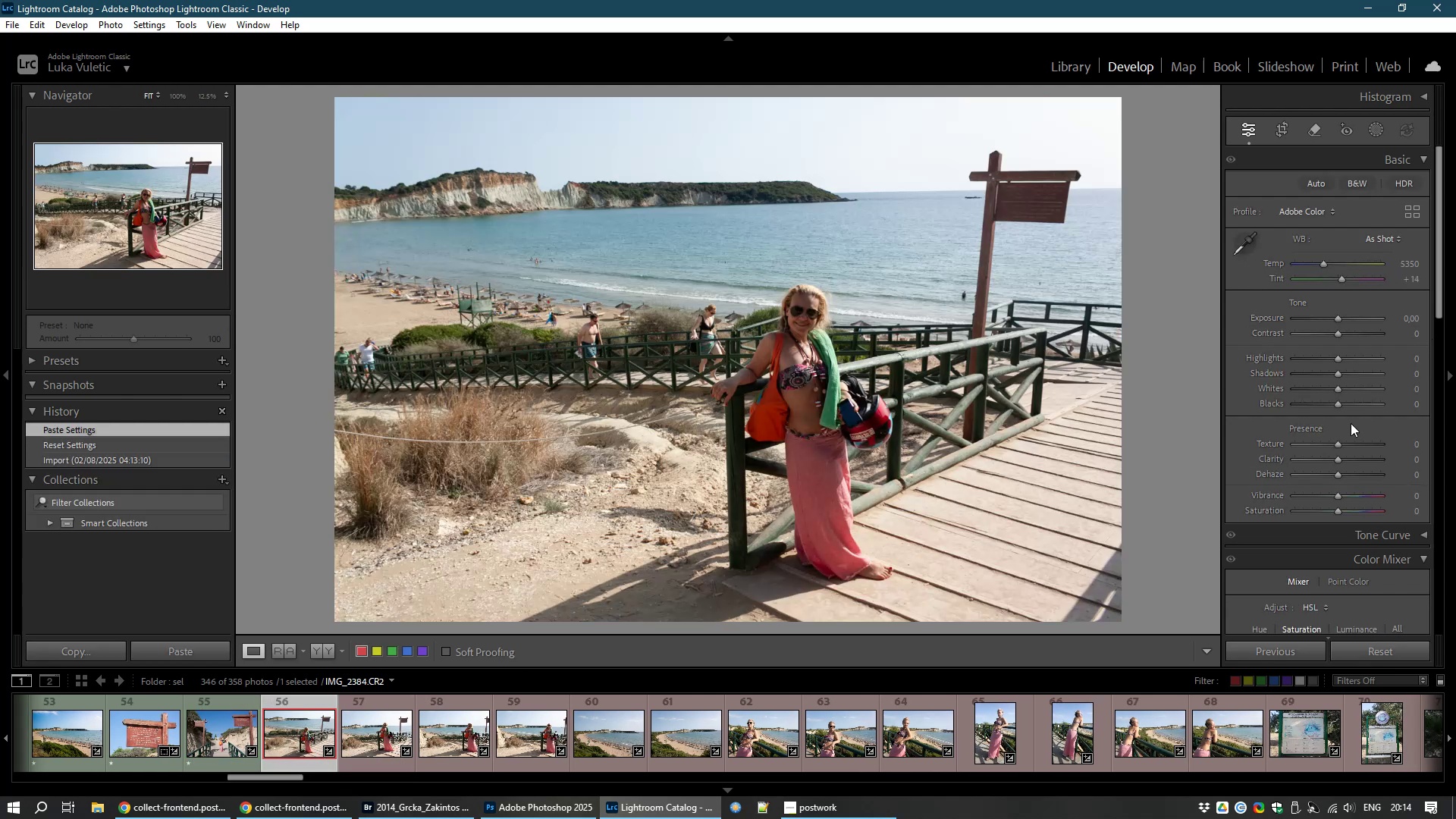 
wait(7.55)
 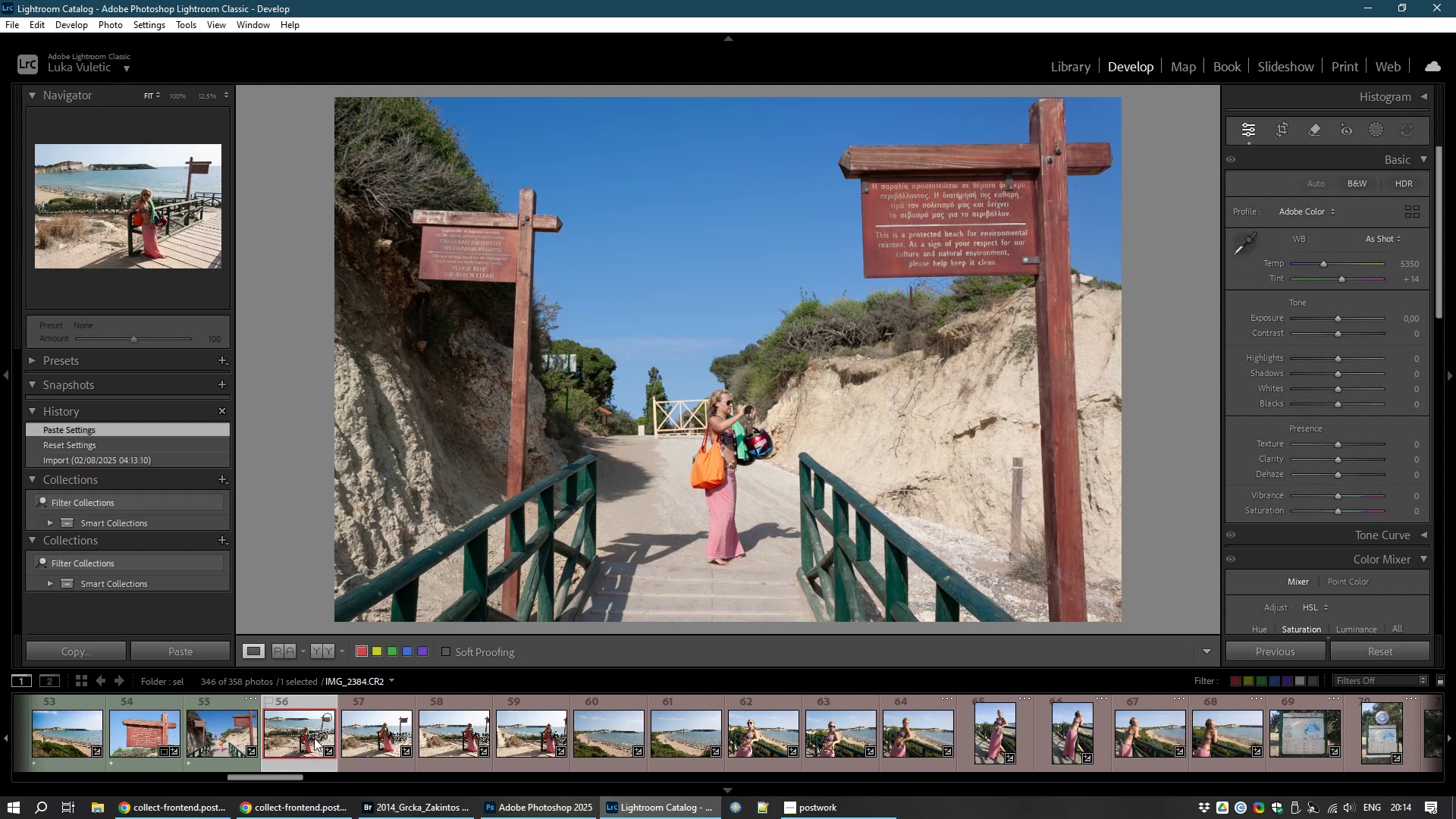 
left_click_drag(start_coordinate=[1338, 494], to_coordinate=[1364, 490])
 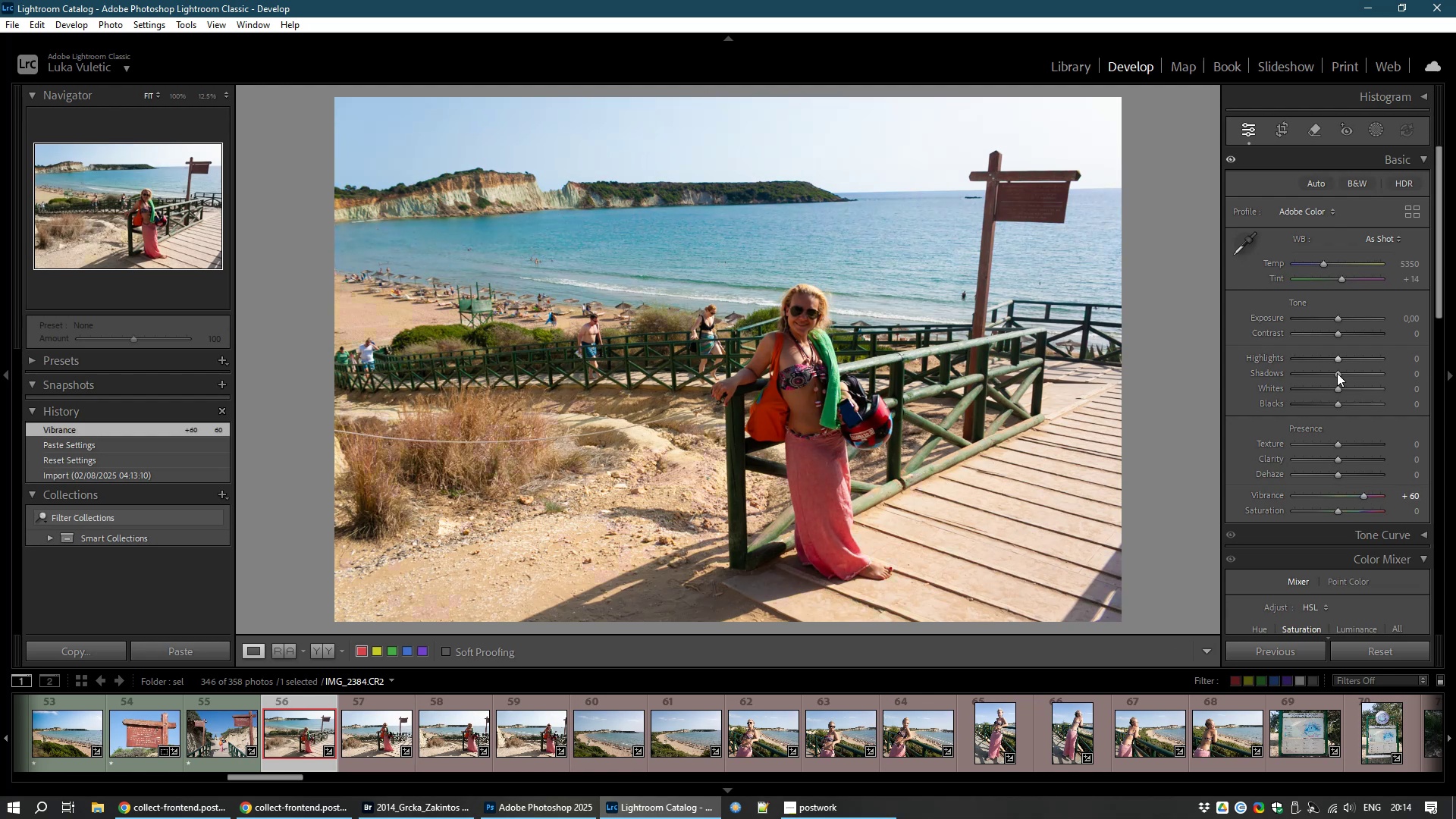 
left_click_drag(start_coordinate=[1337, 373], to_coordinate=[1371, 377])
 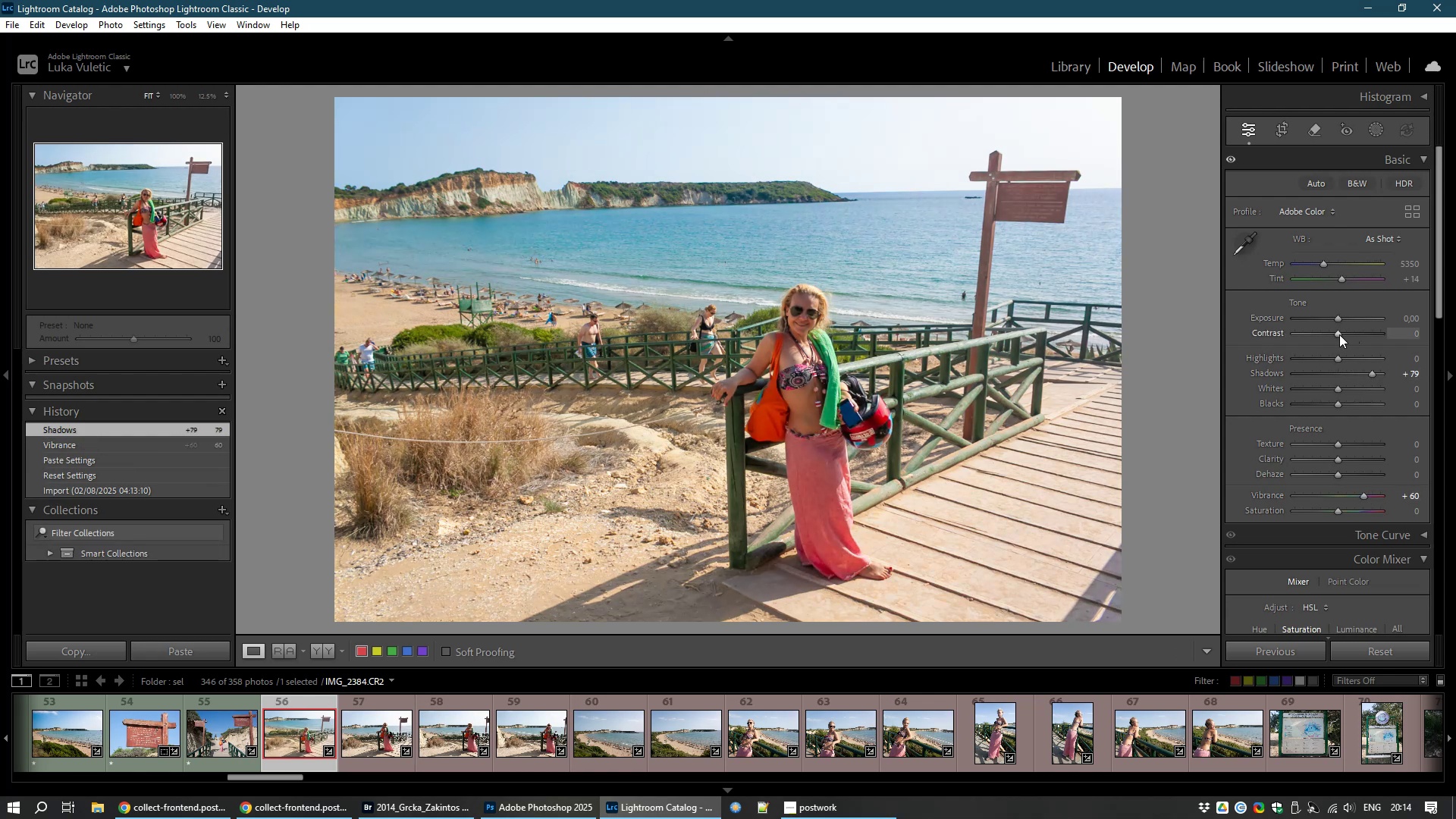 
left_click_drag(start_coordinate=[1338, 334], to_coordinate=[1353, 337])
 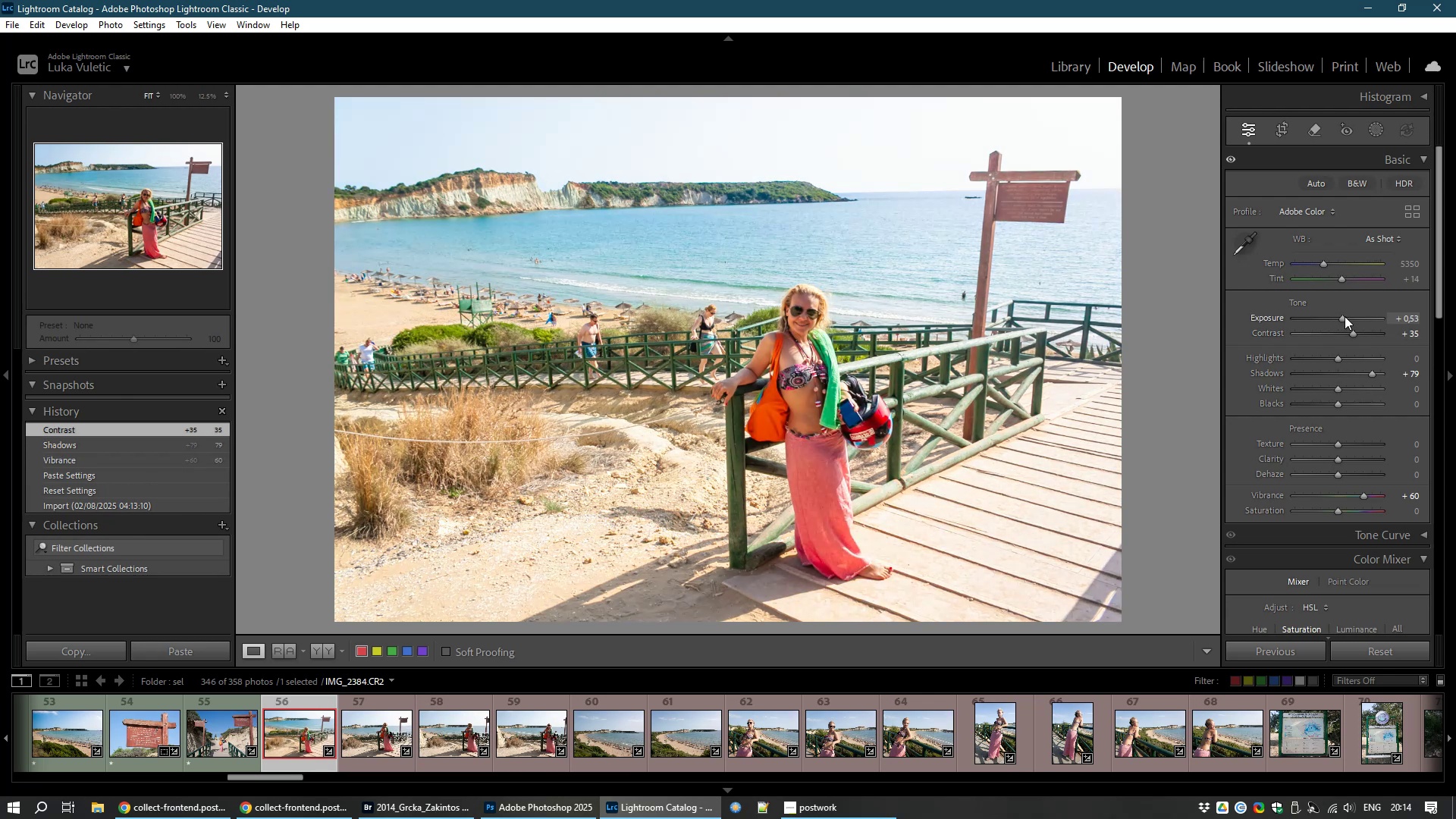 
wait(10.46)
 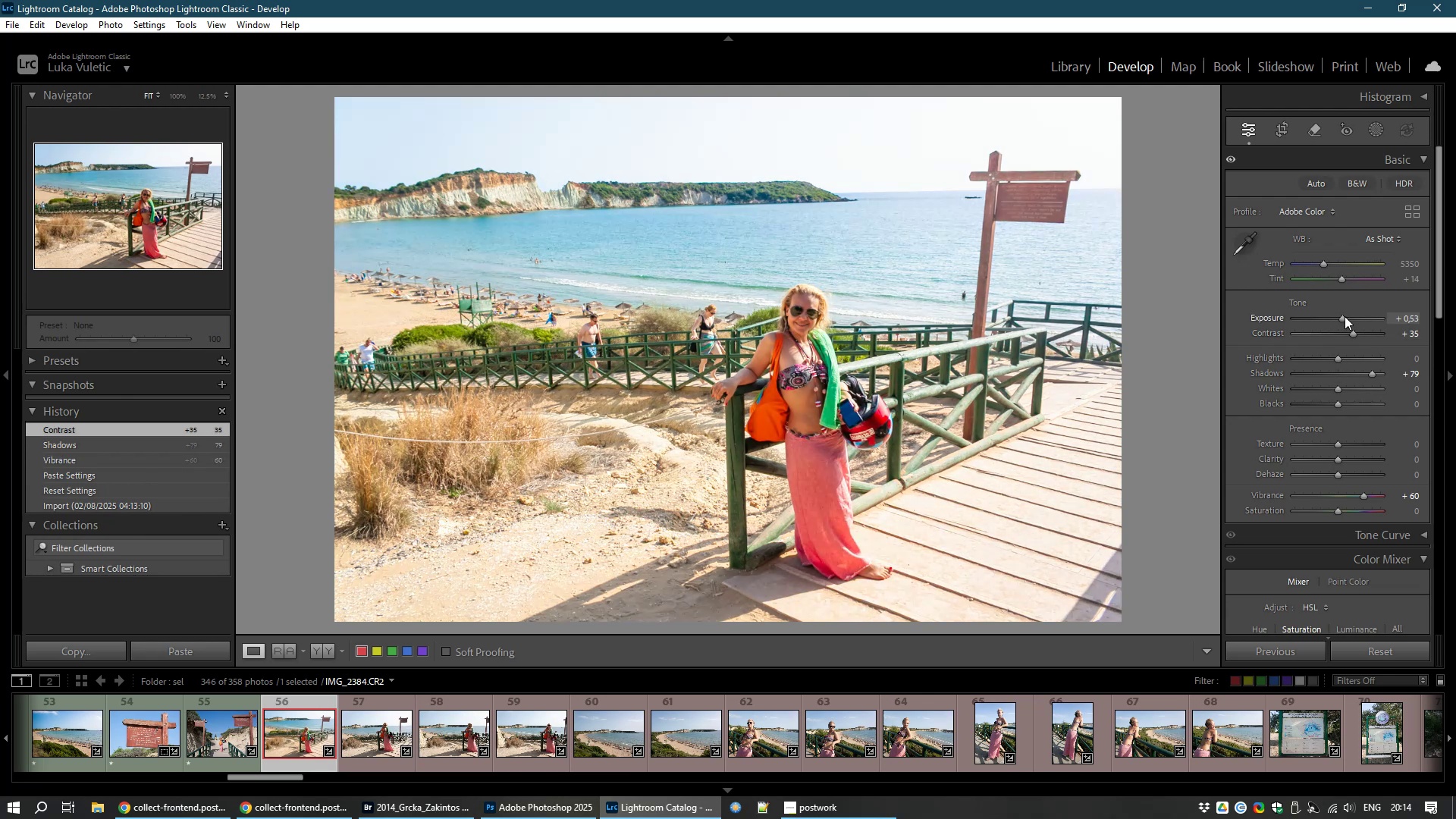 
left_click_drag(start_coordinate=[1366, 497], to_coordinate=[1358, 497])
 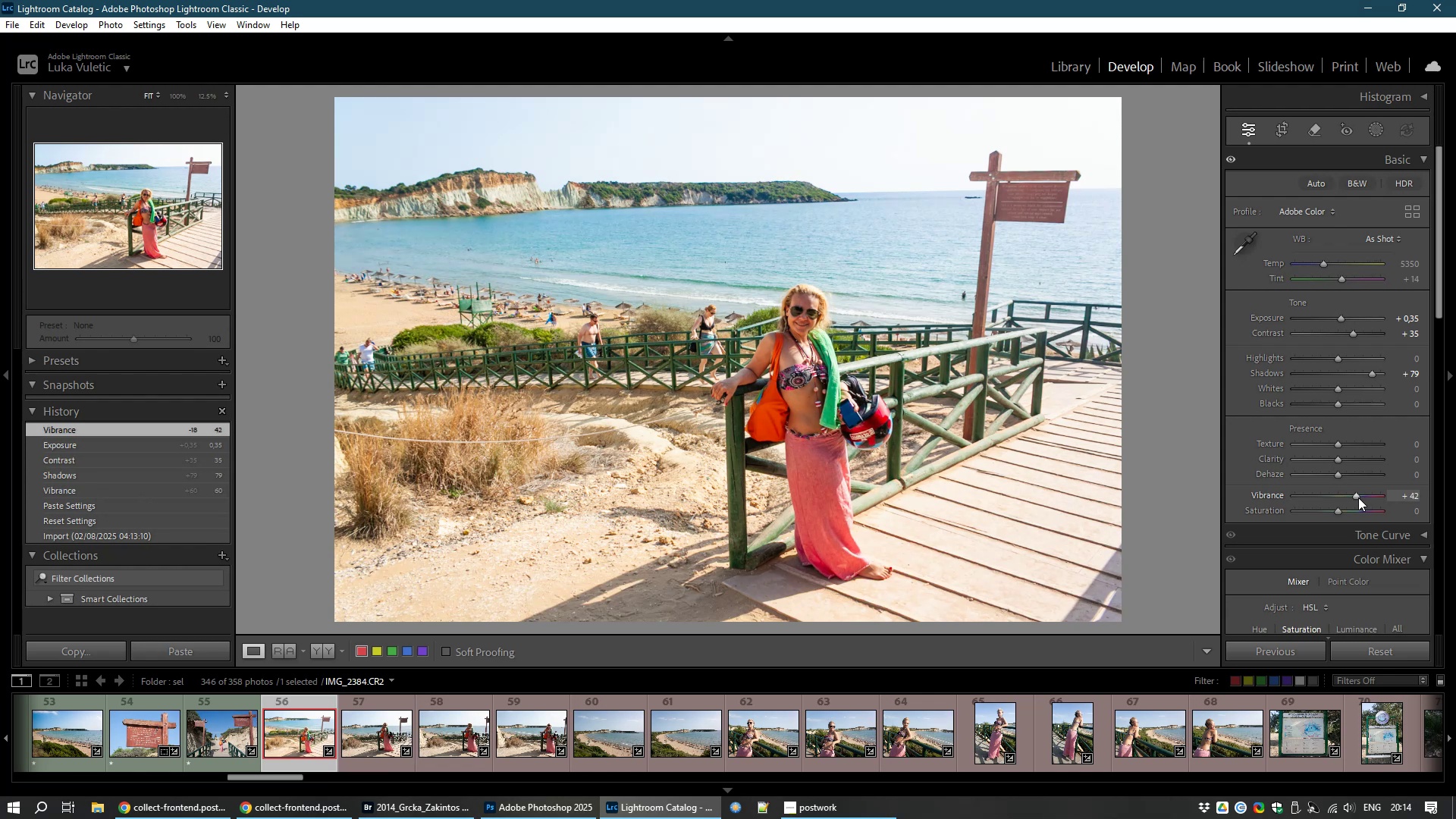 
wait(6.66)
 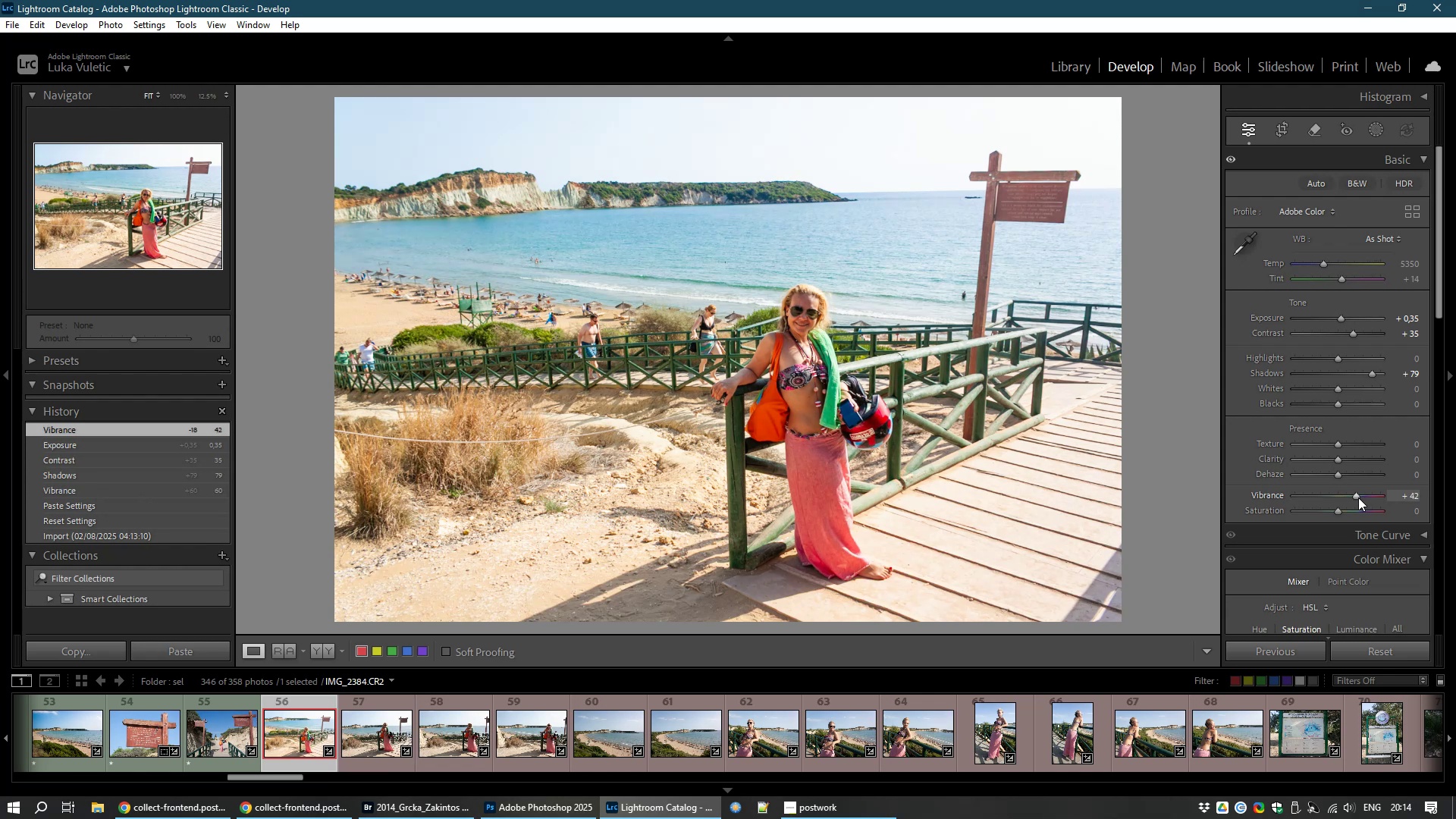 
left_click([1285, 130])
 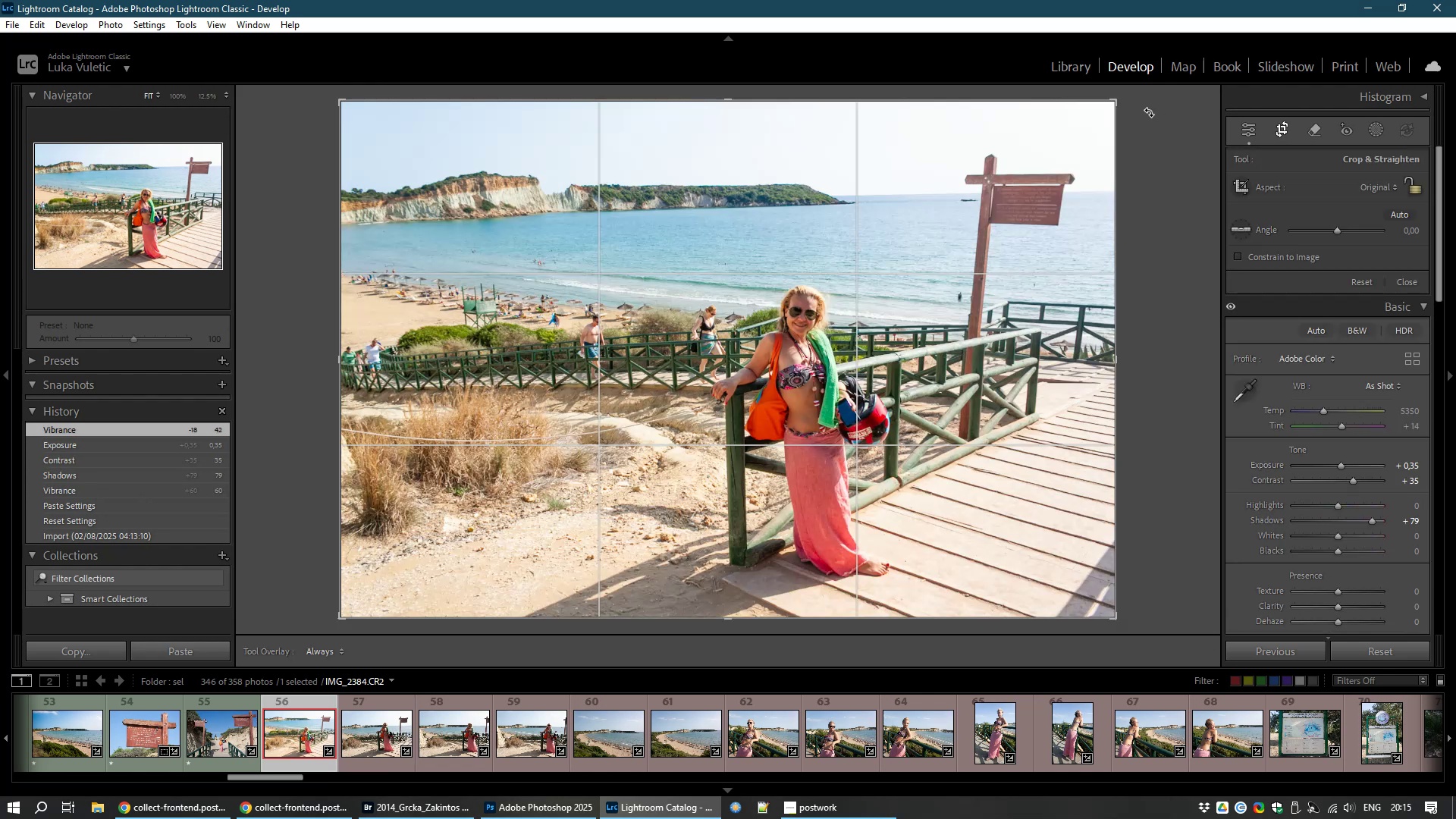 
left_click_drag(start_coordinate=[1151, 111], to_coordinate=[1156, 118])
 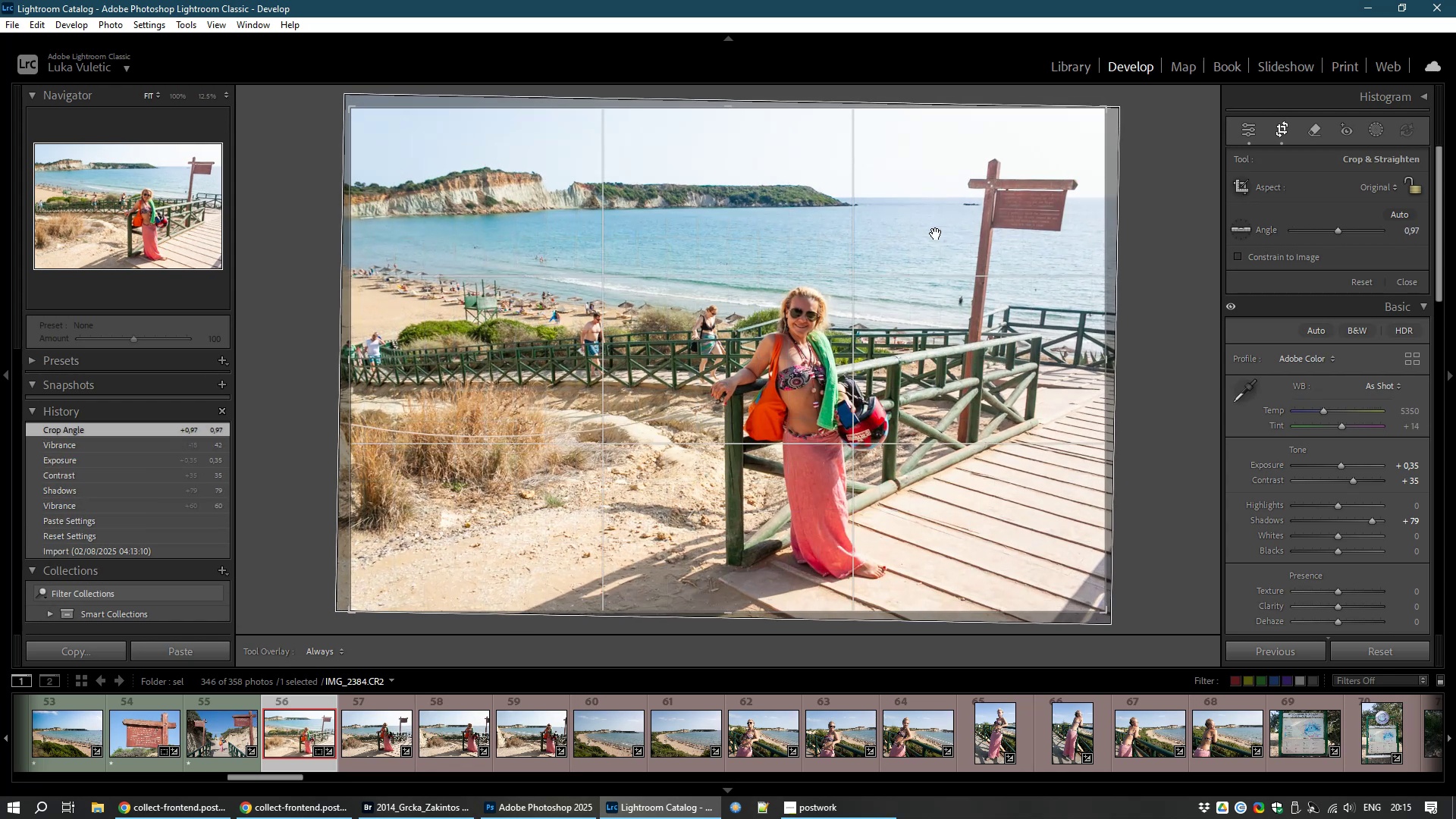 
double_click([936, 234])
 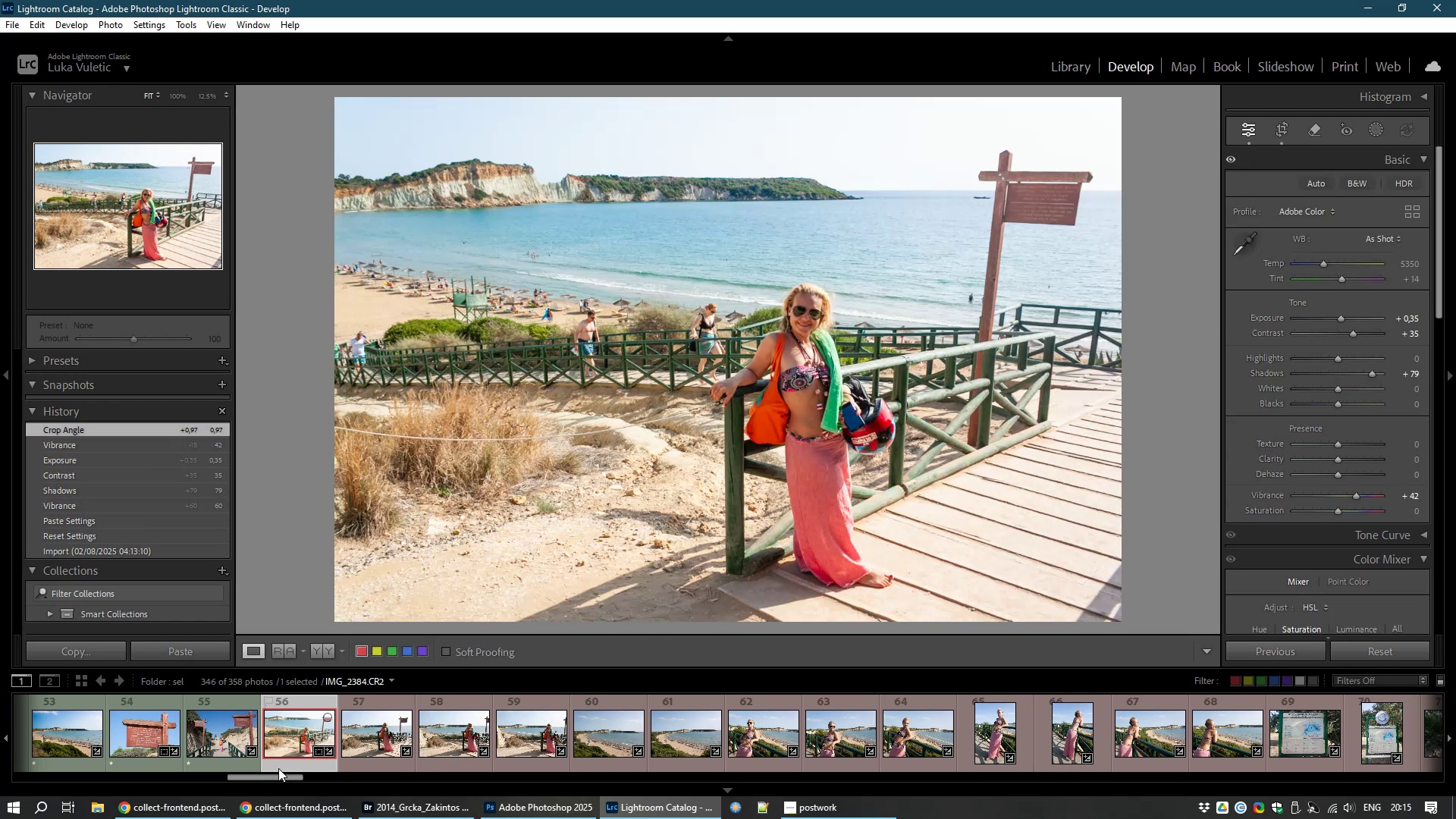 
left_click([378, 749])
 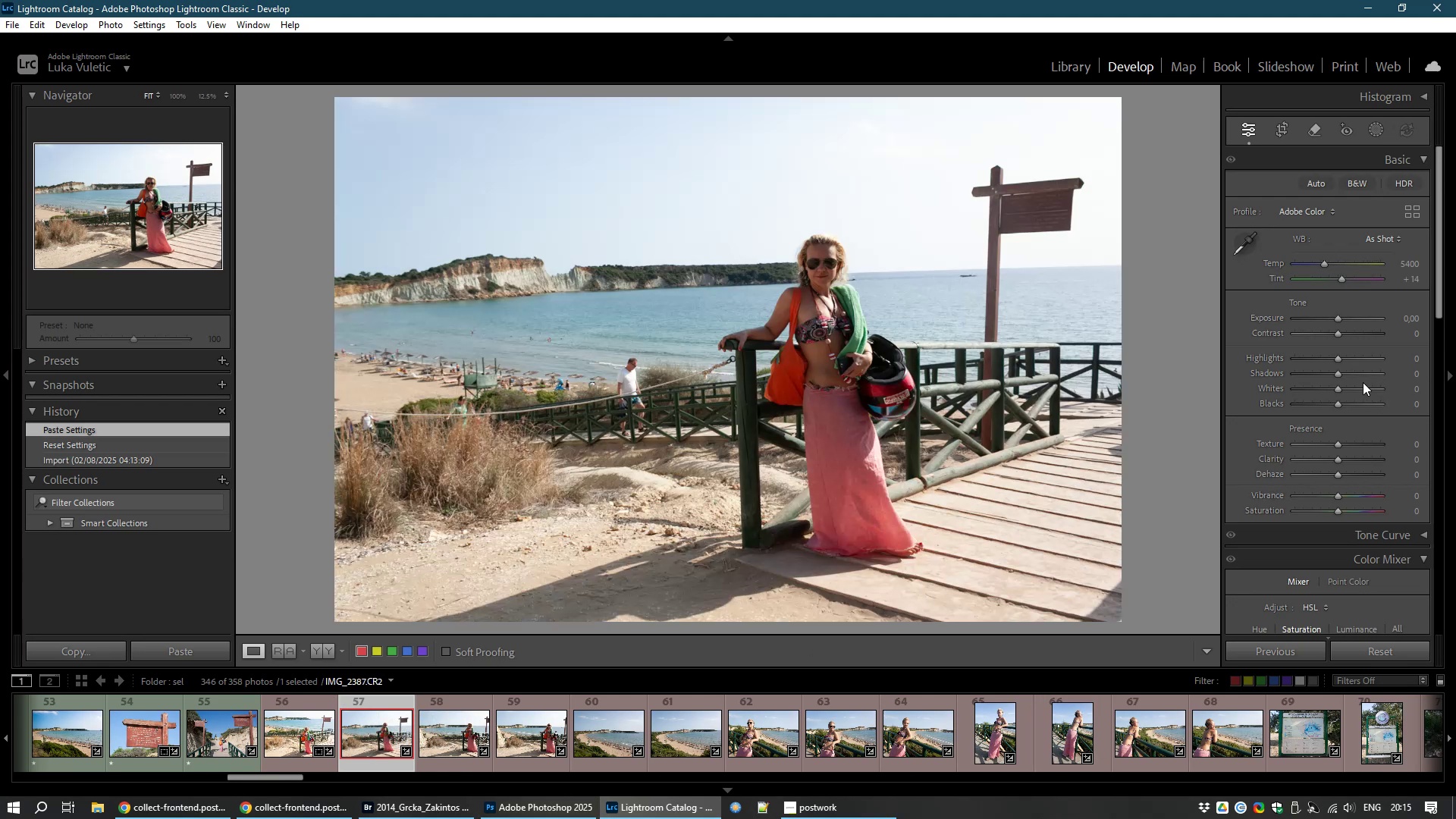 
wait(5.56)
 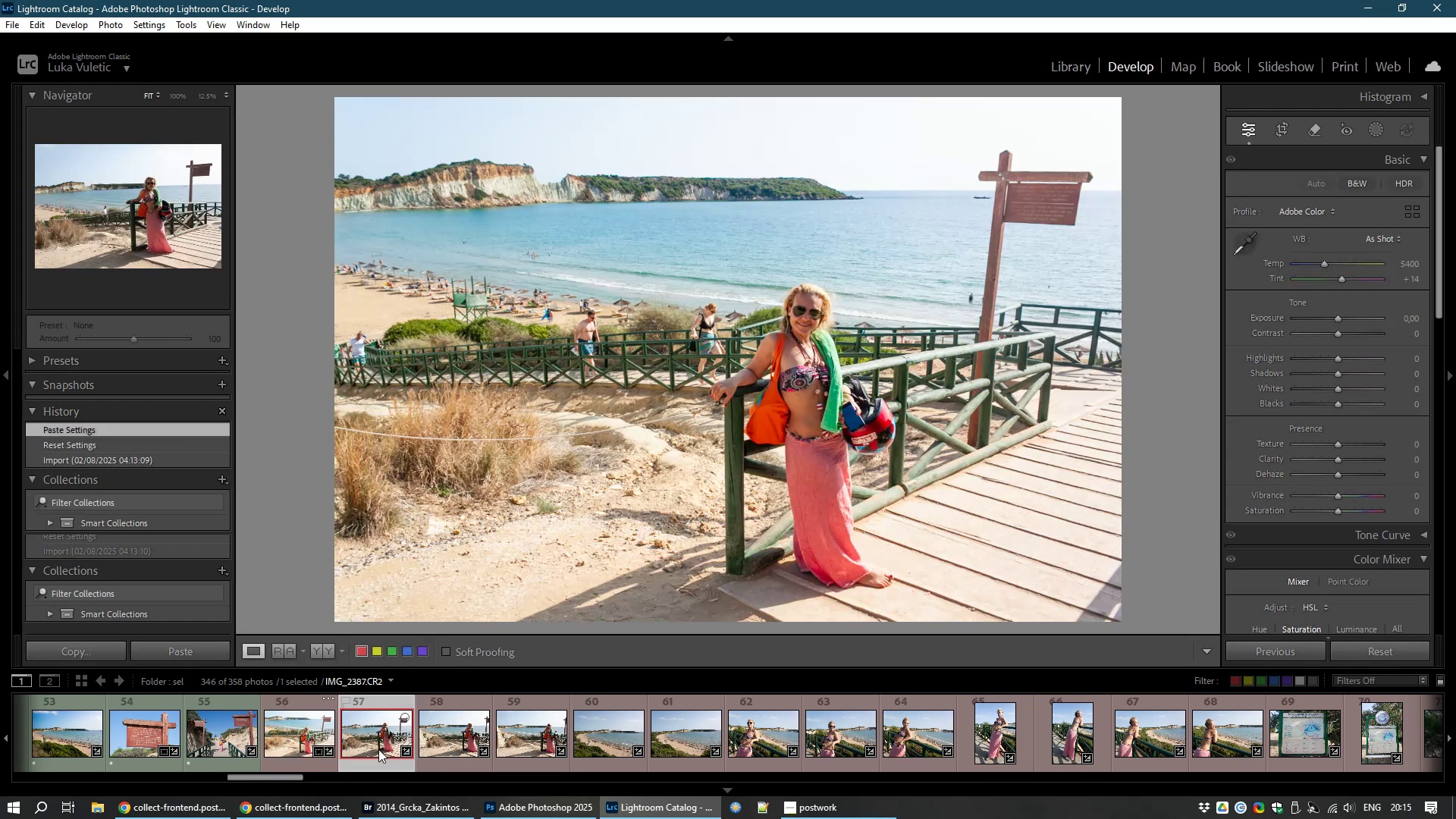 
left_click_drag(start_coordinate=[1338, 374], to_coordinate=[1373, 369])
 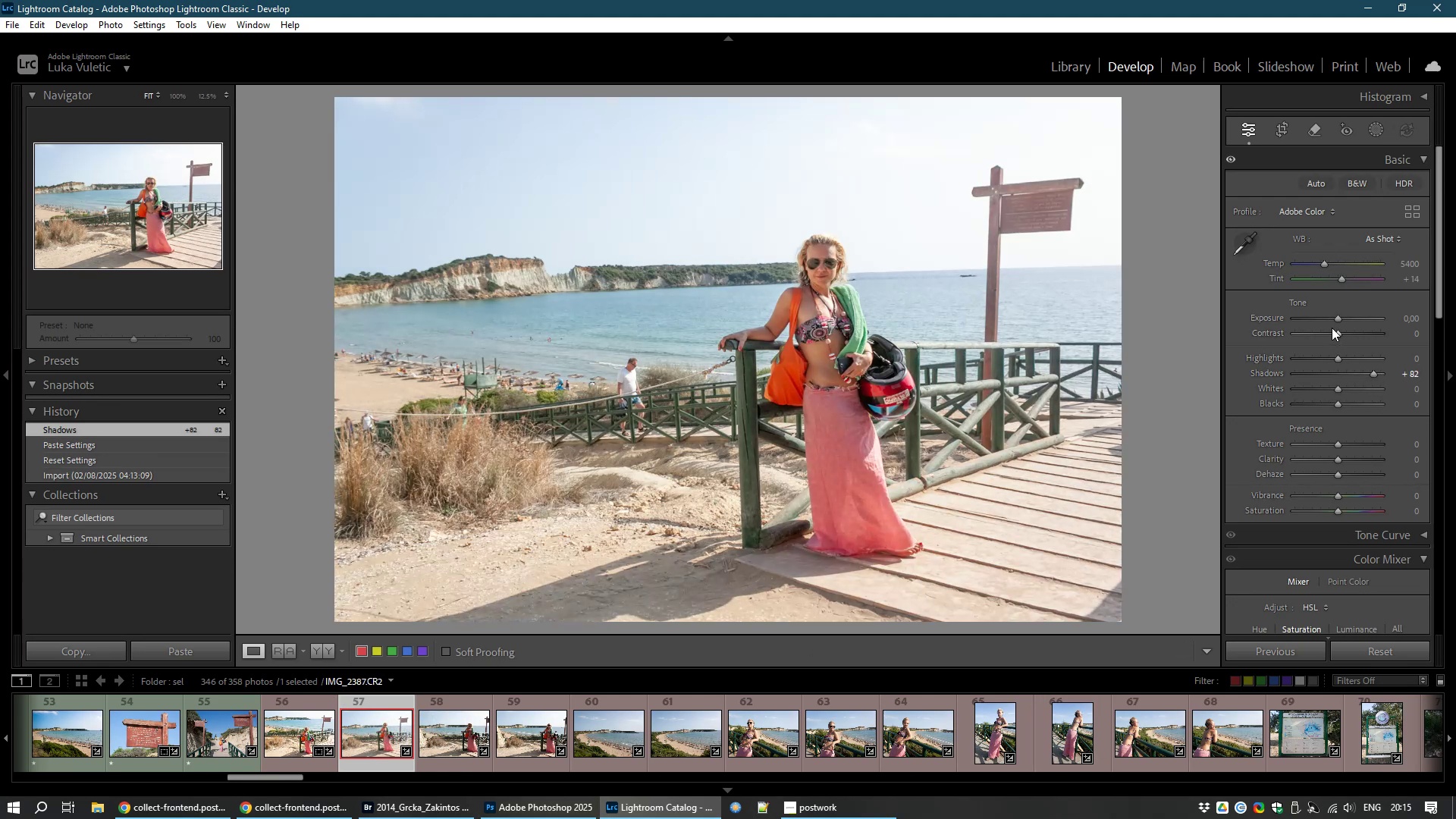 
left_click_drag(start_coordinate=[1337, 331], to_coordinate=[1350, 337])
 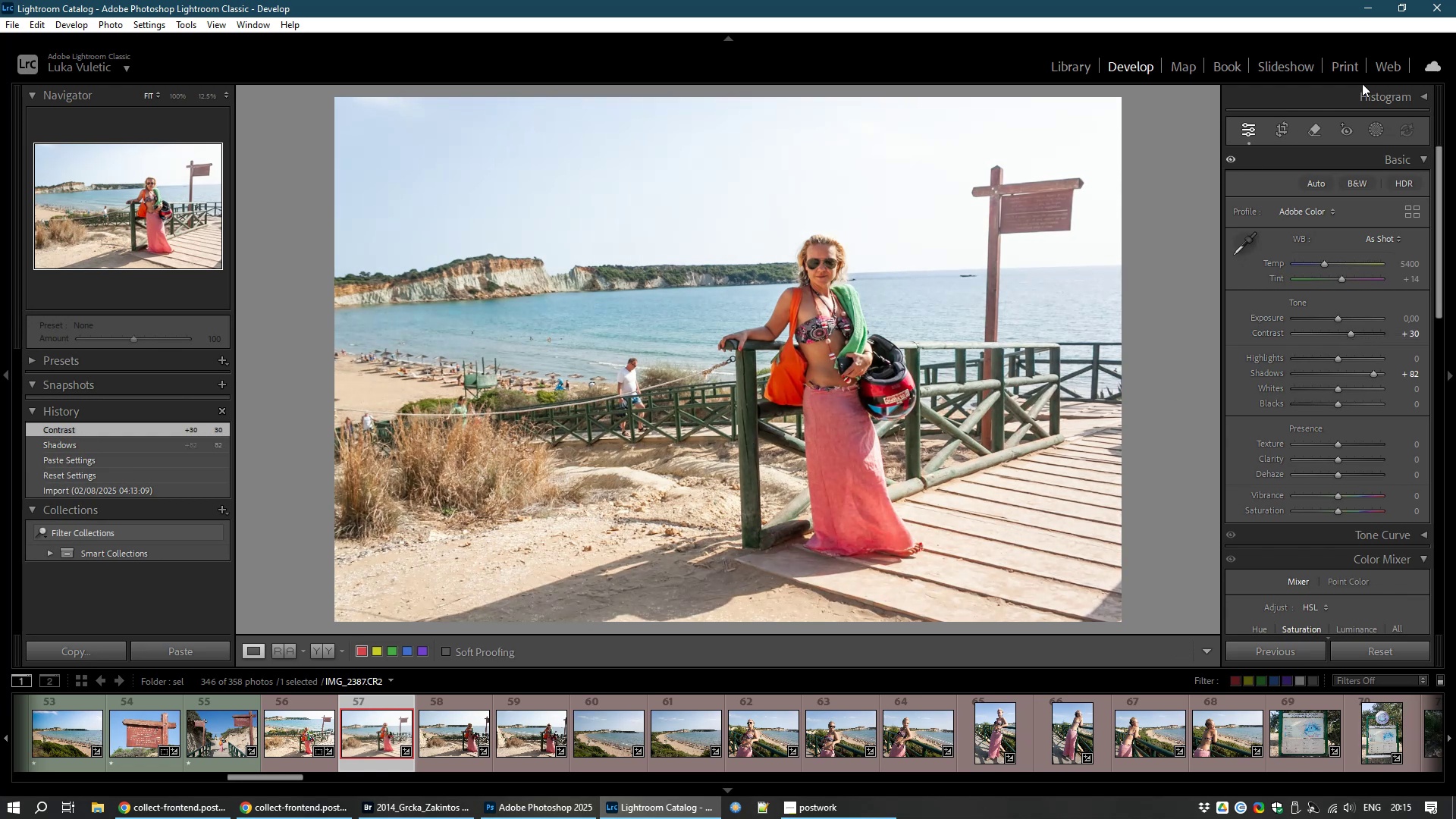 
left_click([1282, 124])
 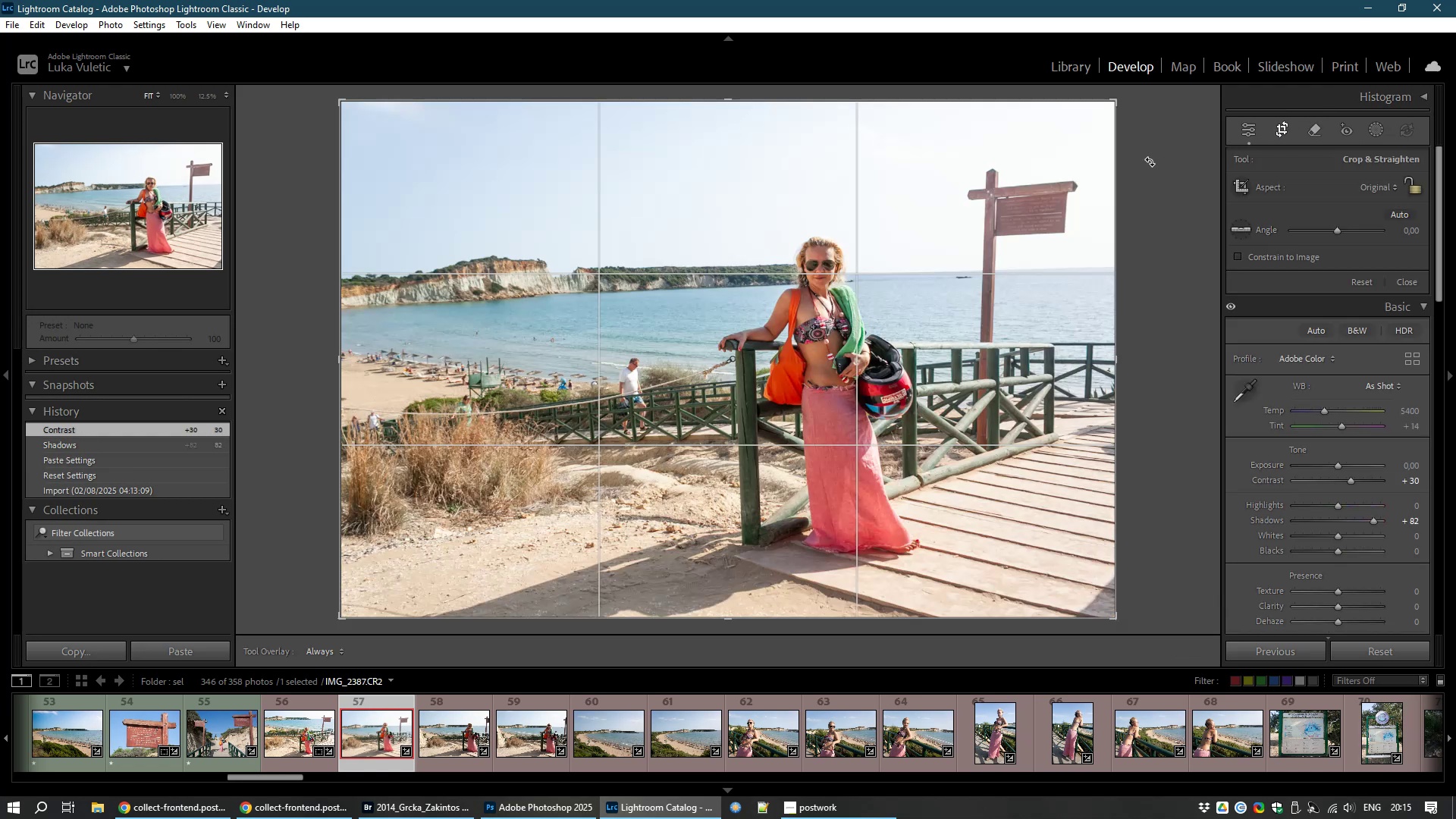 
left_click_drag(start_coordinate=[1152, 160], to_coordinate=[1153, 176])
 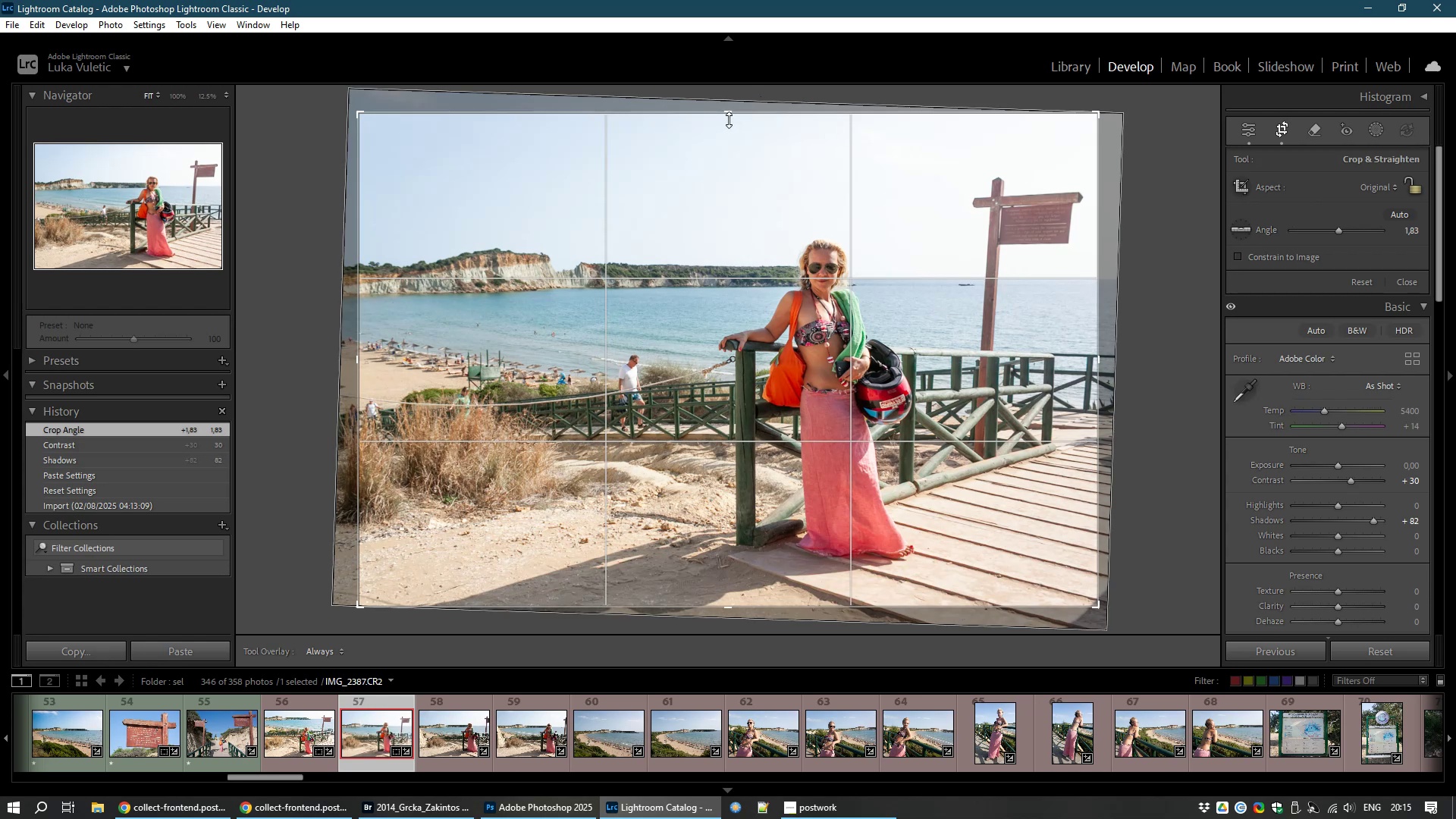 
wait(5.11)
 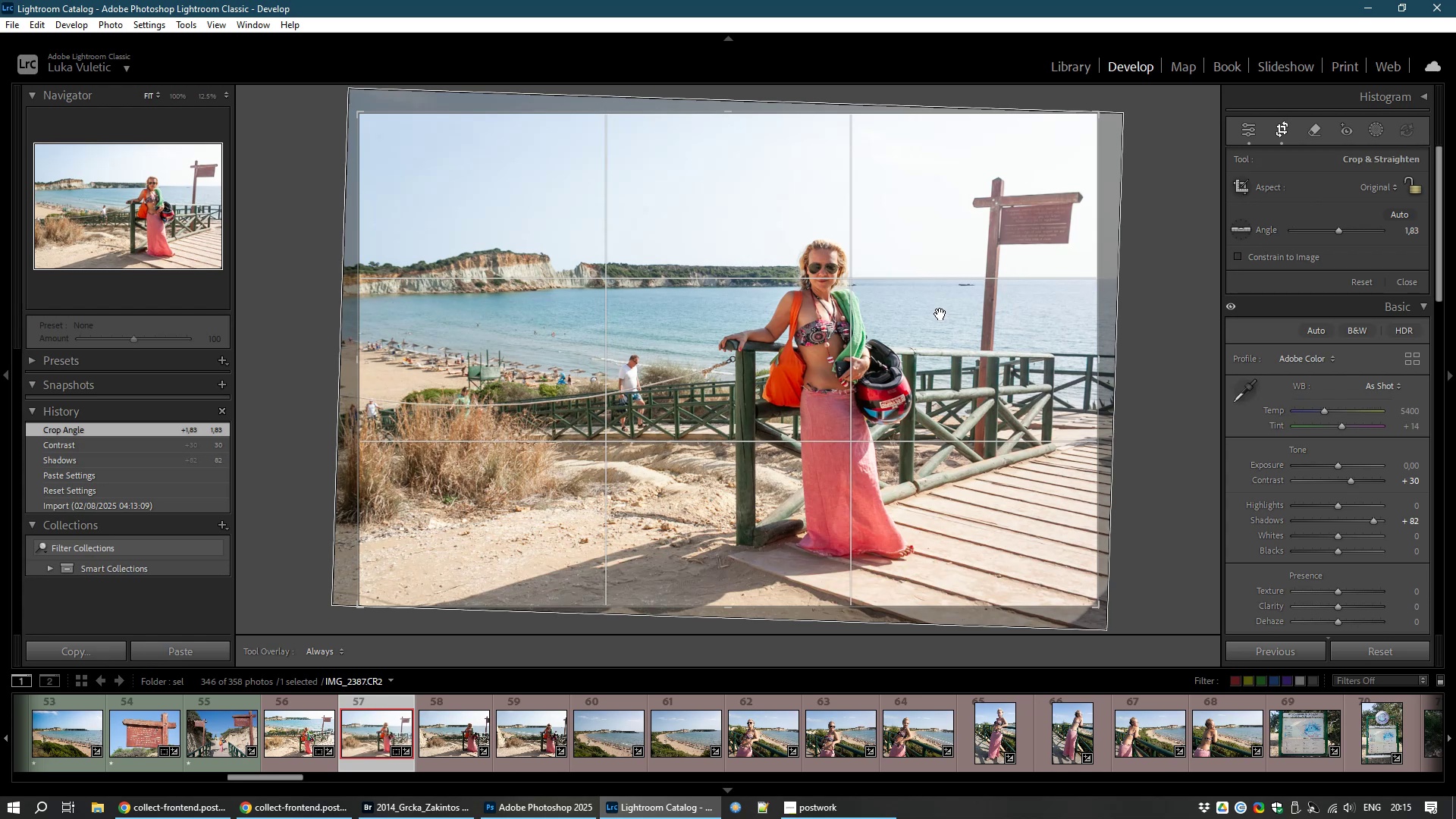 
left_click_drag(start_coordinate=[757, 230], to_coordinate=[632, 252])
 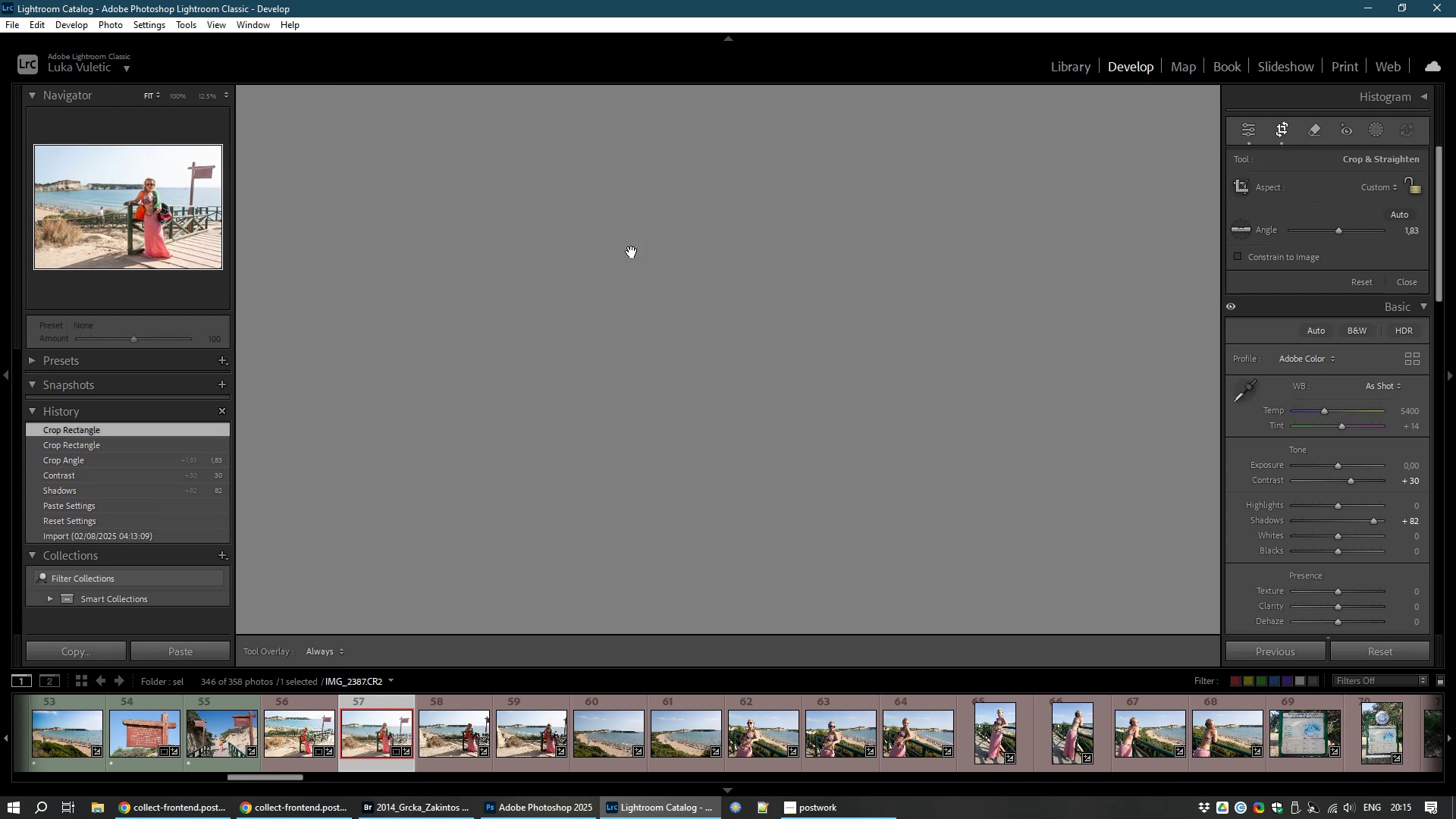 
double_click([632, 252])
 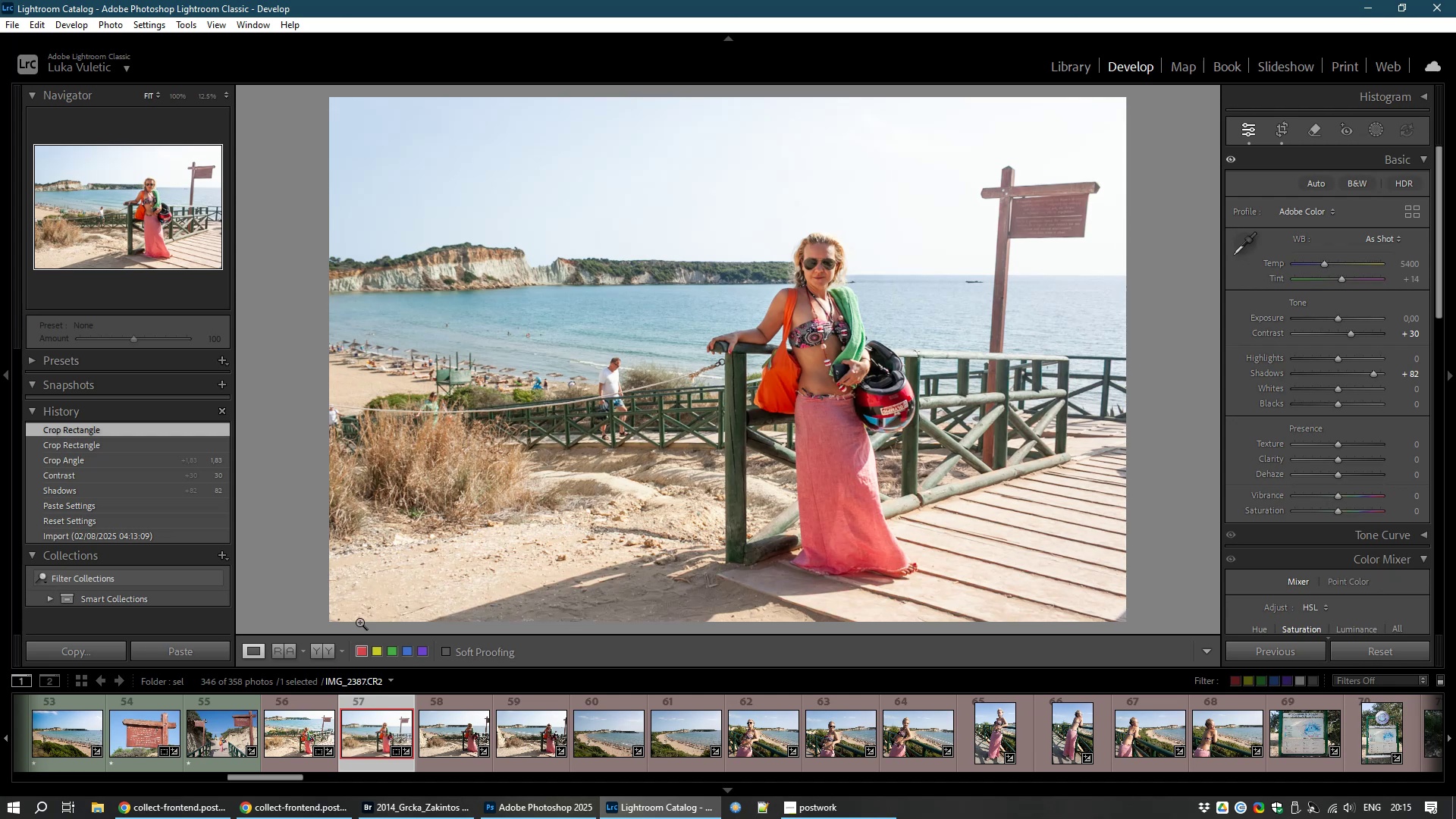 
left_click([459, 739])
 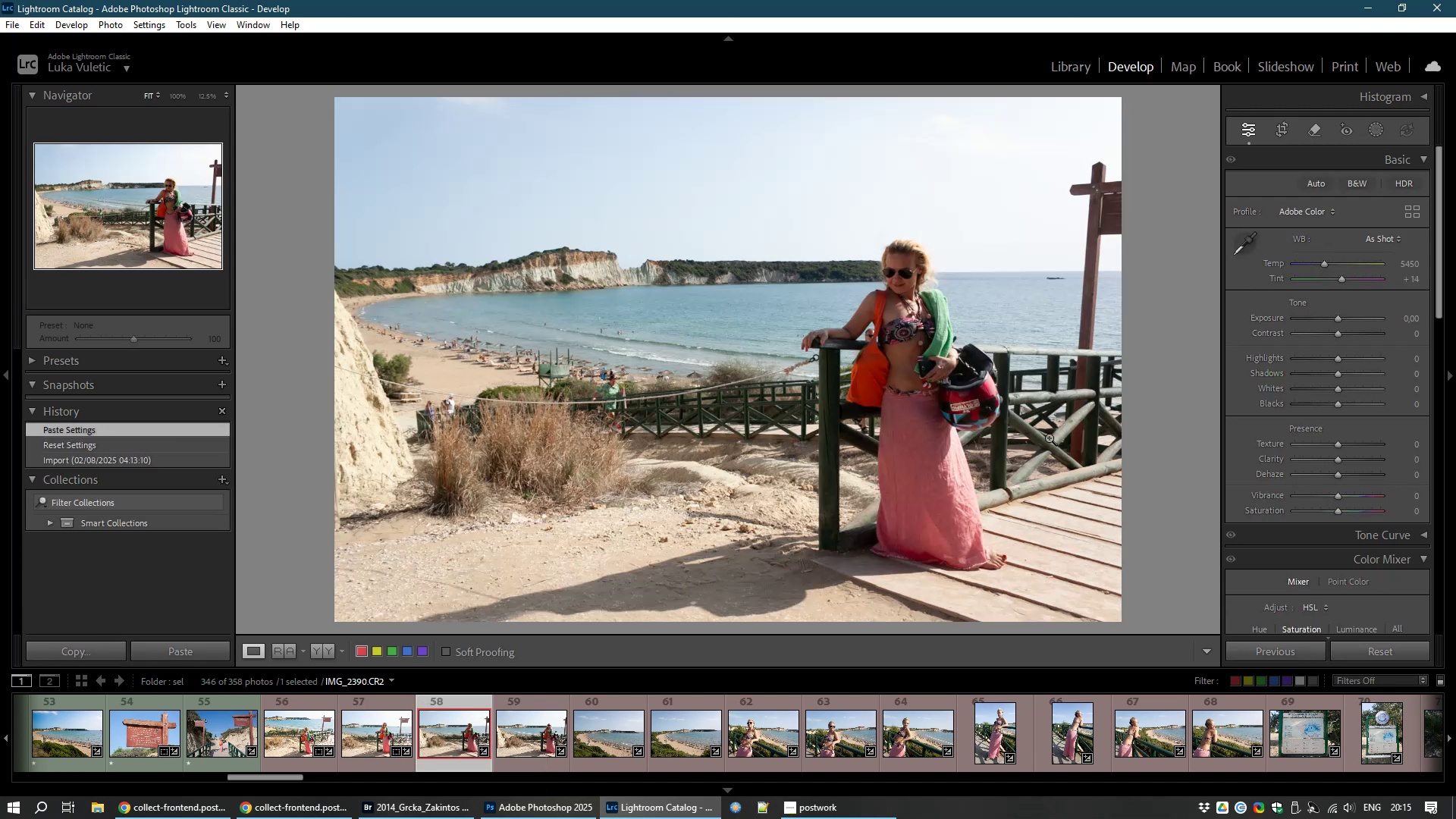 
wait(6.68)
 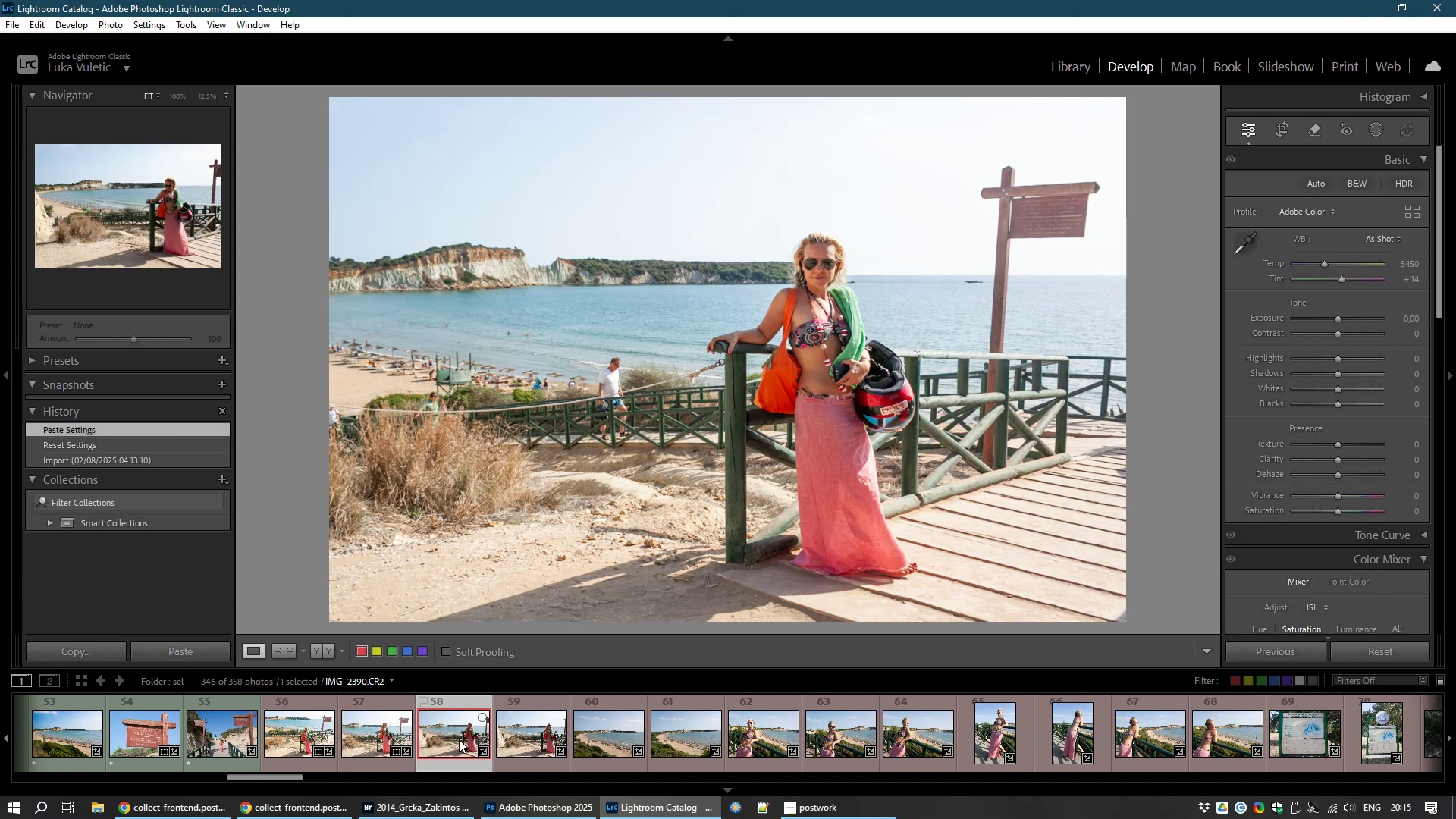 
left_click([1289, 126])
 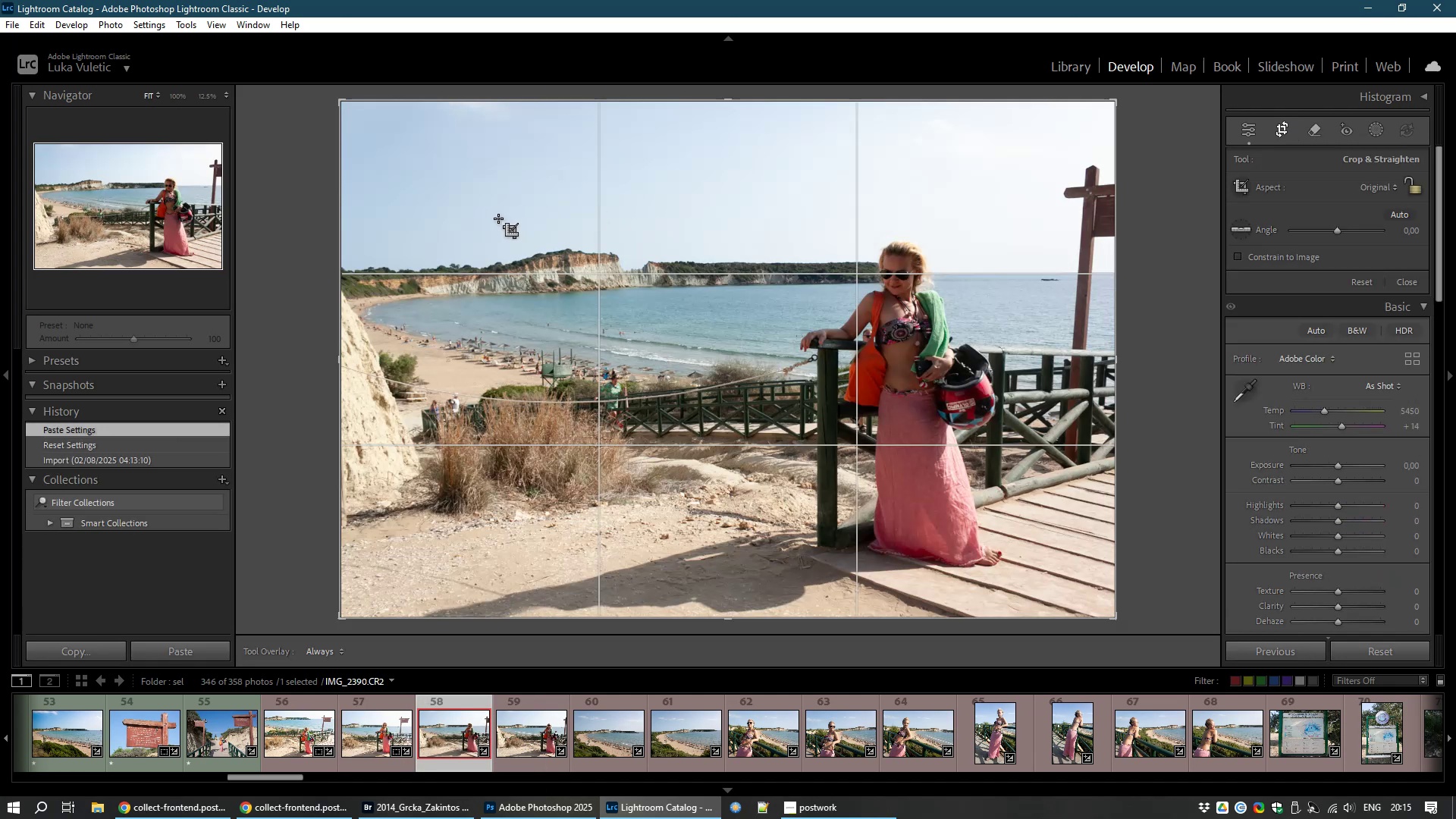 
left_click_drag(start_coordinate=[491, 221], to_coordinate=[1046, 602])
 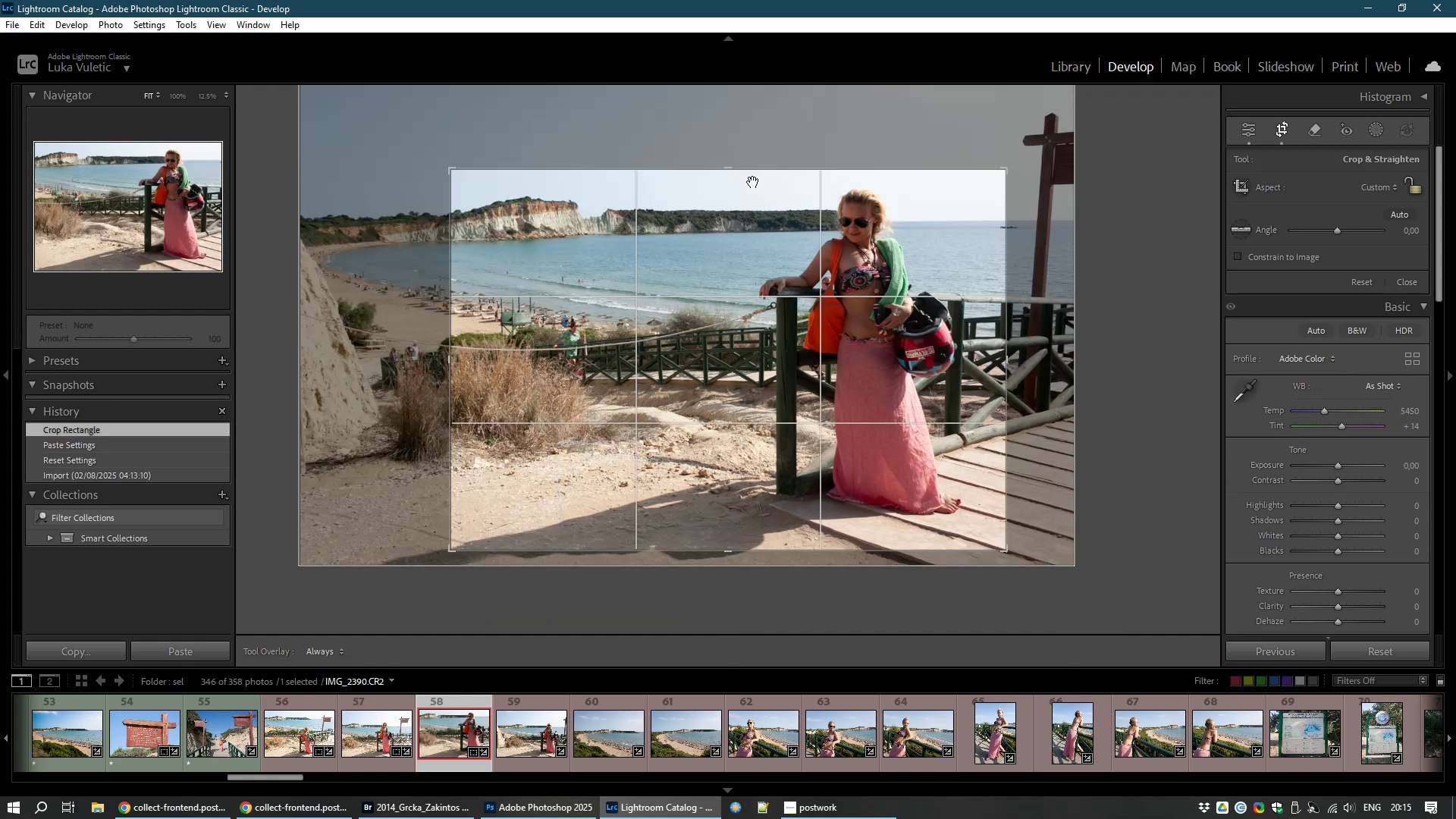 
left_click_drag(start_coordinate=[725, 167], to_coordinate=[725, 152])
 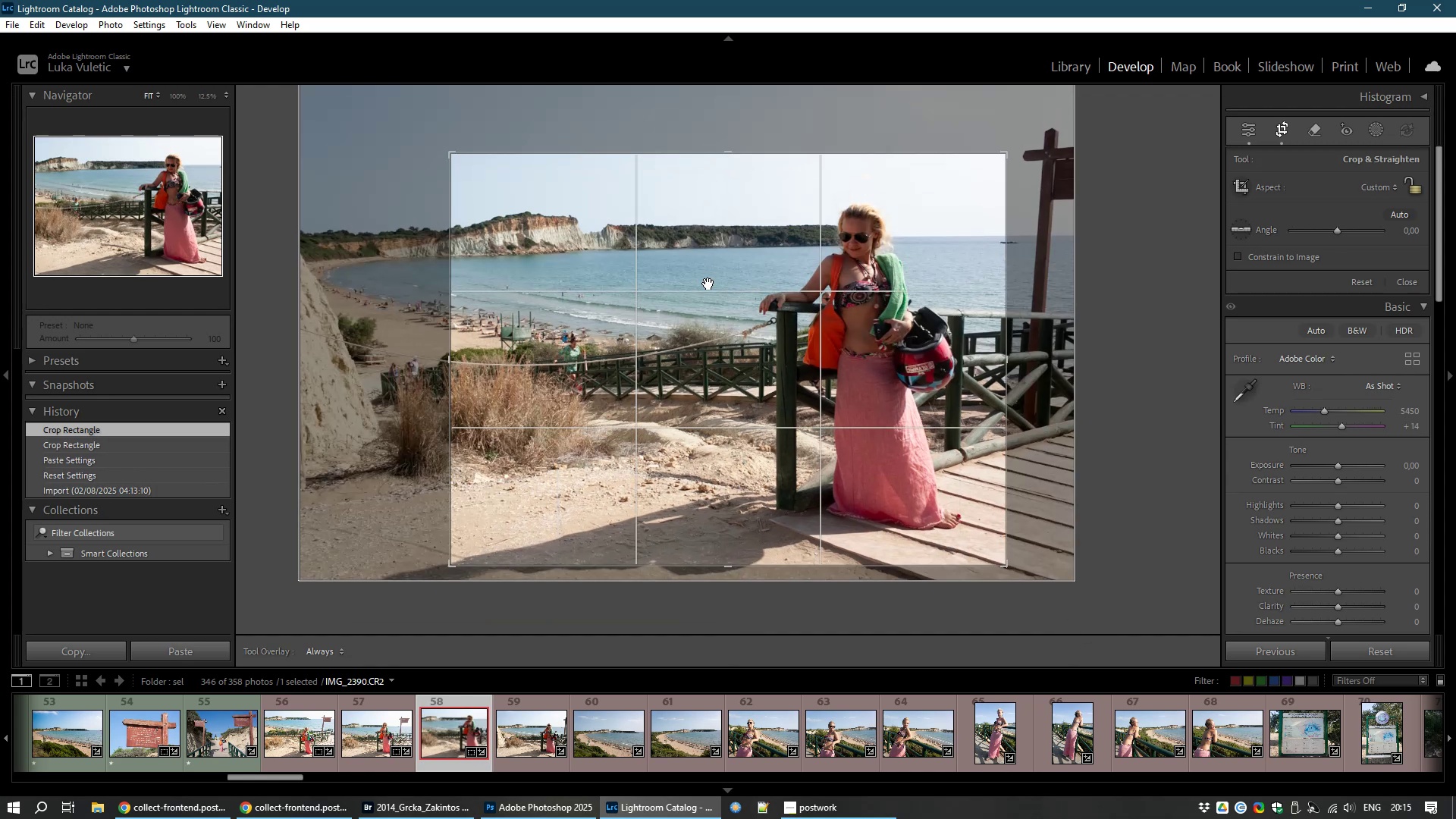 
left_click_drag(start_coordinate=[708, 284], to_coordinate=[689, 285])
 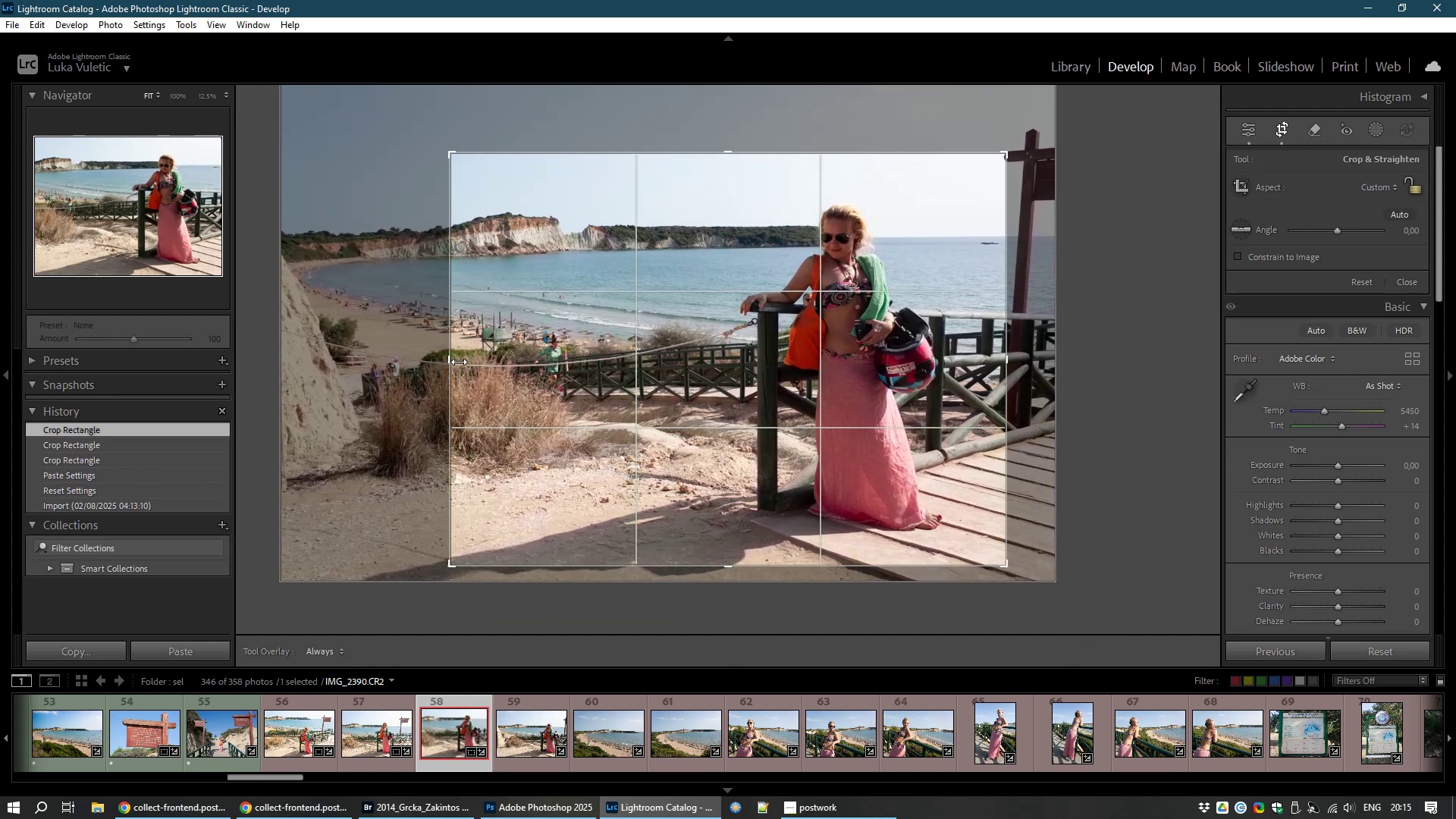 
left_click_drag(start_coordinate=[453, 359], to_coordinate=[487, 361])
 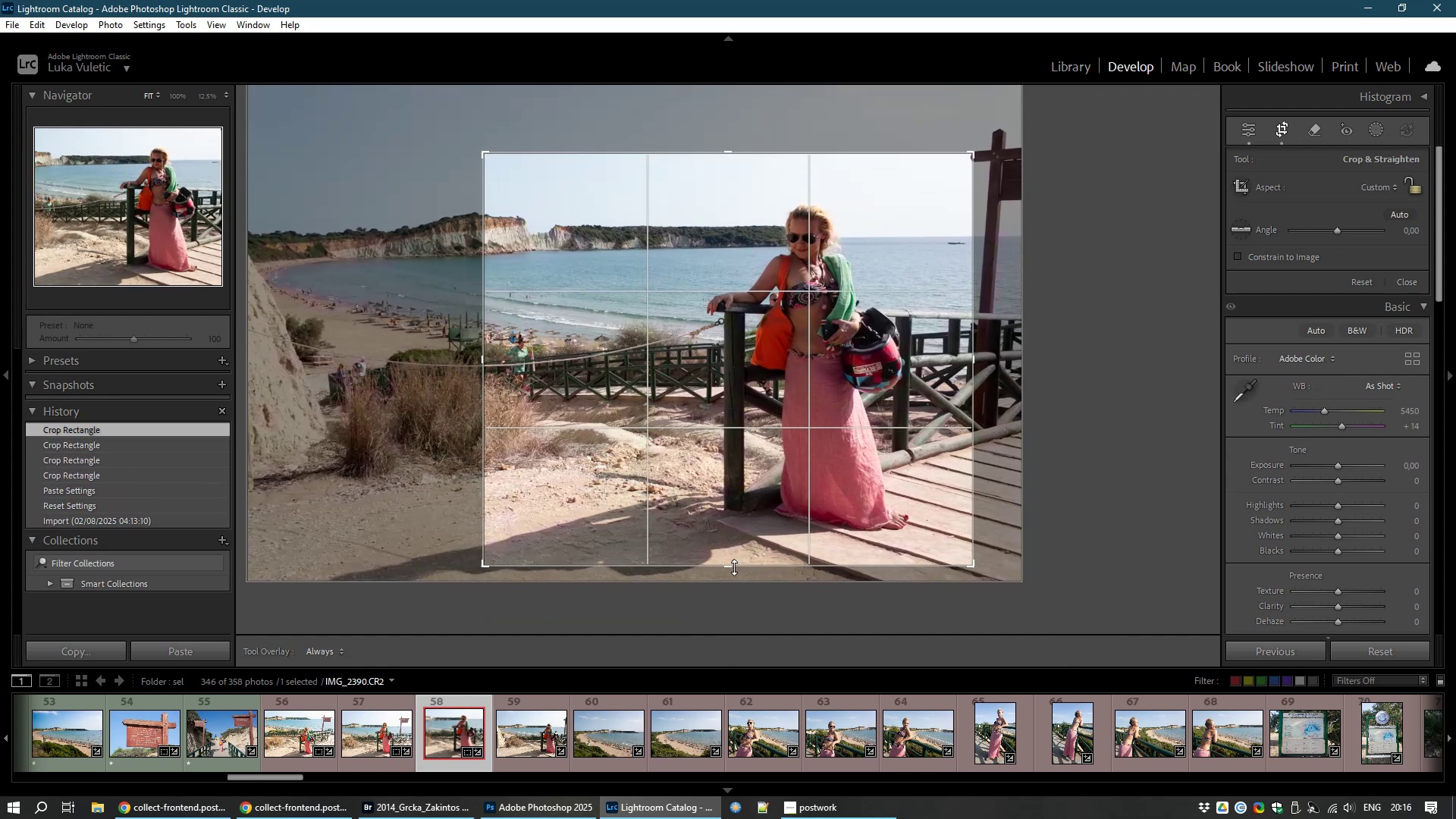 
left_click_drag(start_coordinate=[727, 564], to_coordinate=[727, 557])
 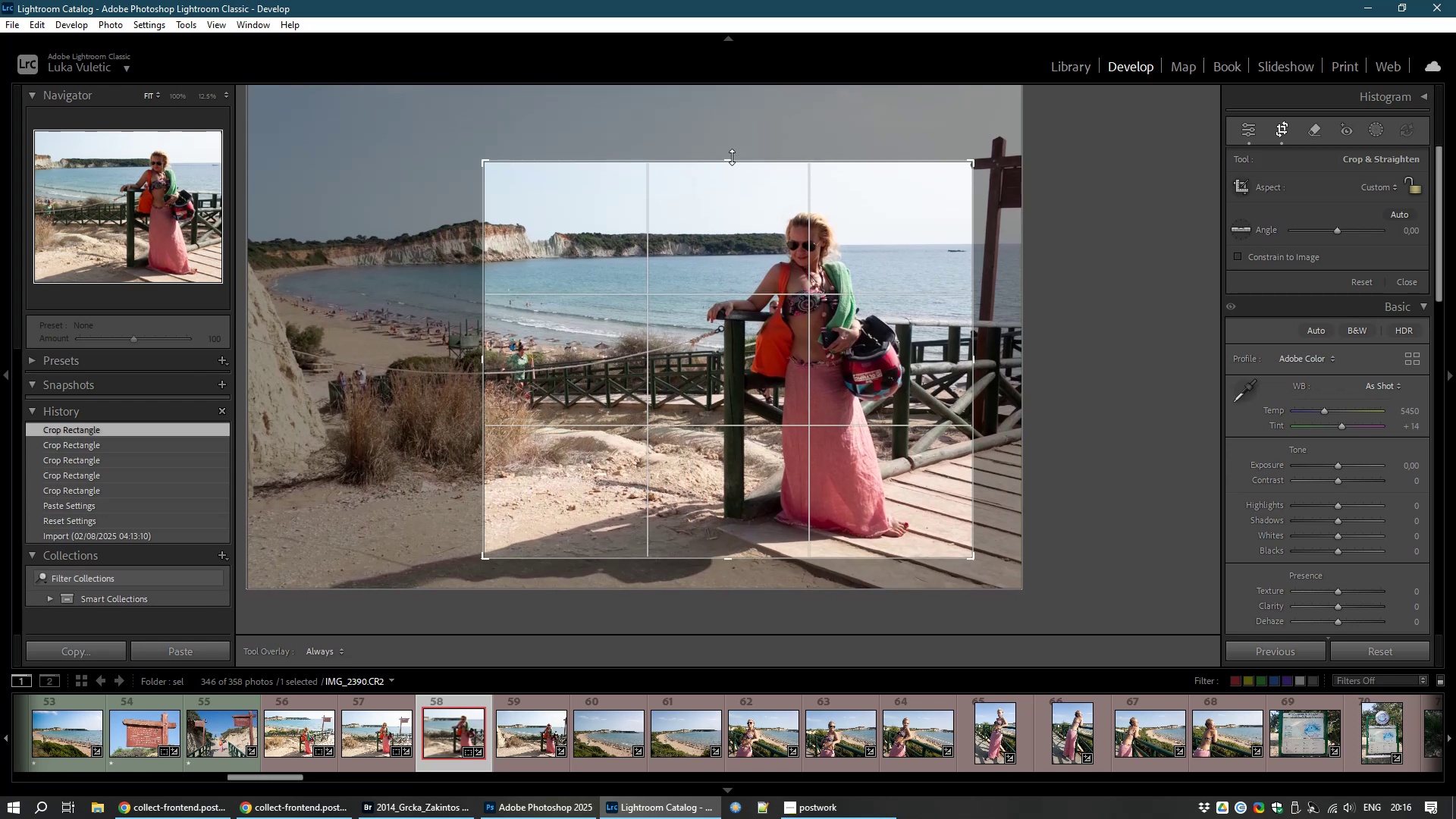 
left_click_drag(start_coordinate=[732, 157], to_coordinate=[721, 177])
 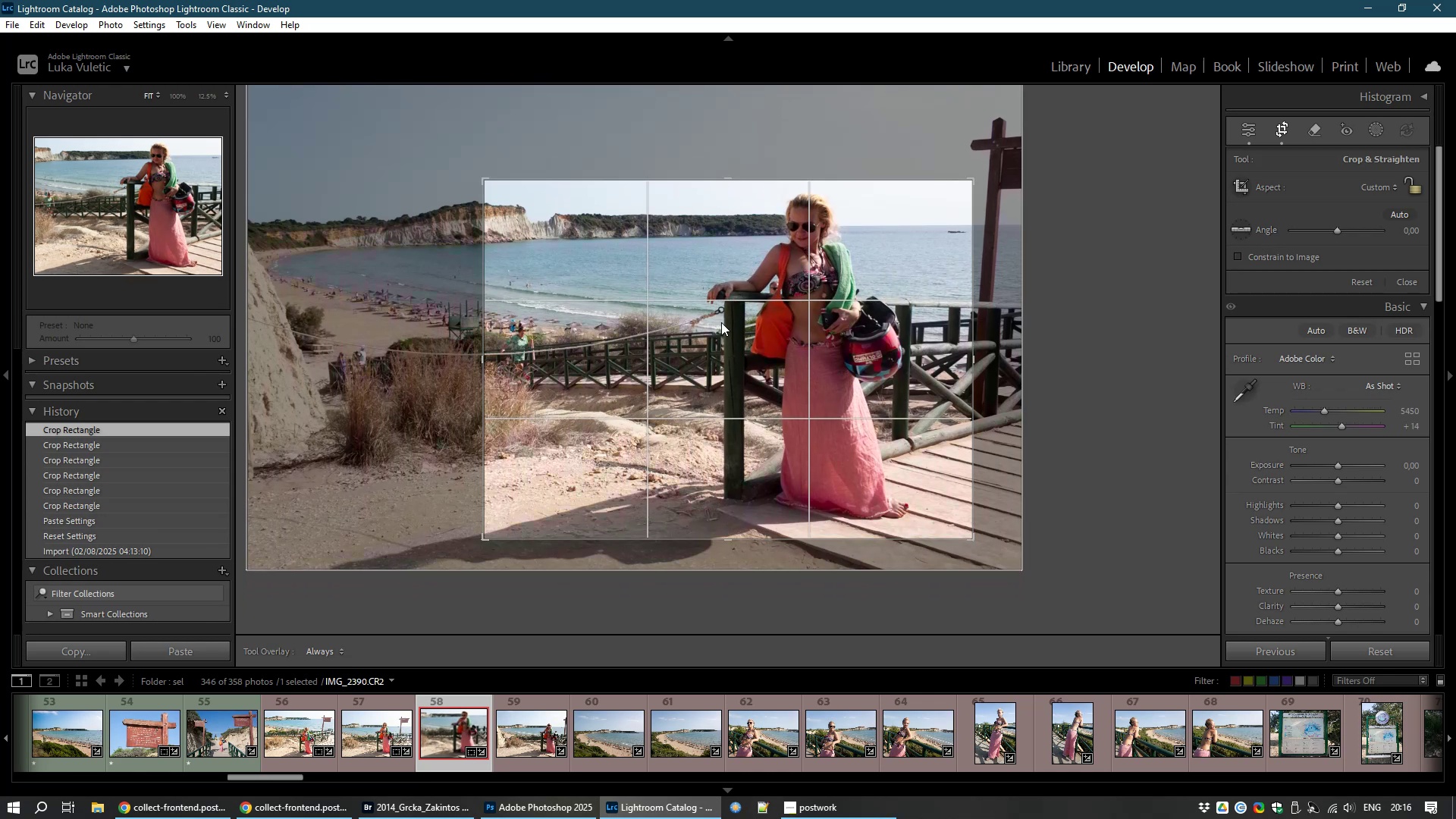 
double_click([721, 322])
 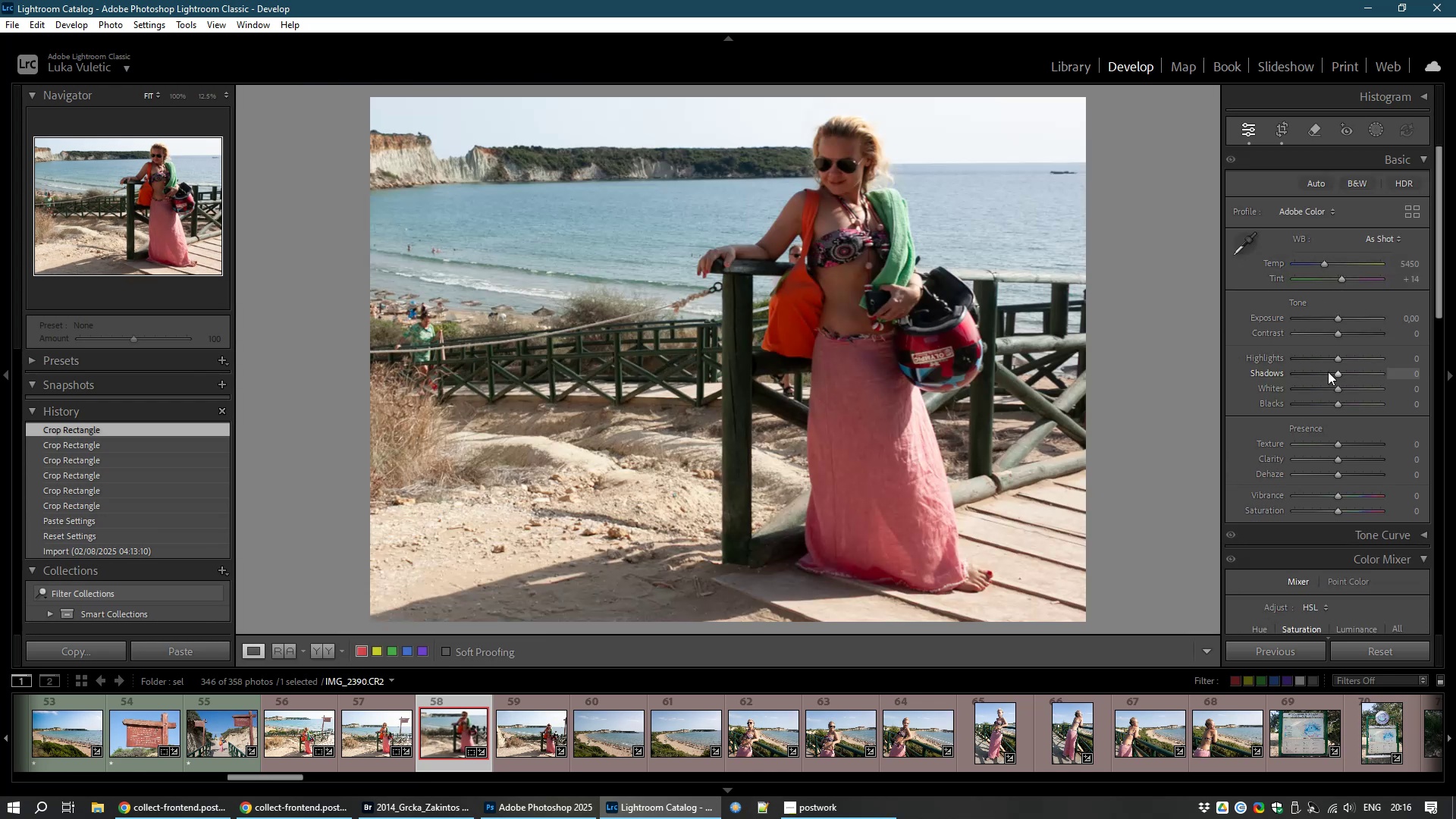 
left_click_drag(start_coordinate=[1338, 372], to_coordinate=[1375, 373])
 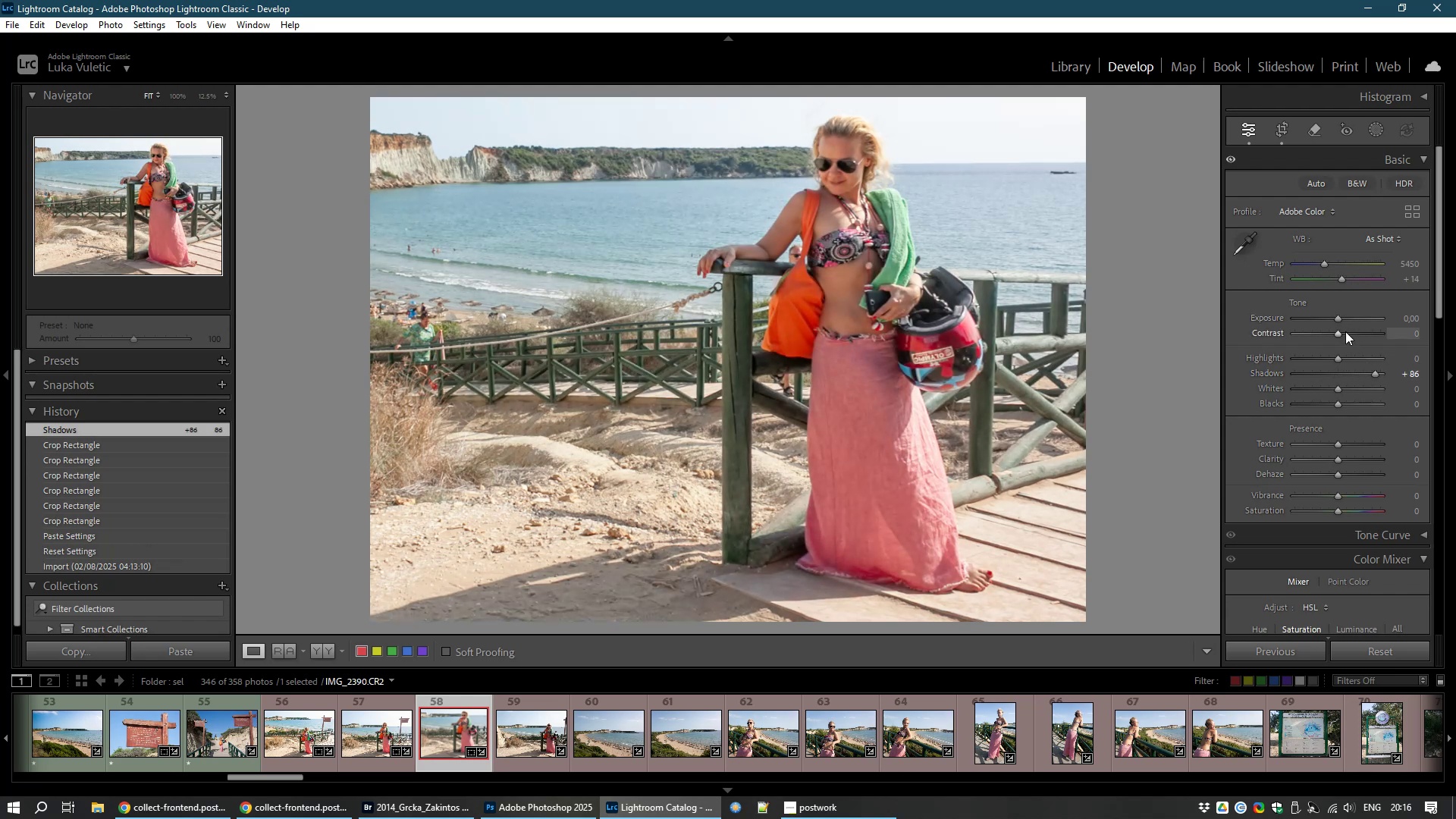 
left_click_drag(start_coordinate=[1337, 334], to_coordinate=[1353, 334])
 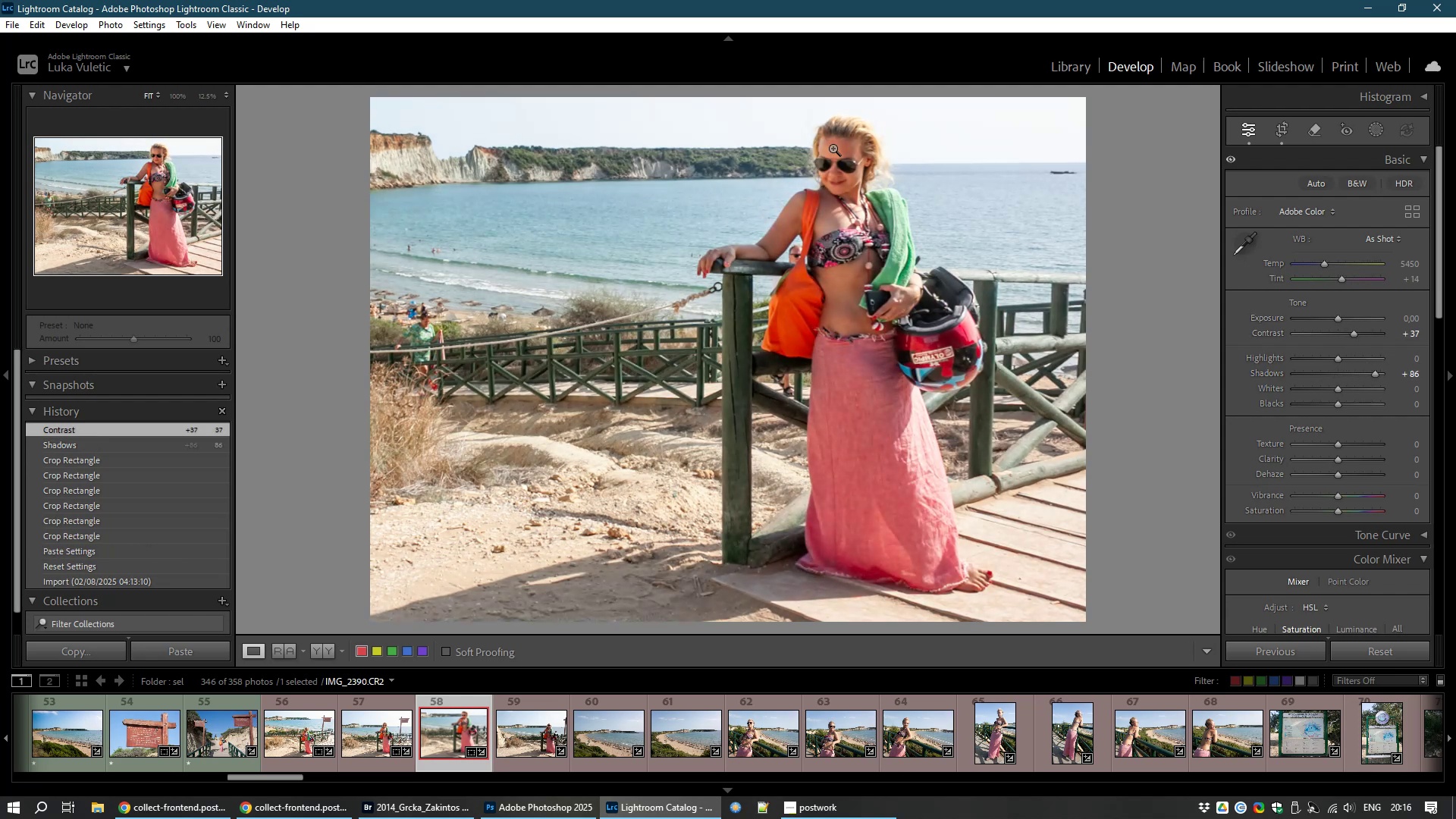 
left_click([833, 148])
 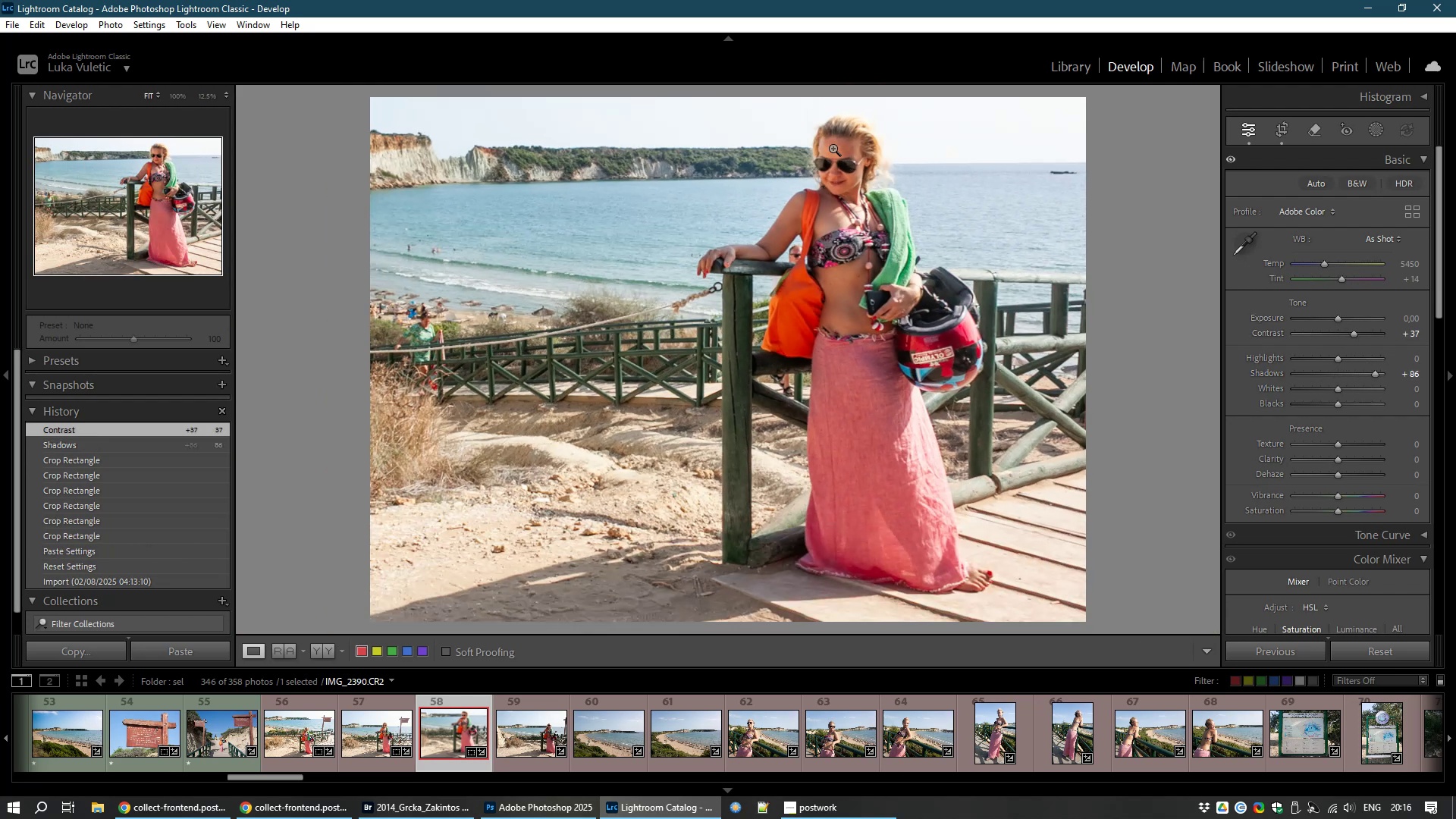 
wait(8.01)
 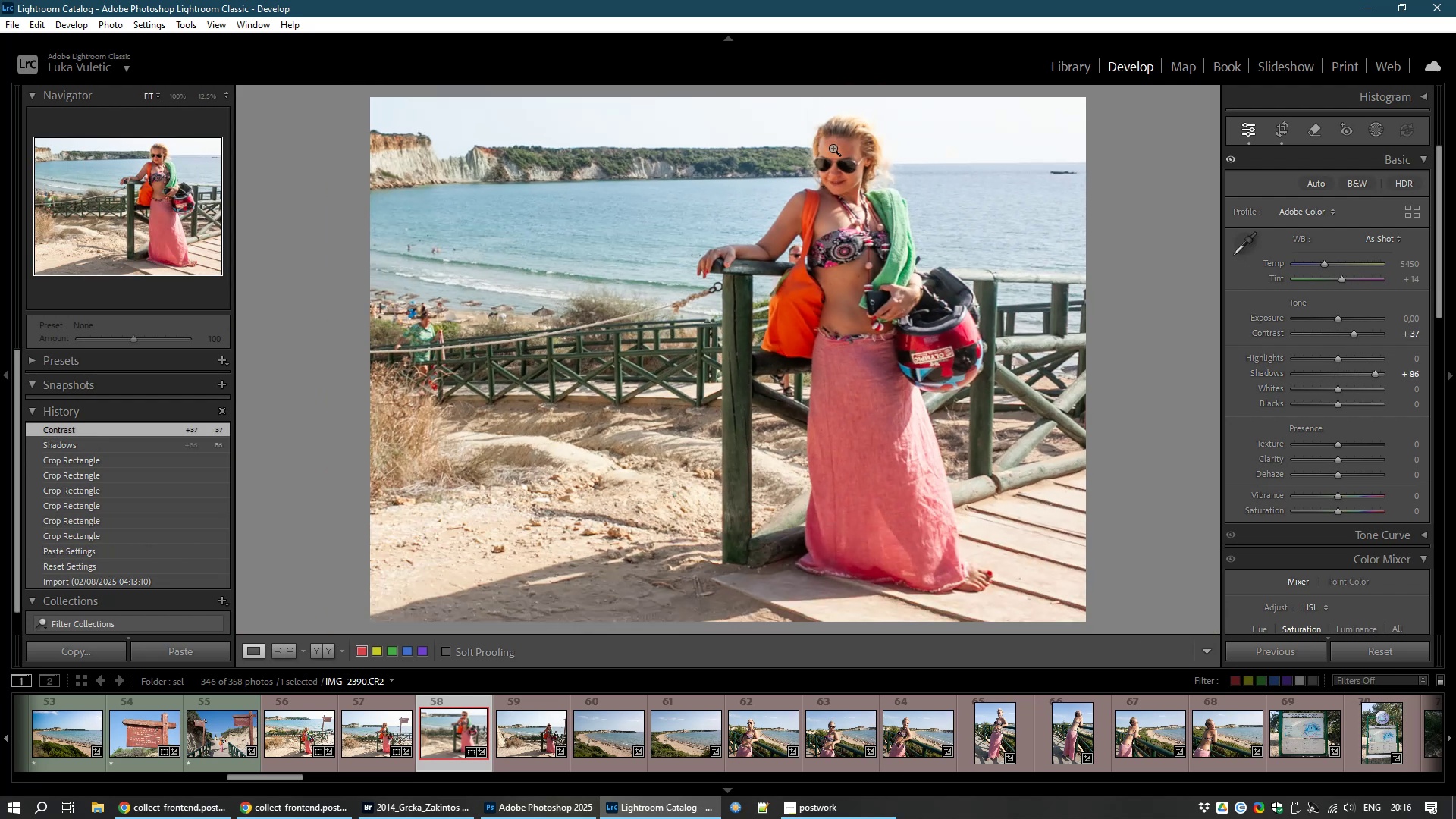 
left_click([1321, 131])
 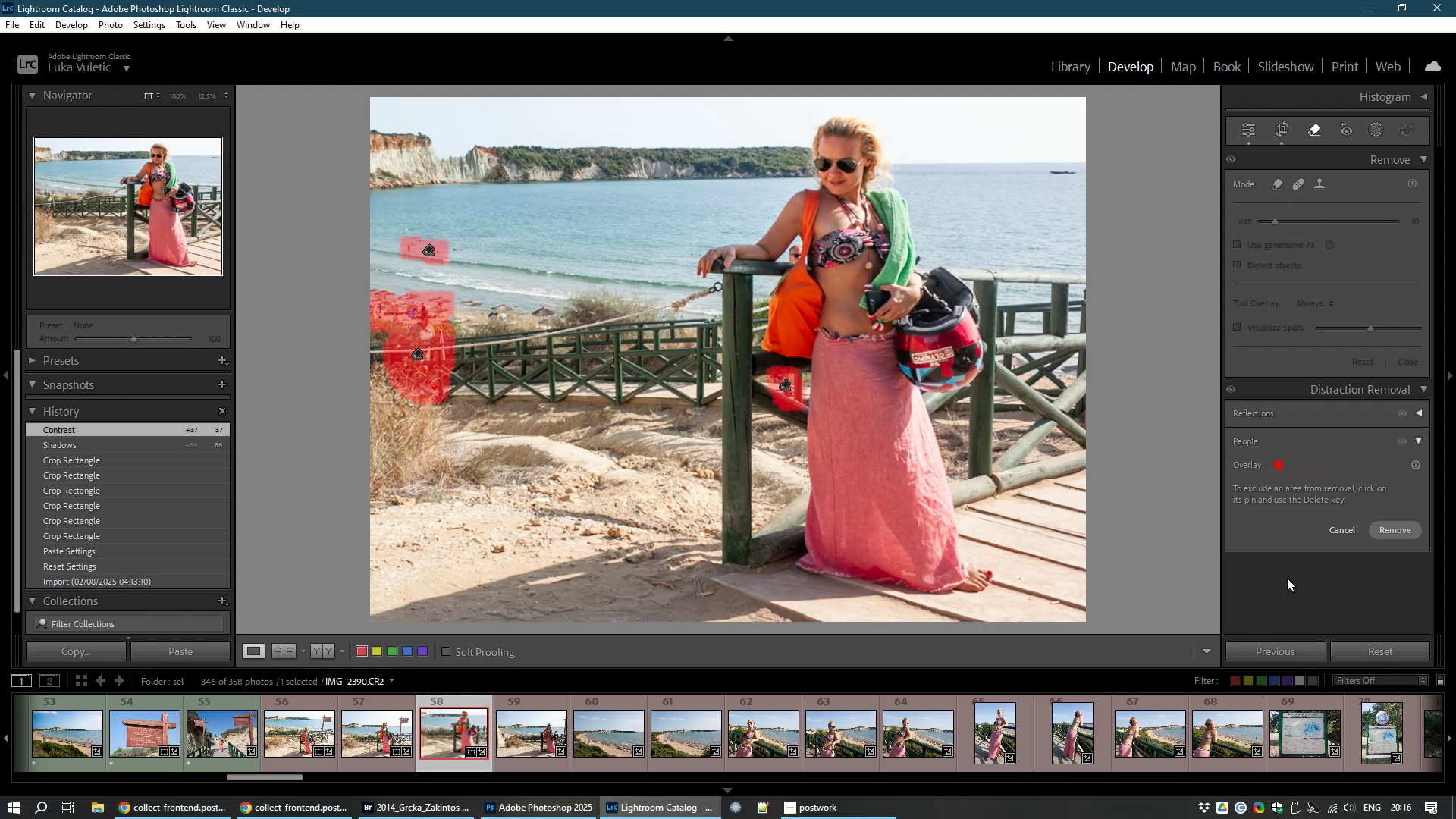 
wait(20.31)
 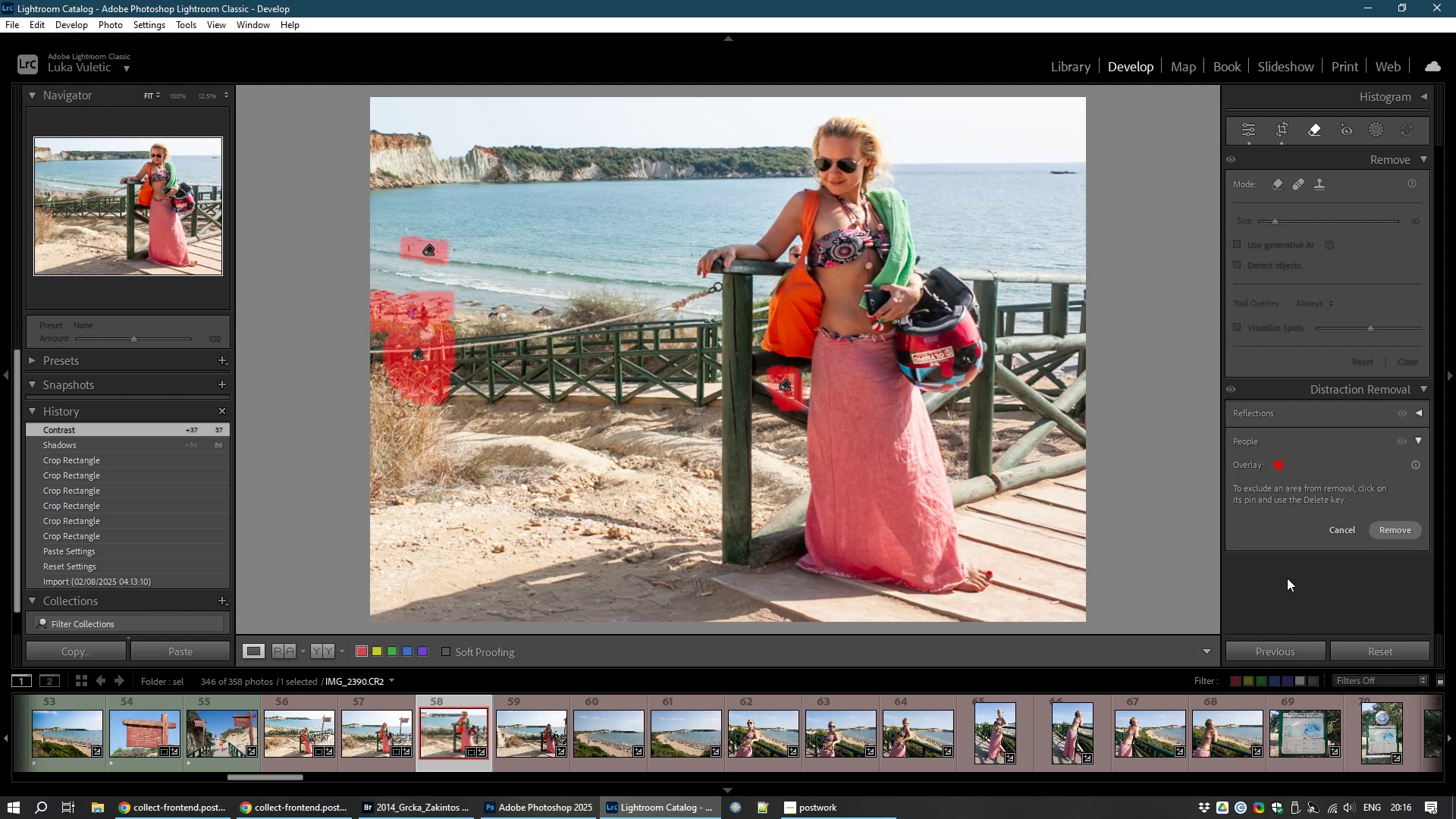 
left_click([1404, 522])
 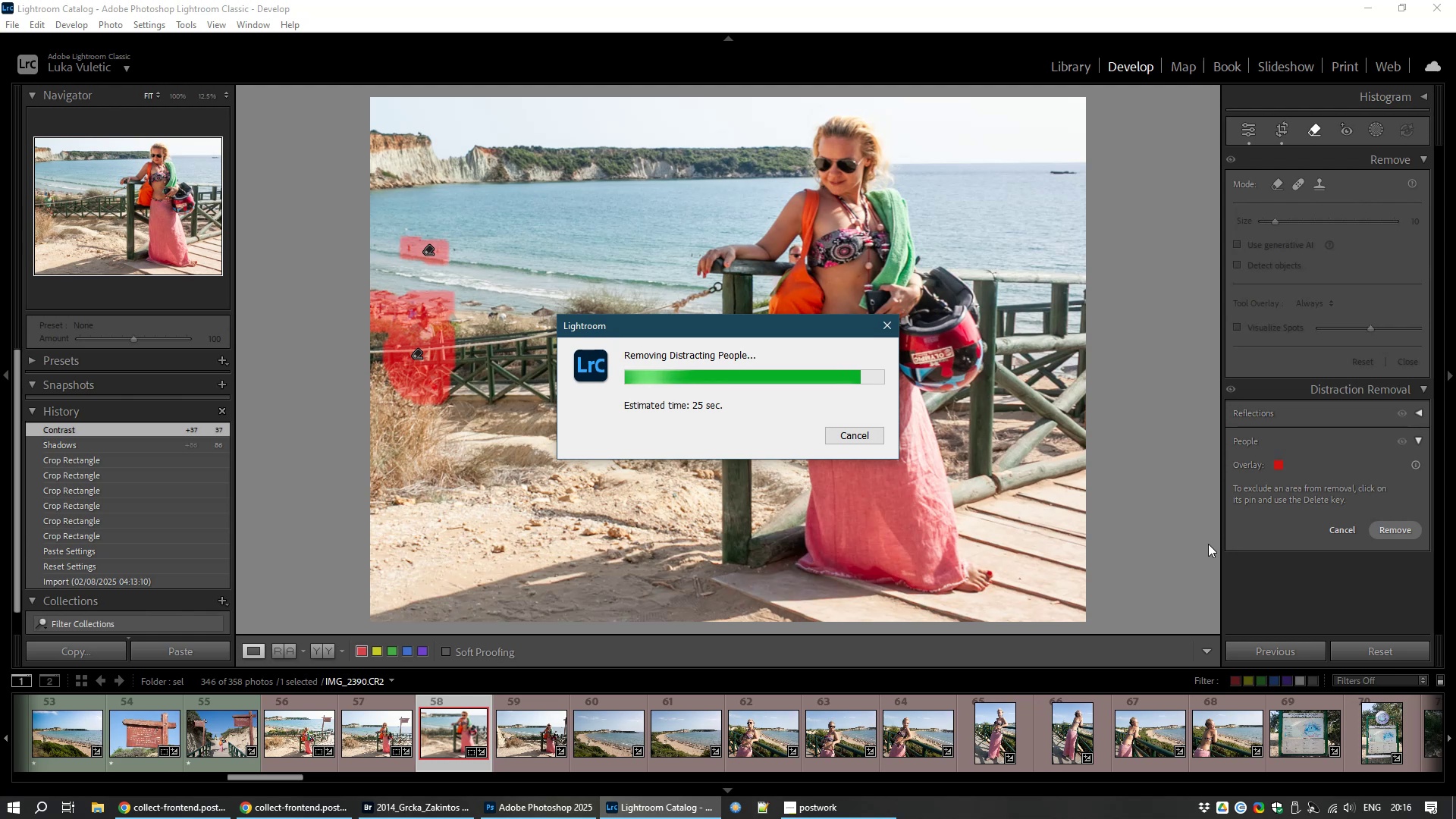 
wait(17.16)
 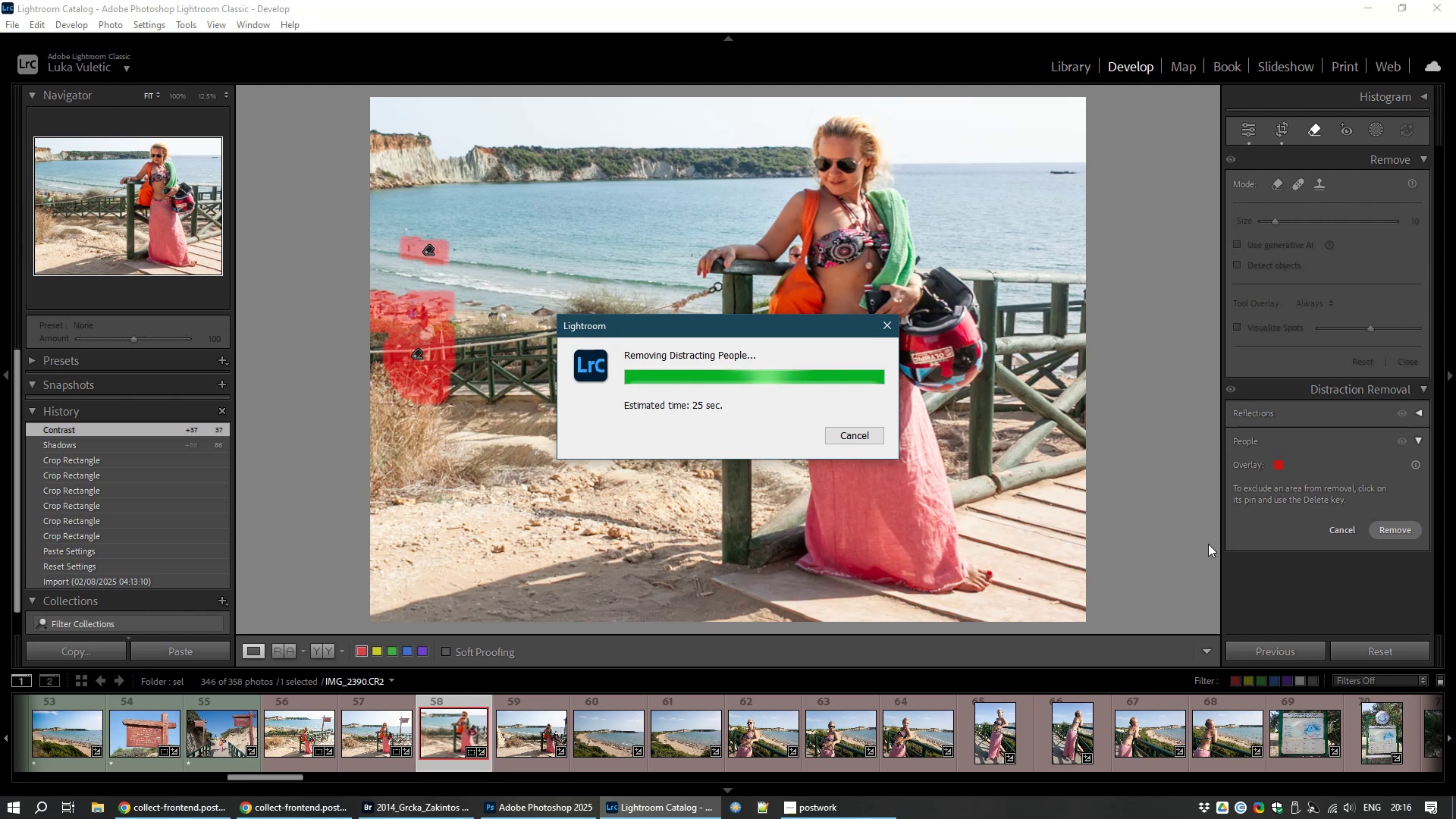 
key(Control+NumpadAdd)
 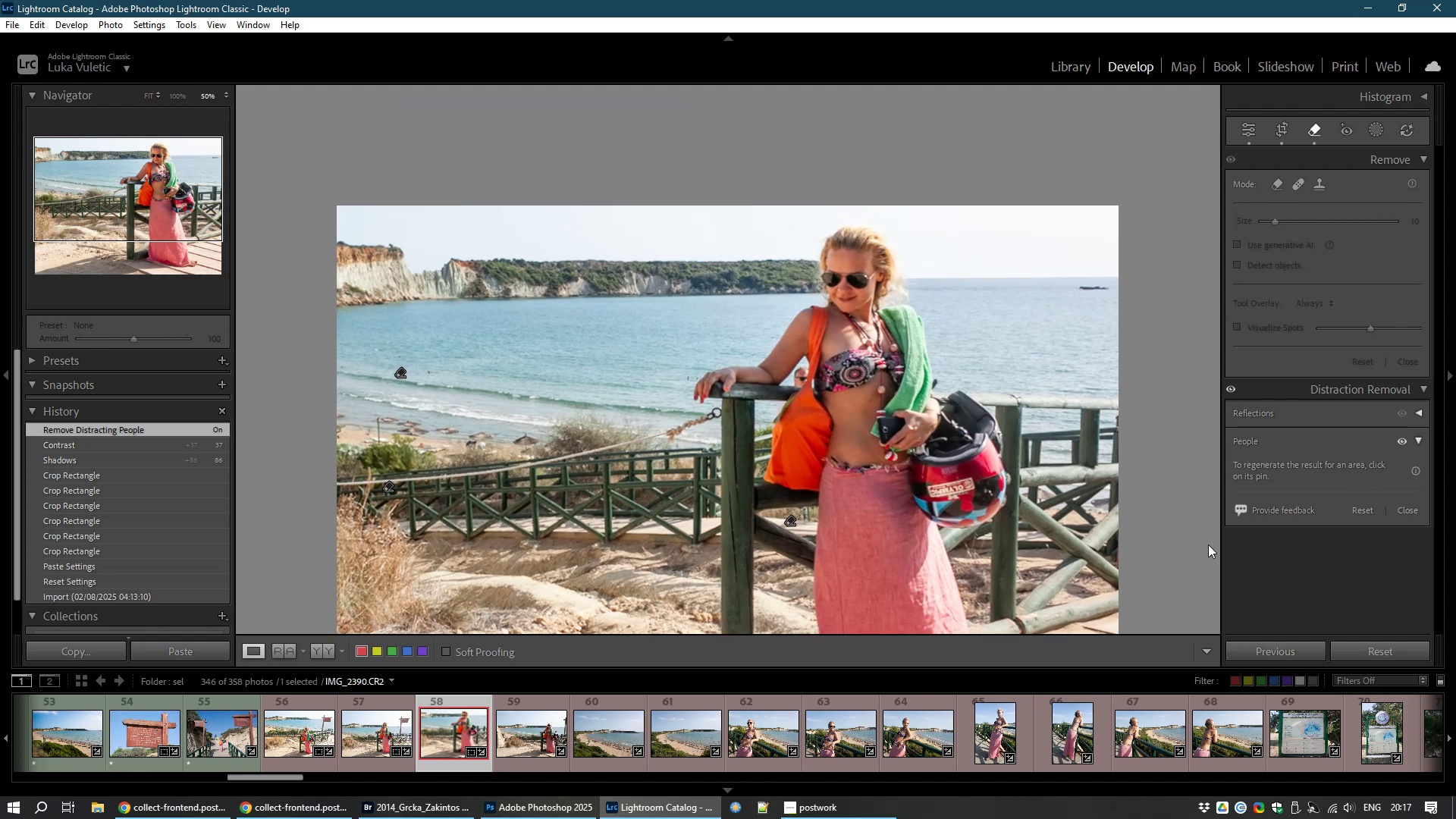 
key(Control+NumpadAdd)
 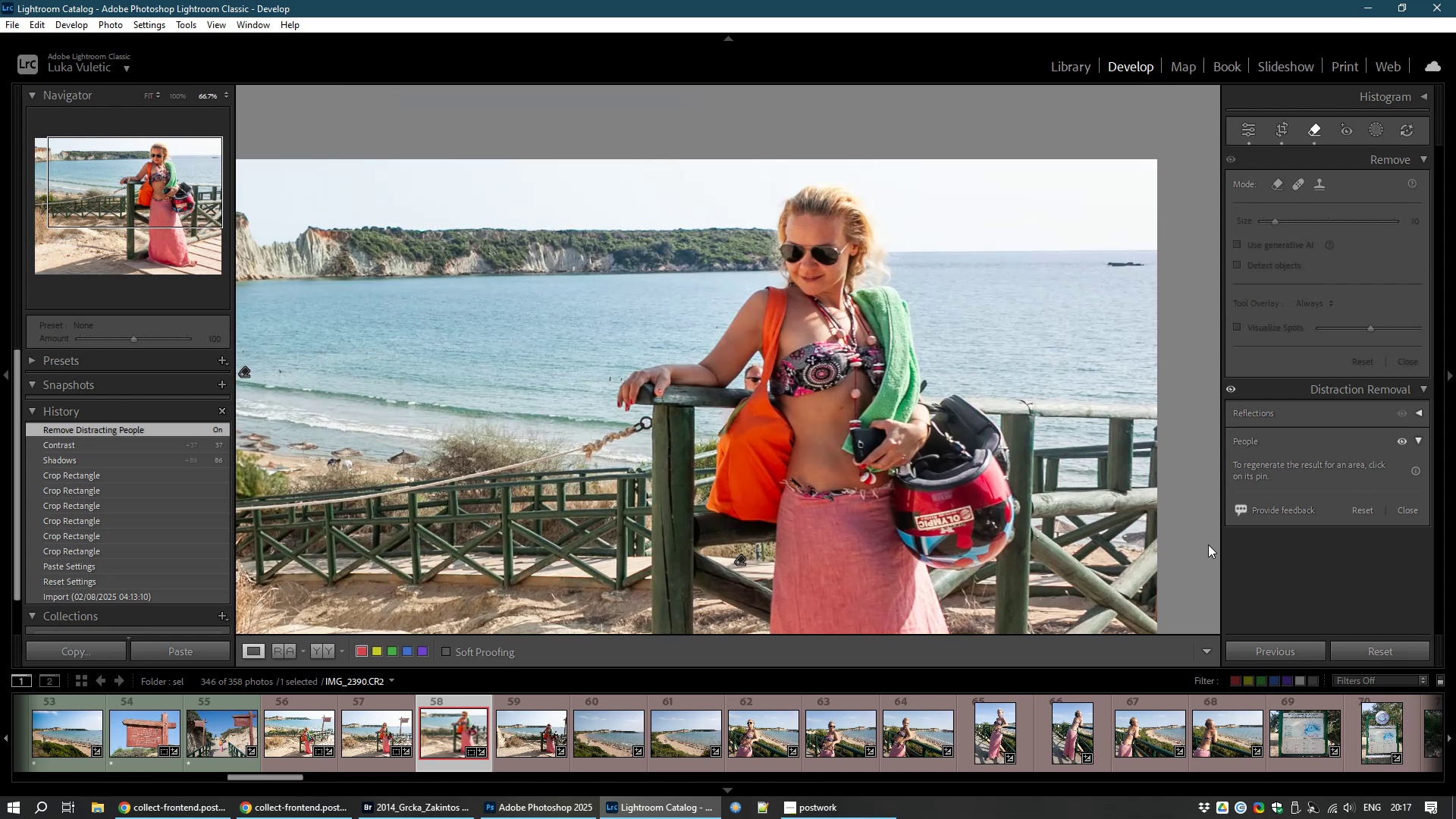 
key(Control+NumpadAdd)
 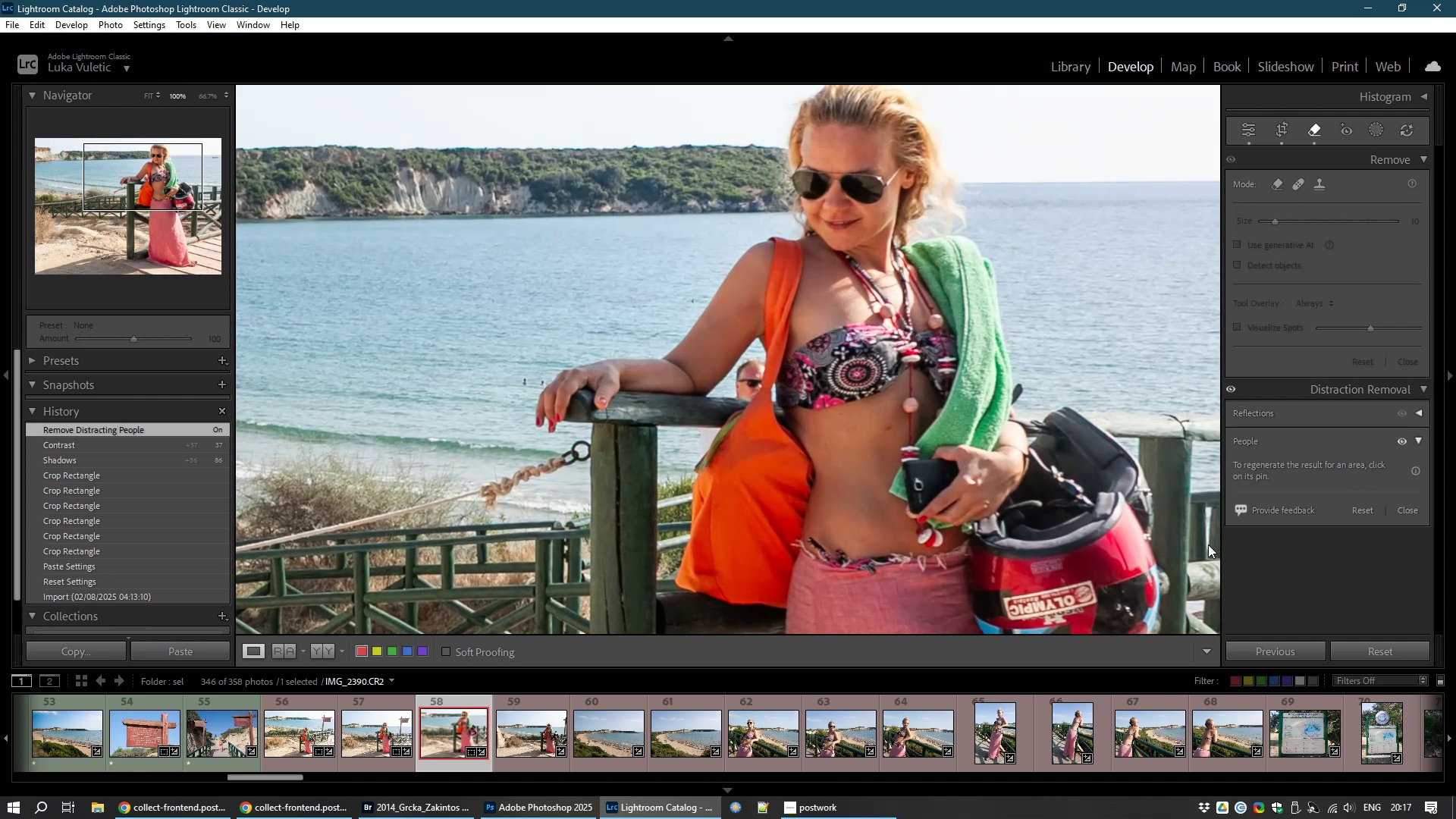 
key(Control+NumpadAdd)
 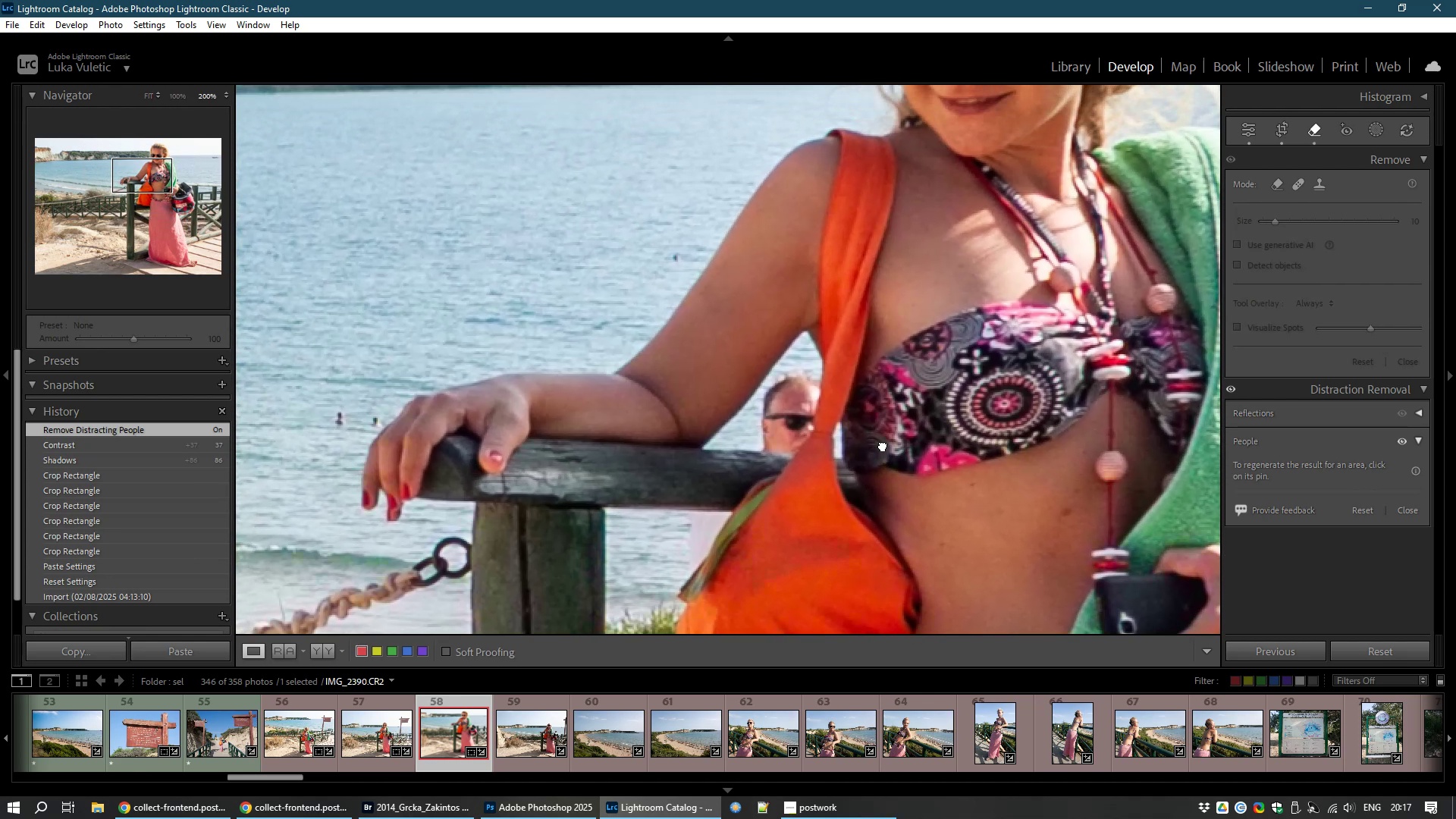 
wait(7.91)
 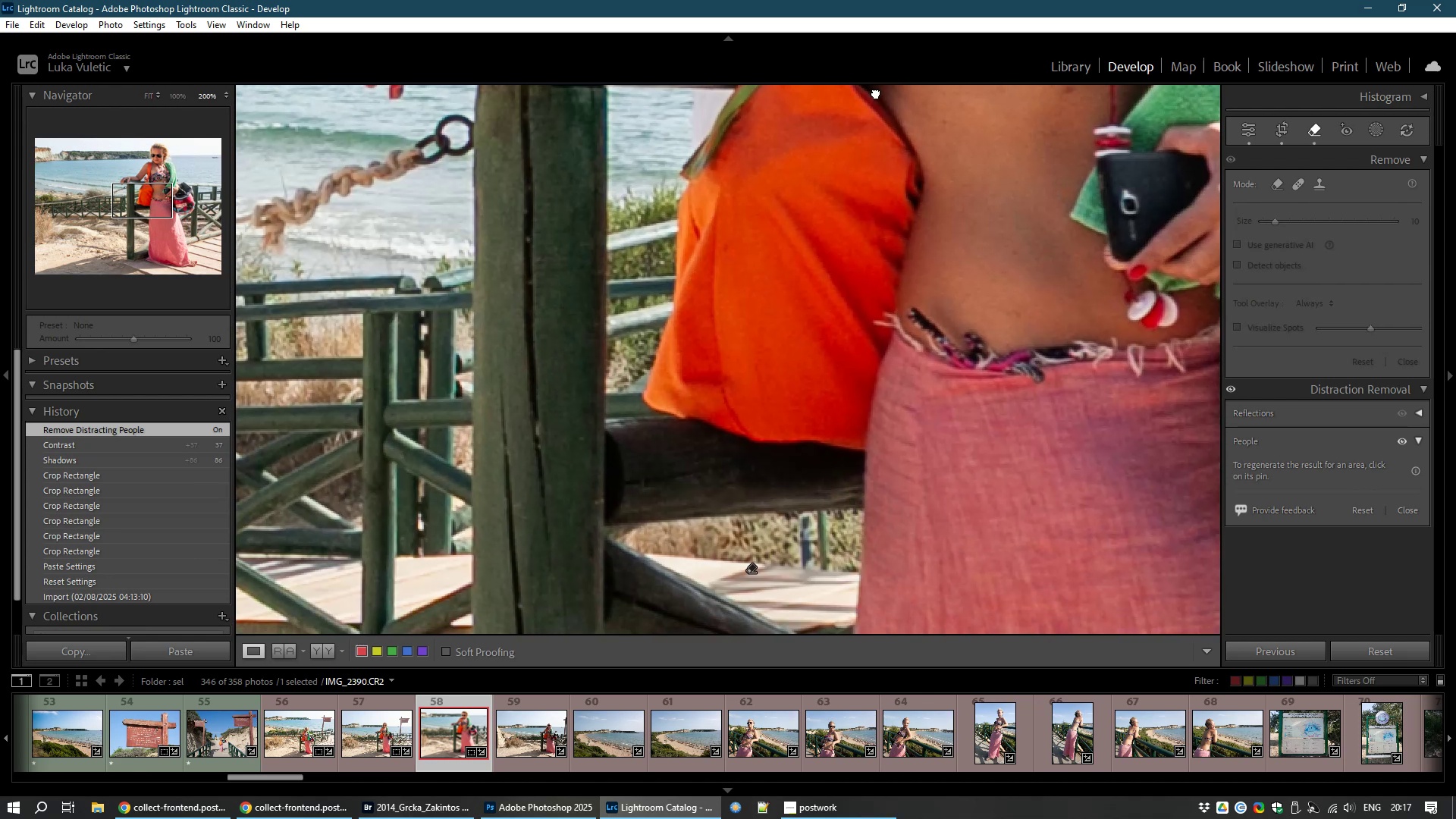 
left_click([1320, 123])
 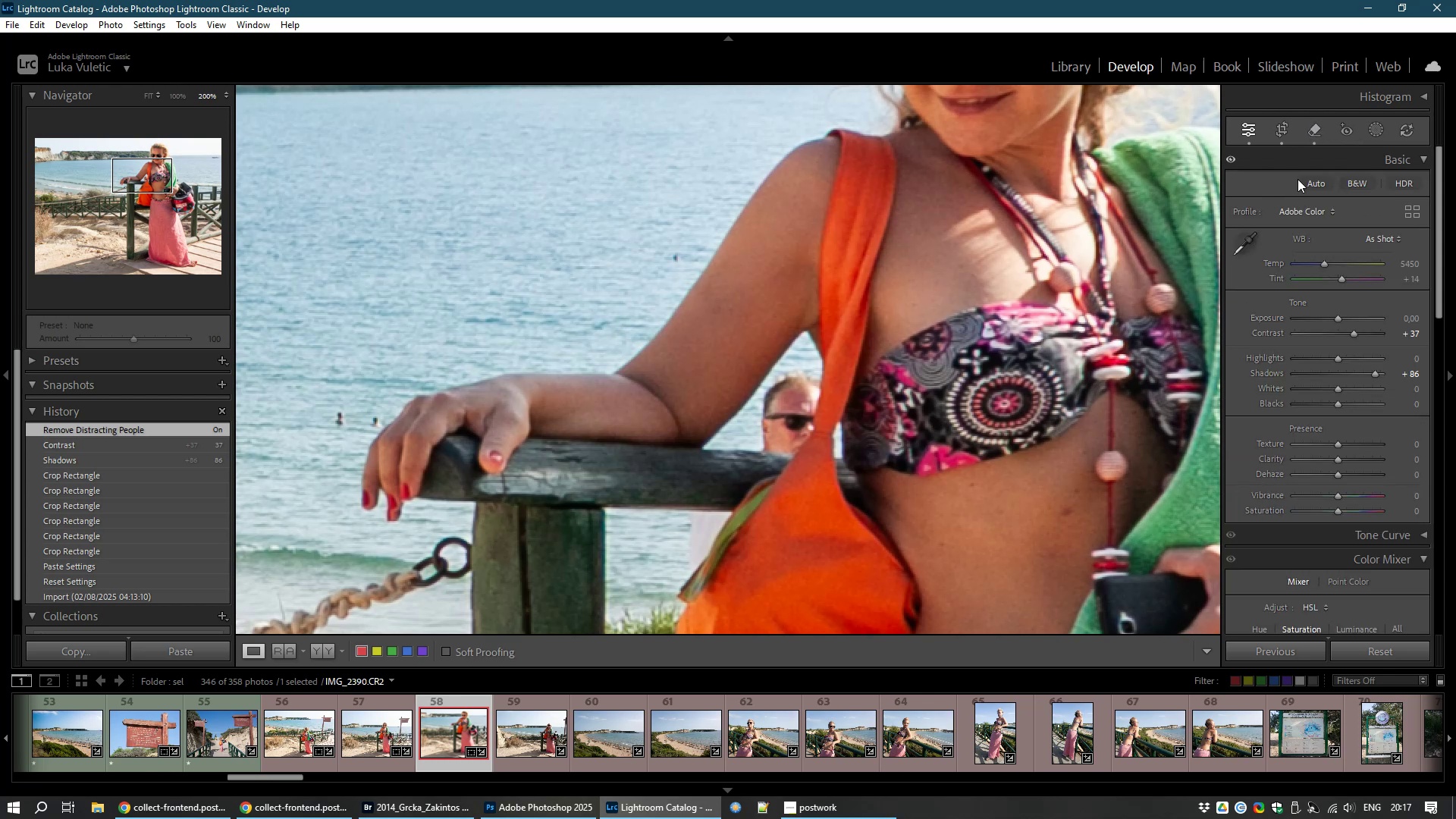 
left_click([1319, 122])
 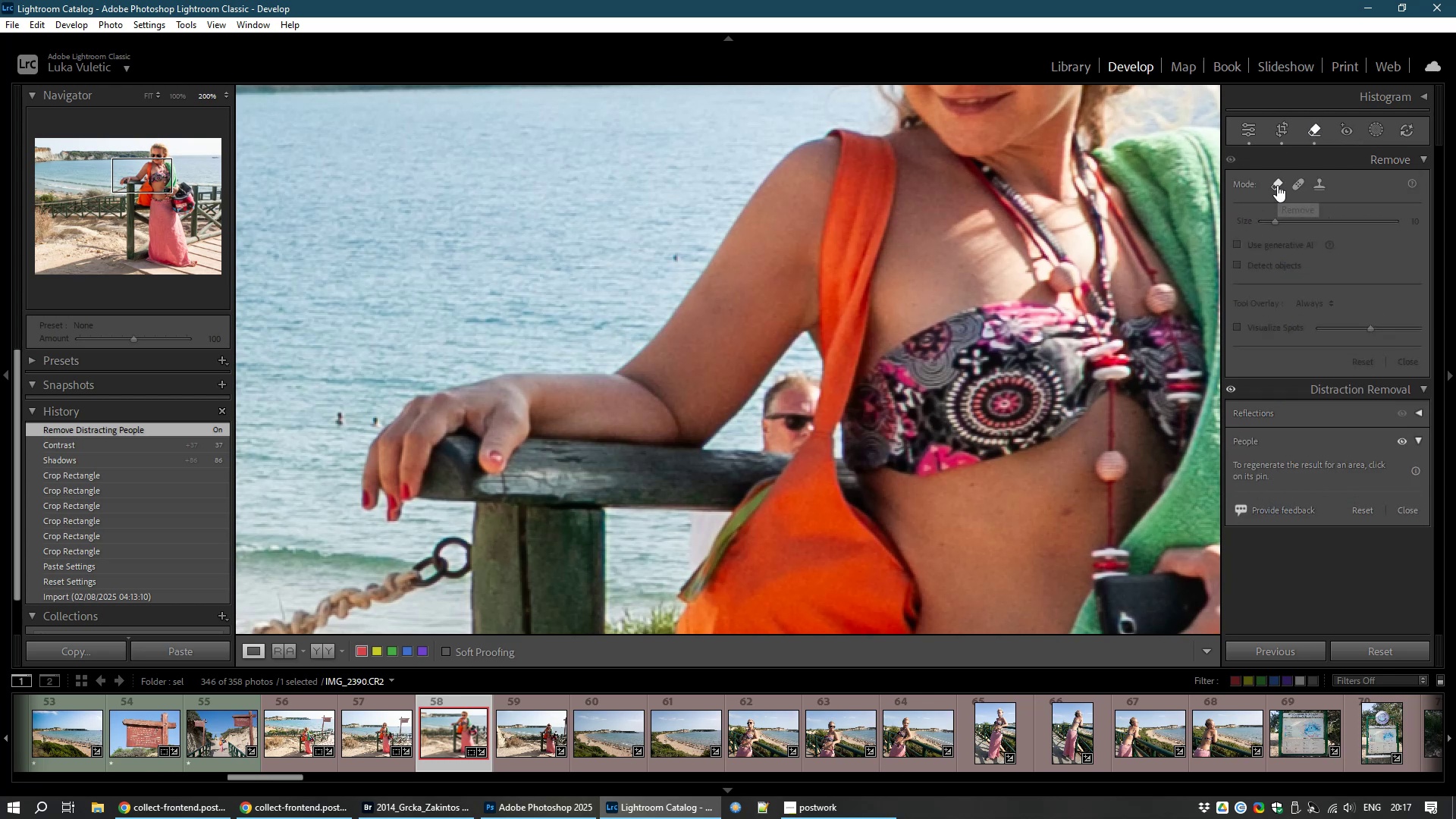 
left_click([1277, 185])
 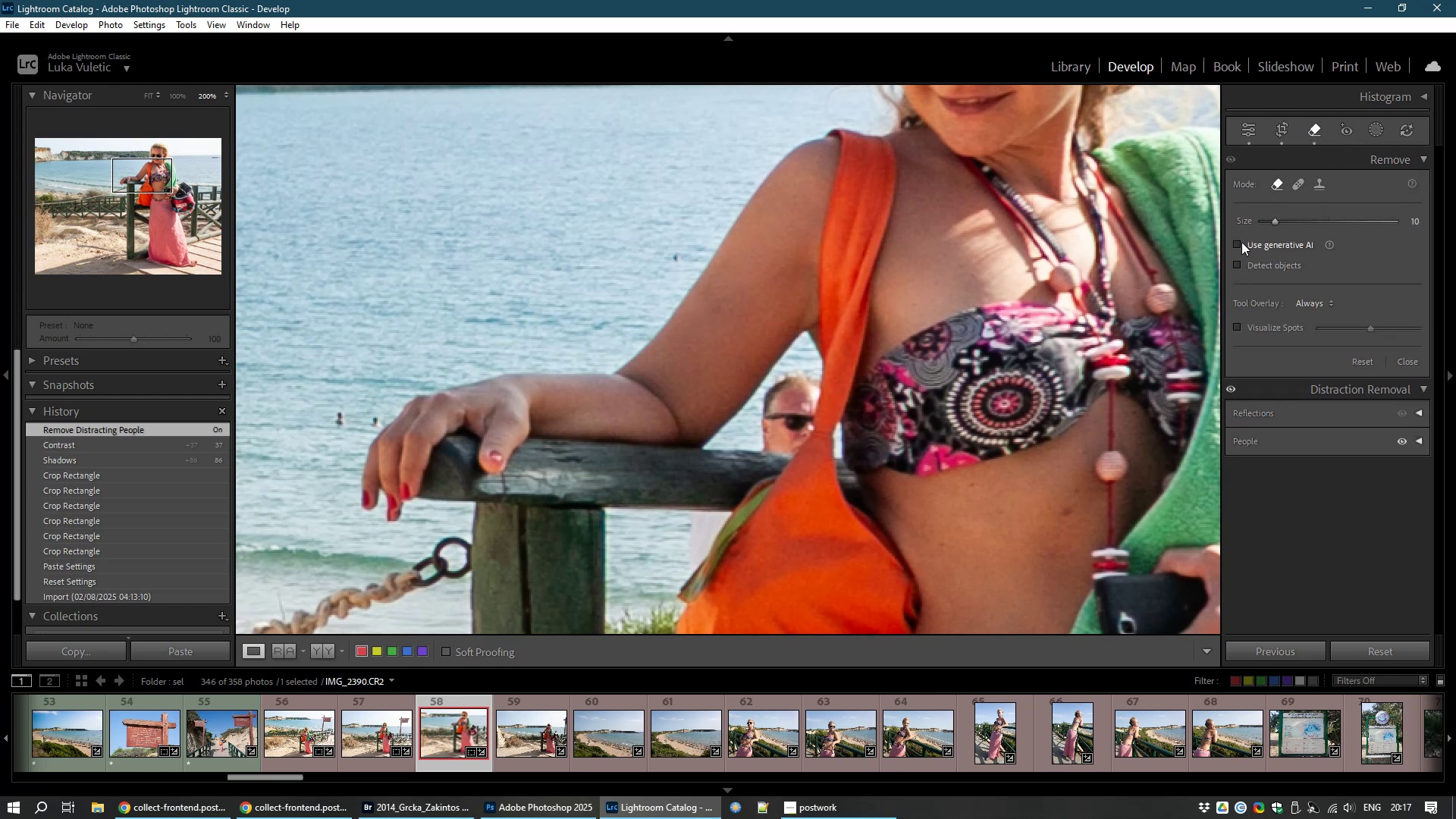 
left_click([1241, 242])
 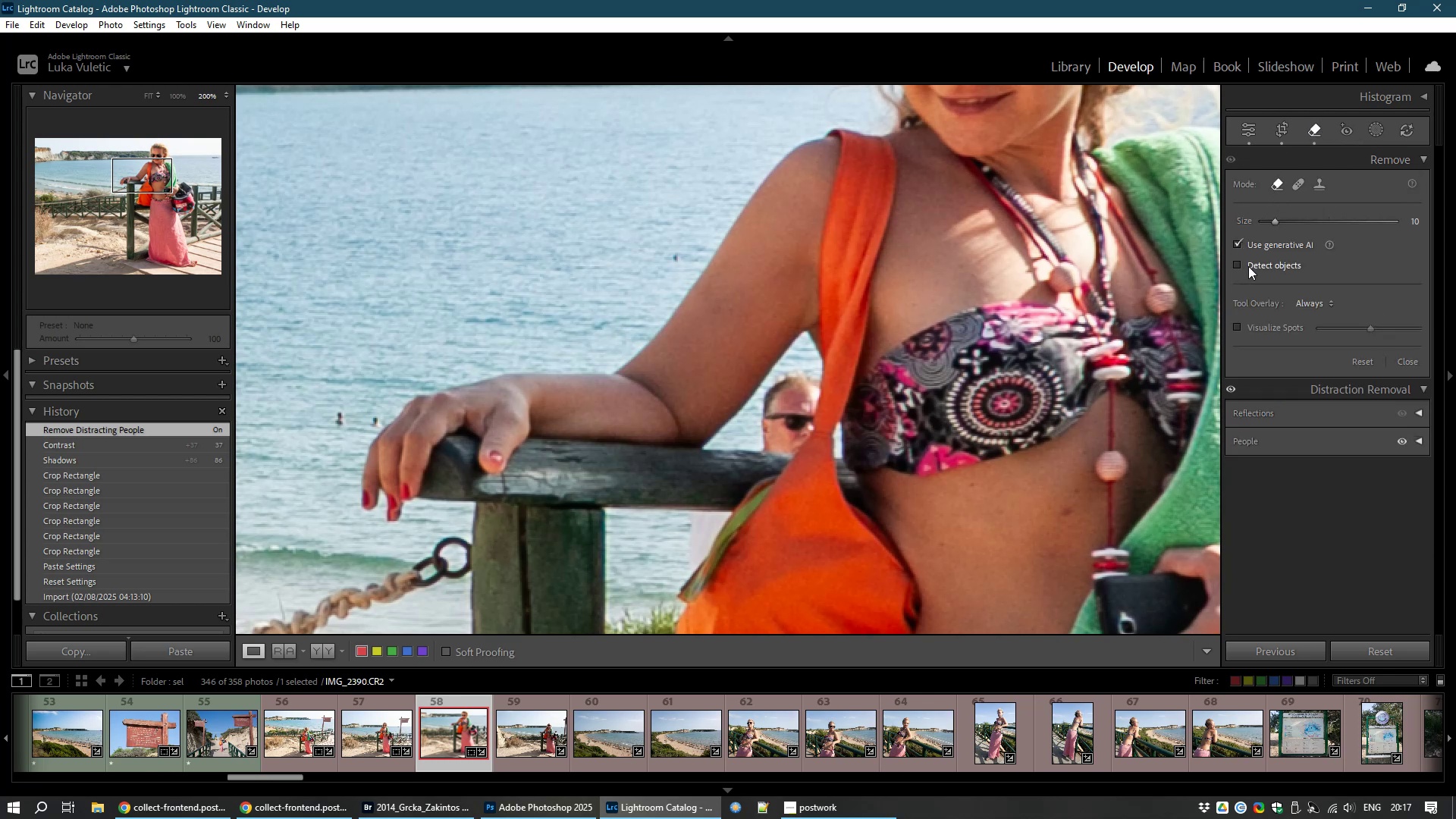 
left_click([1248, 266])
 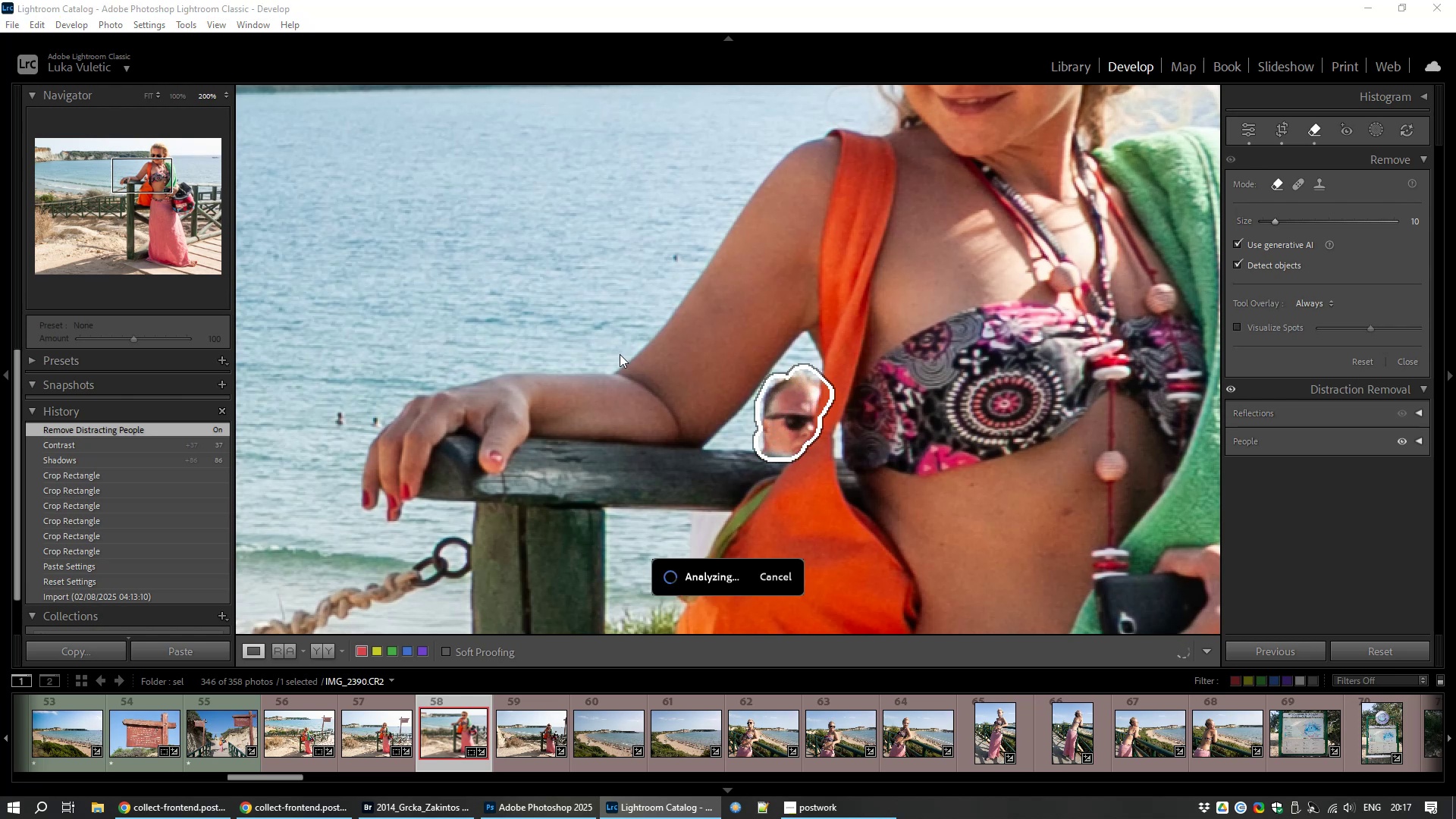 
wait(13.52)
 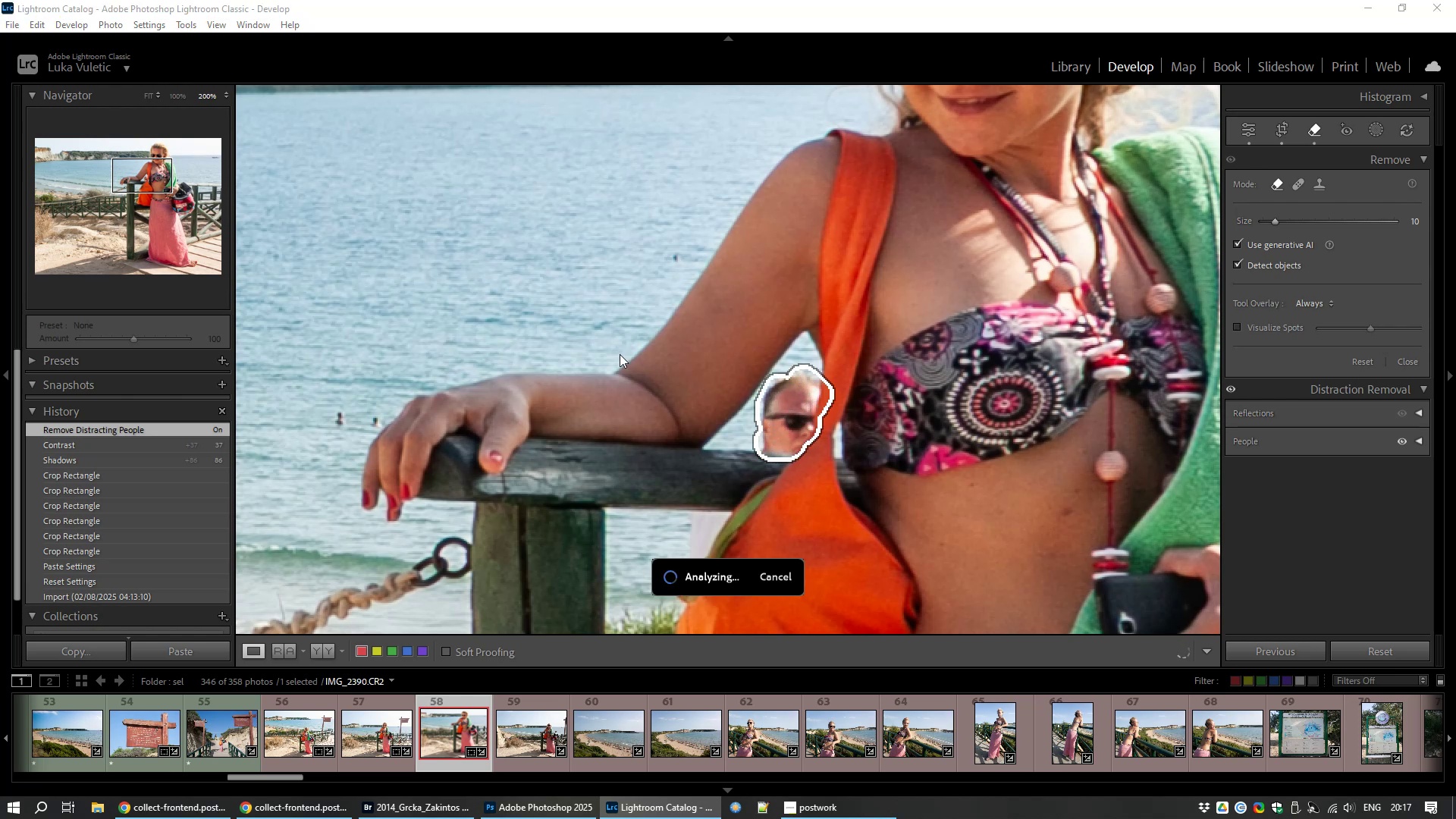 
left_click([1401, 408])
 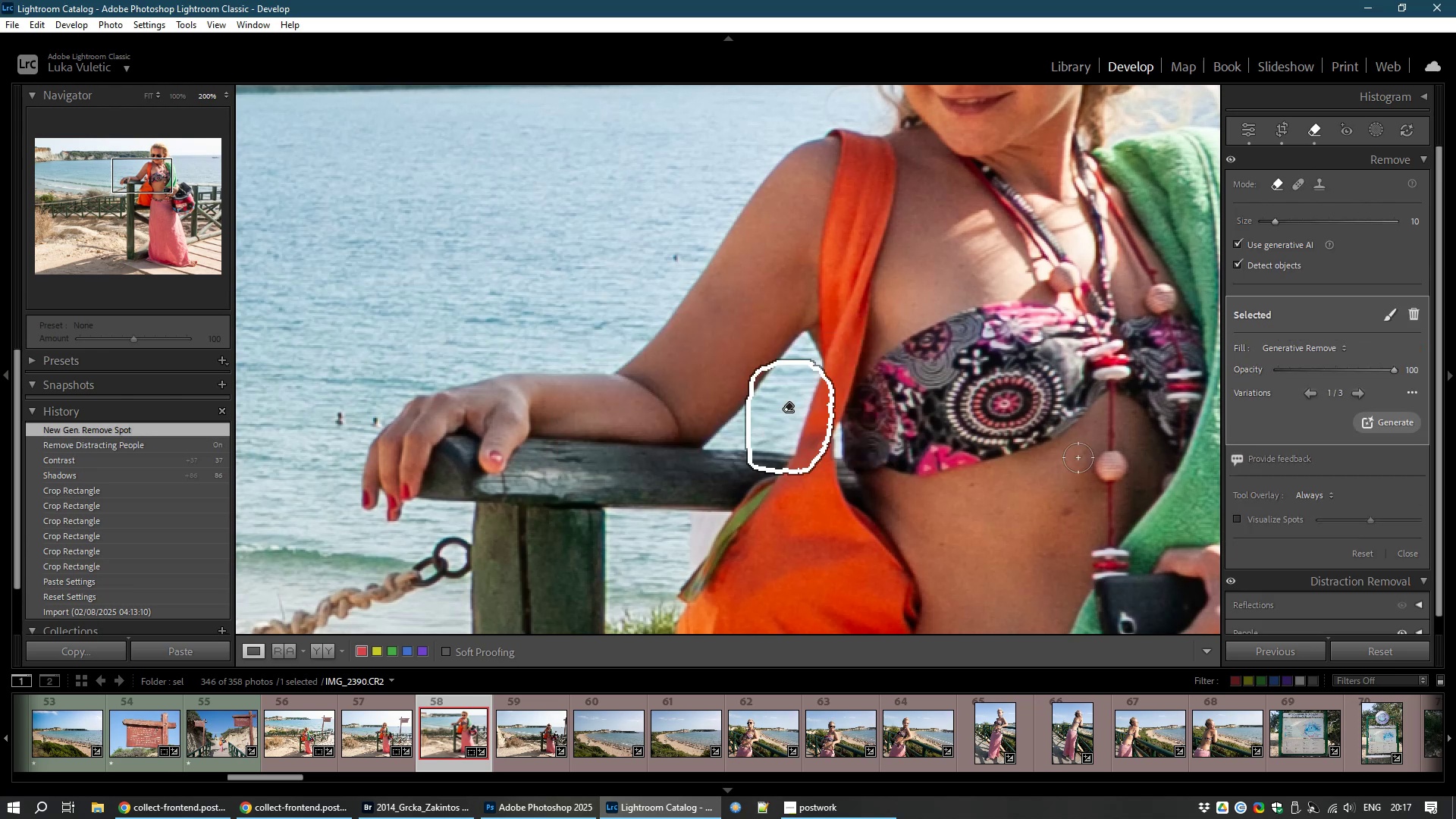 
wait(19.17)
 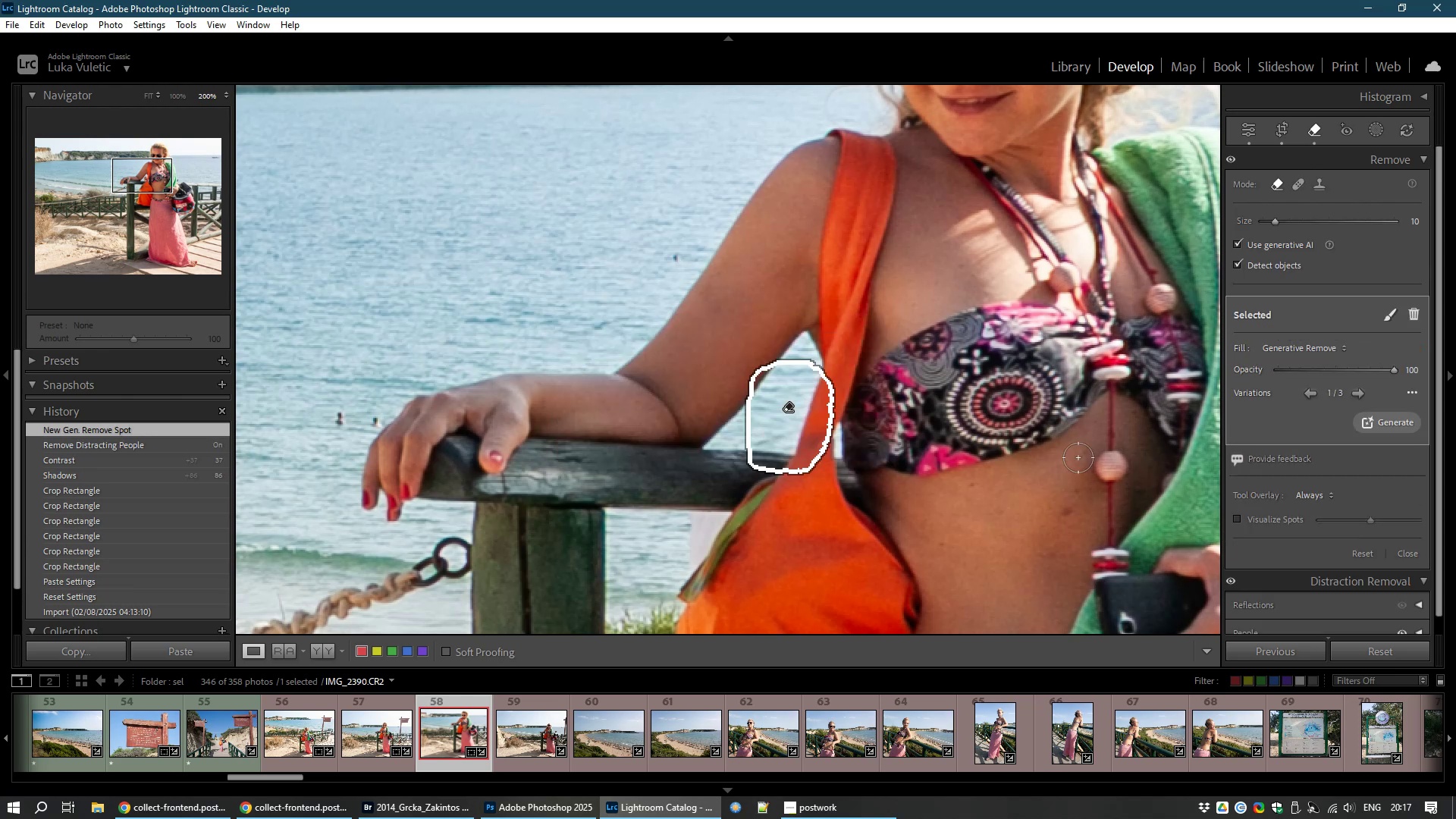 
left_click([1289, 268])
 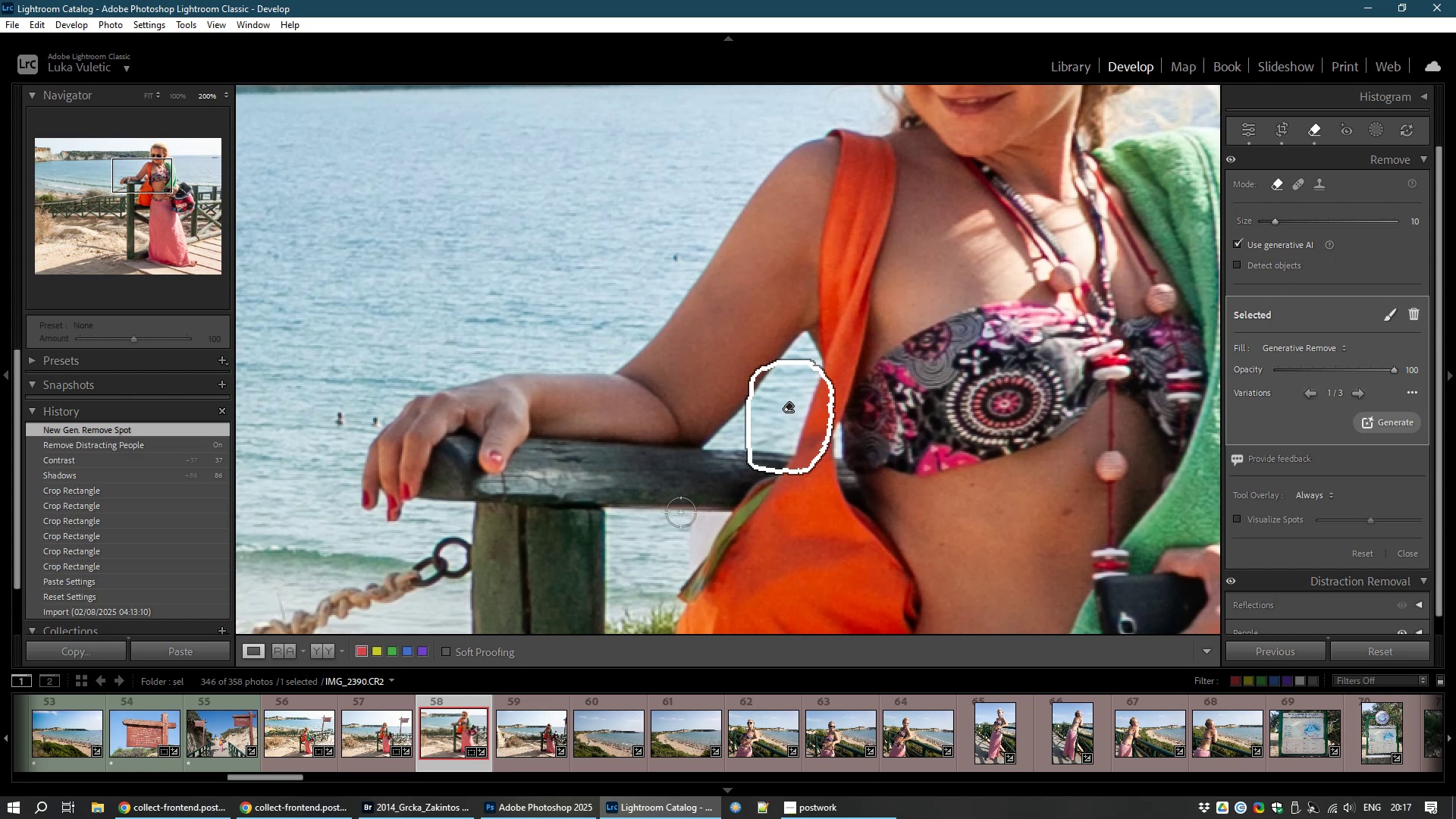 
left_click_drag(start_coordinate=[683, 516], to_coordinate=[695, 530])
 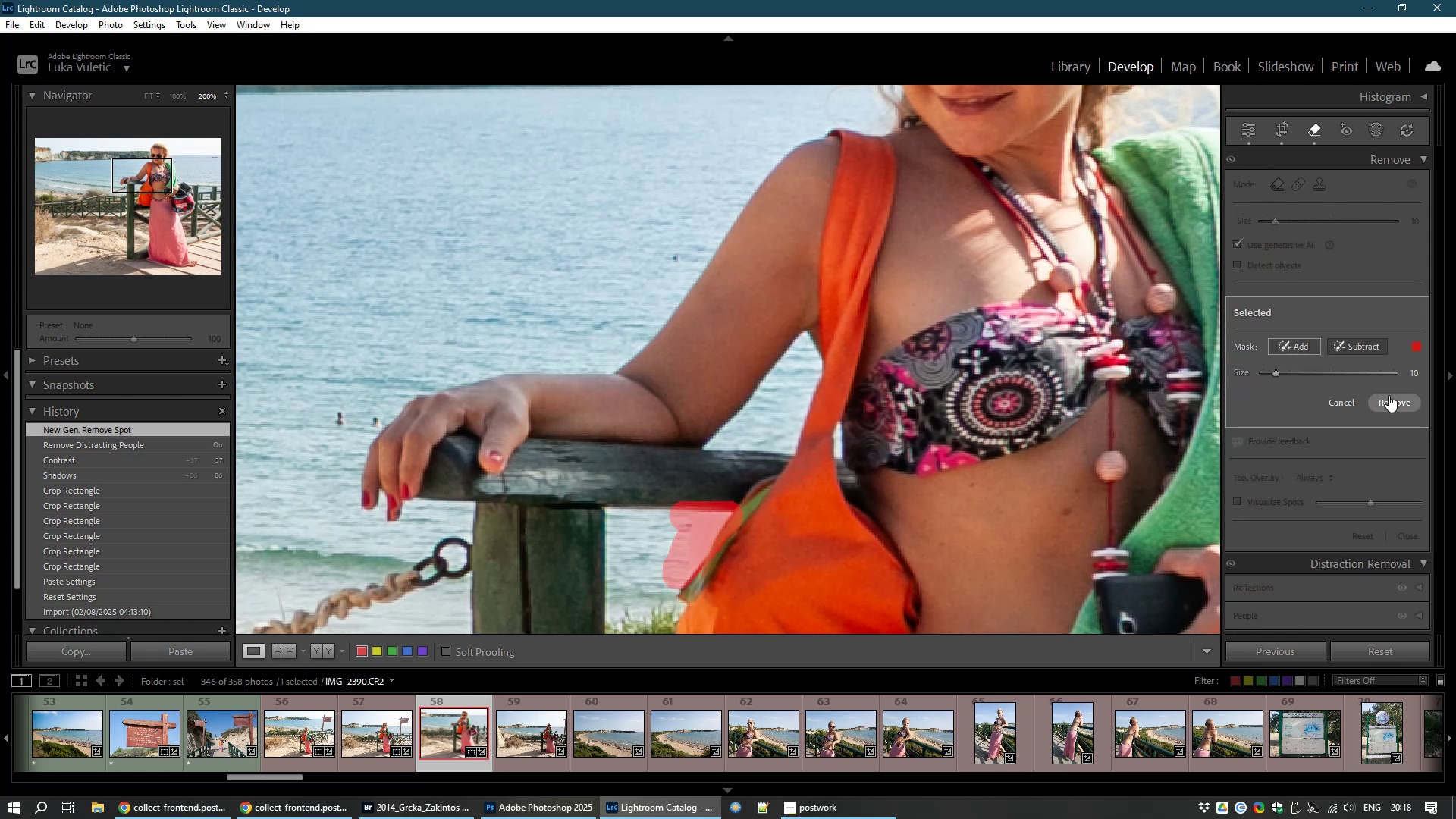 
left_click([1382, 398])
 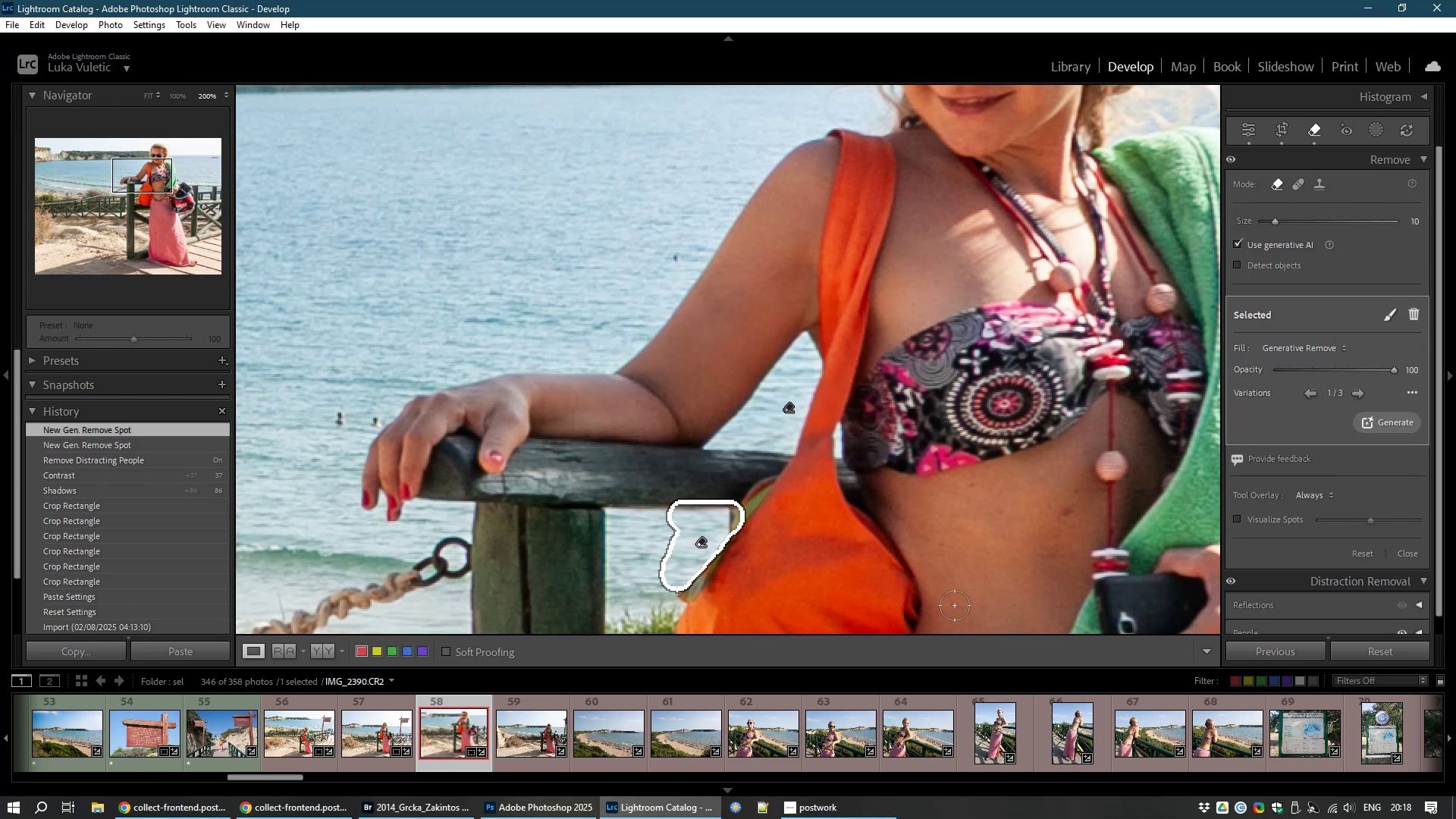 
wait(11.31)
 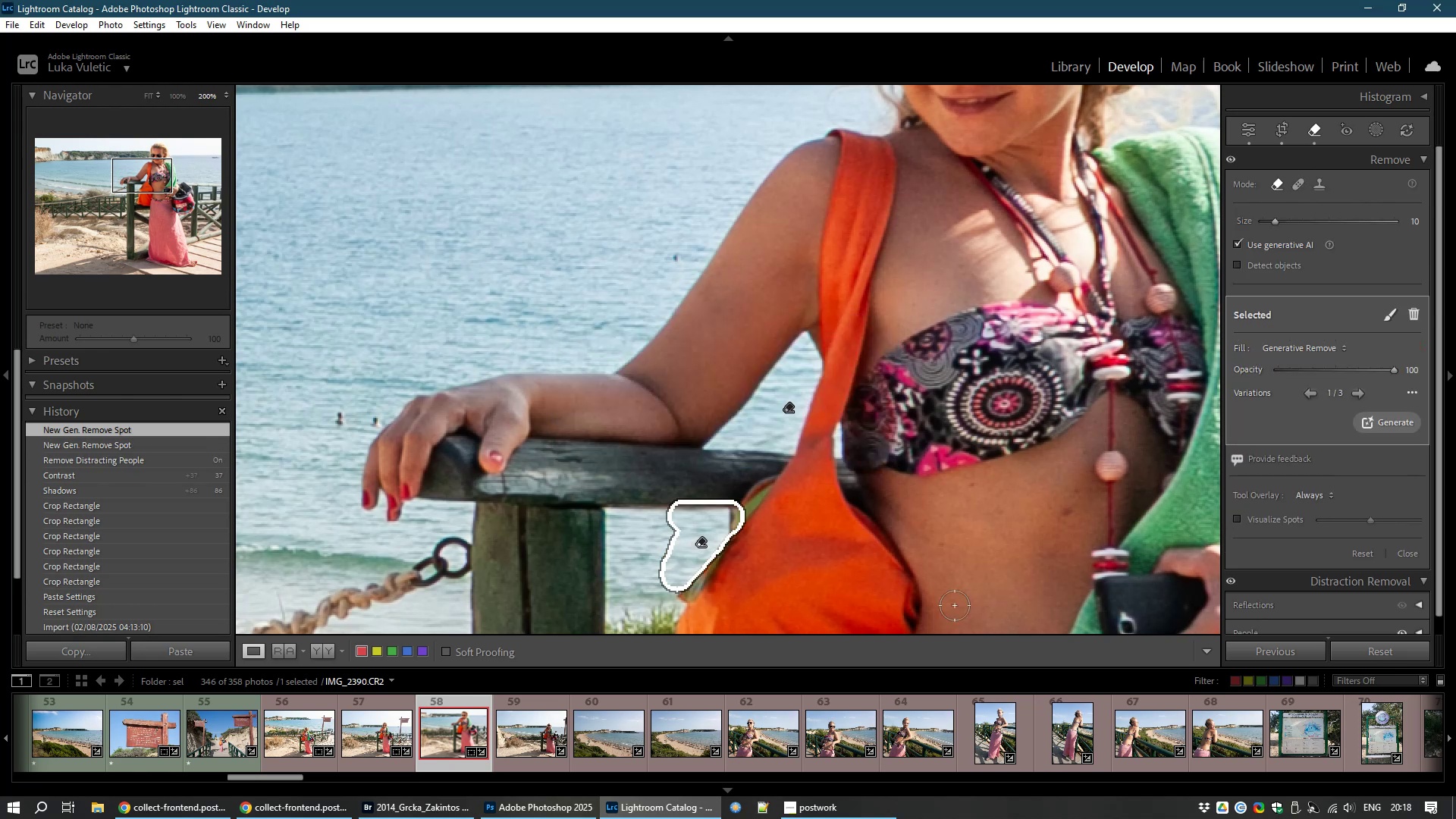 
left_click([1360, 391])
 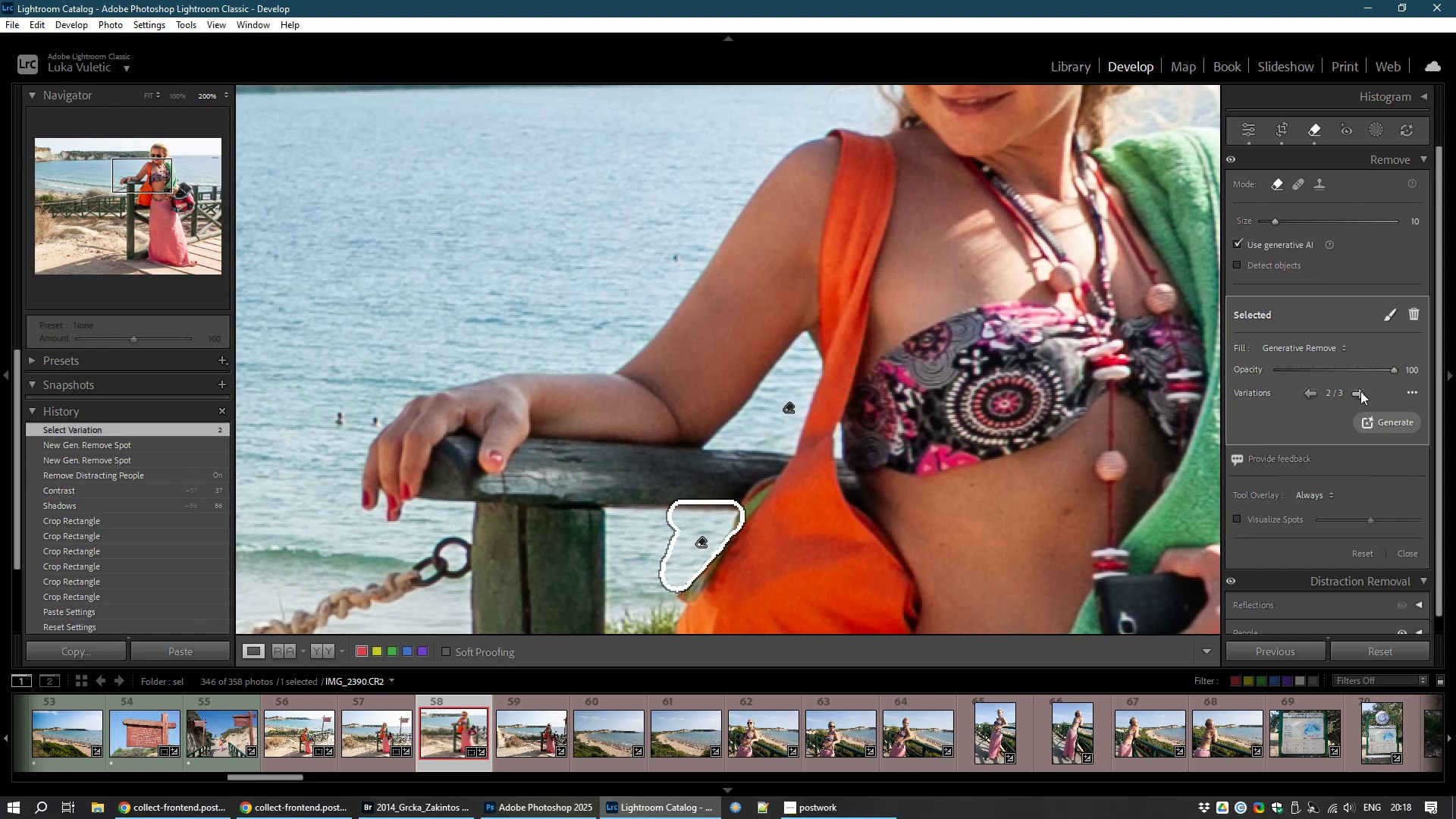 
left_click([1360, 391])
 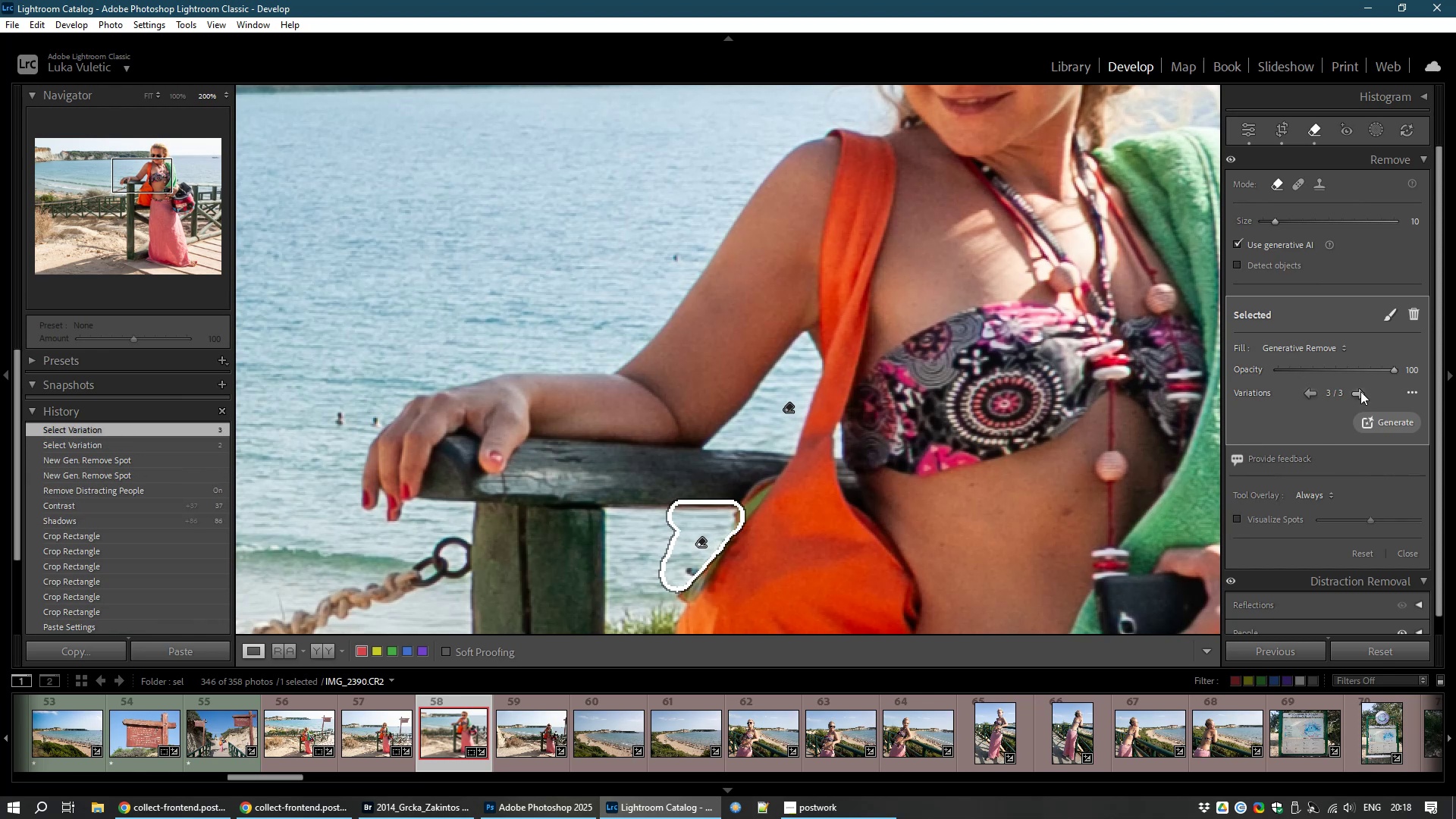 
left_click([1360, 391])
 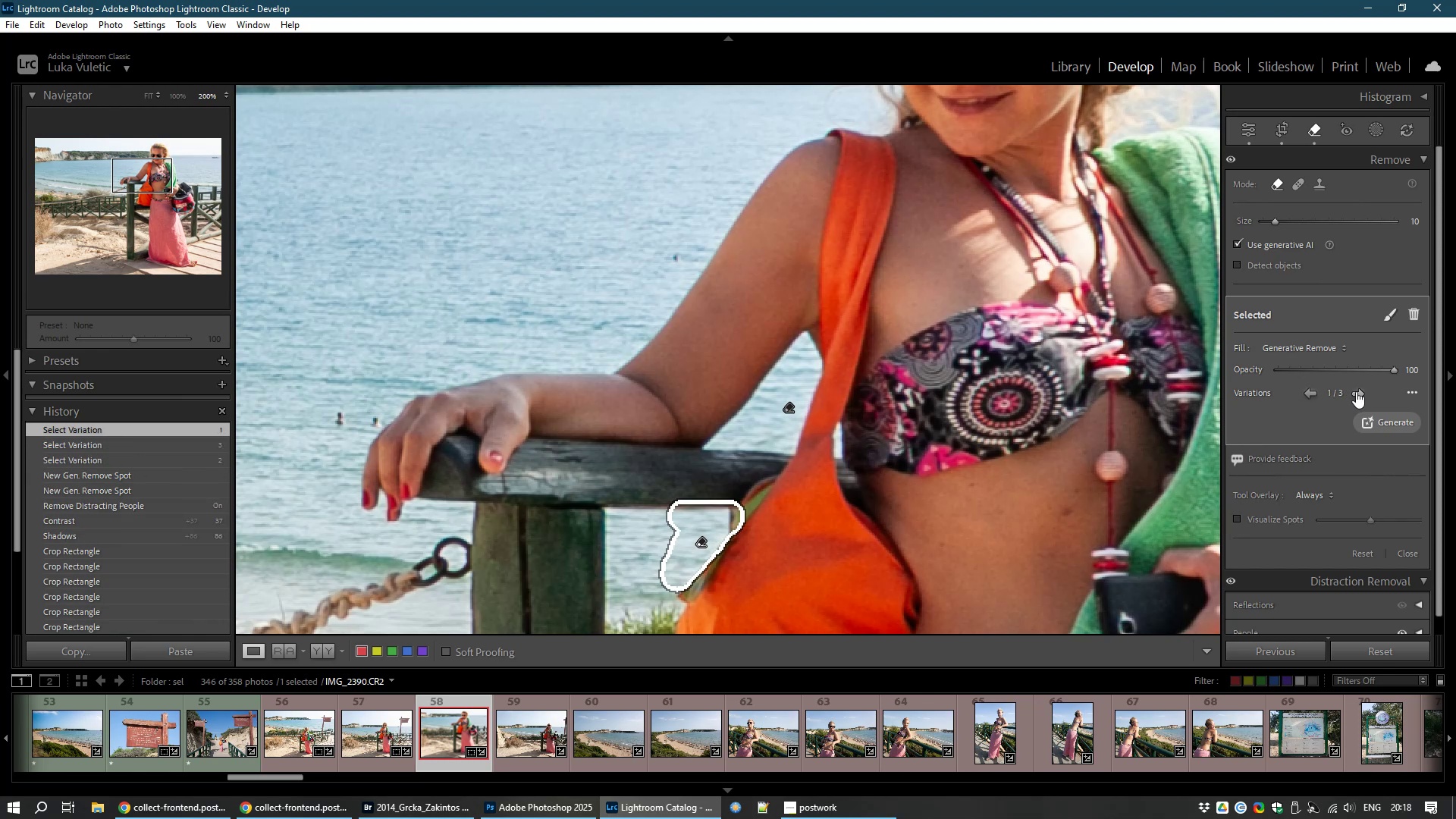 
left_click([1357, 391])
 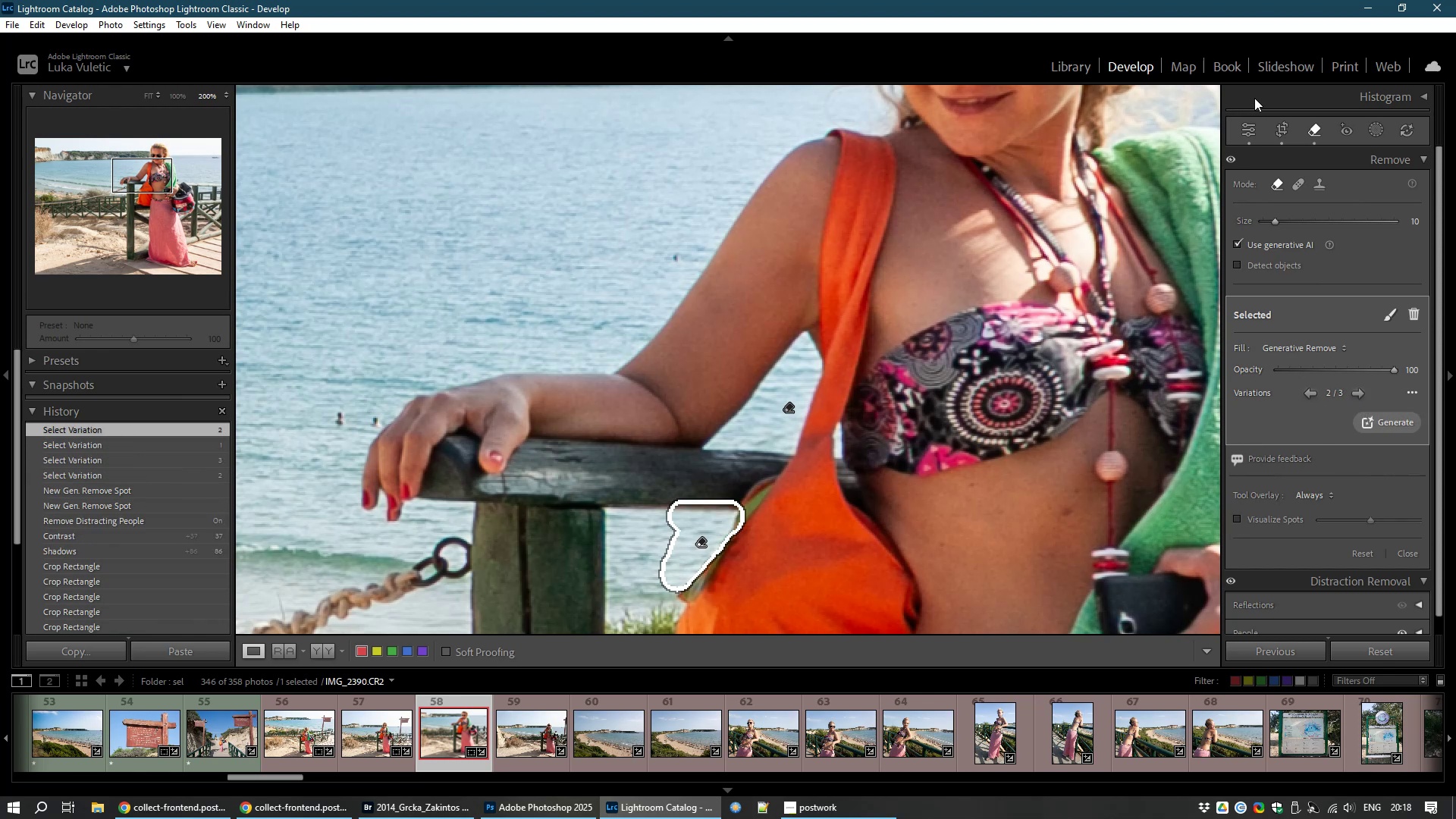 
left_click_drag(start_coordinate=[1234, 125], to_coordinate=[1246, 125])
 